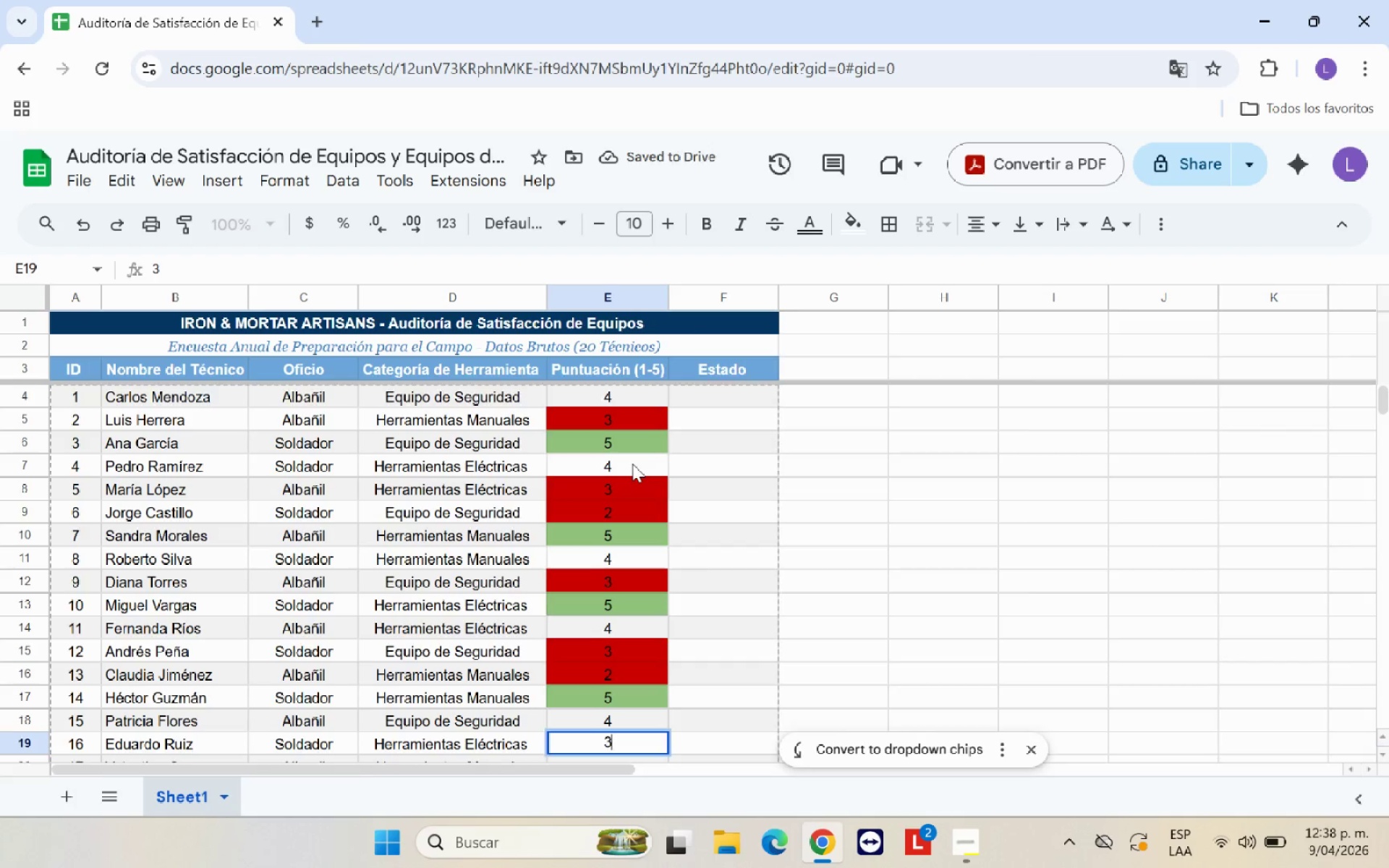 
key(Enter)
 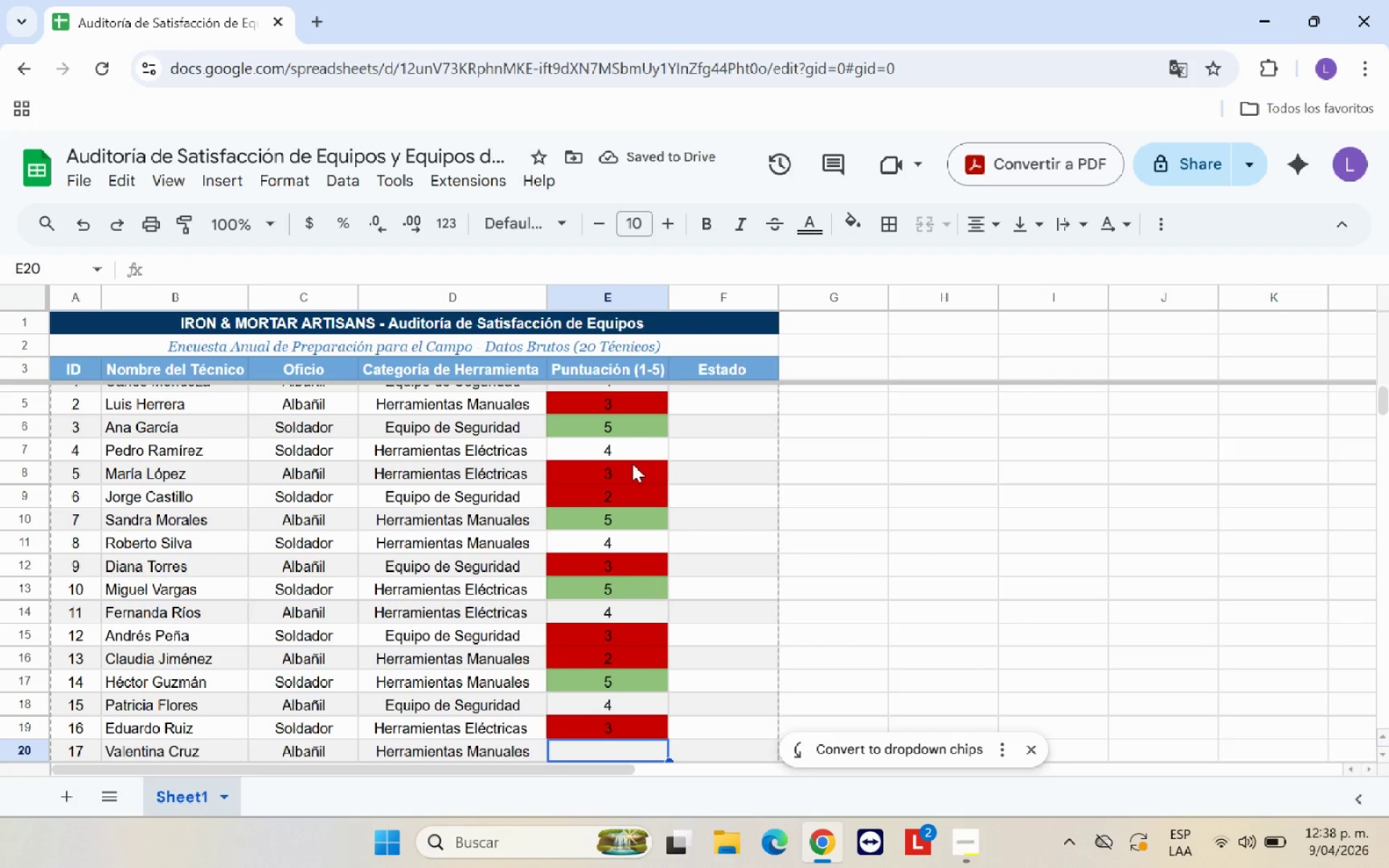 
key(5)
 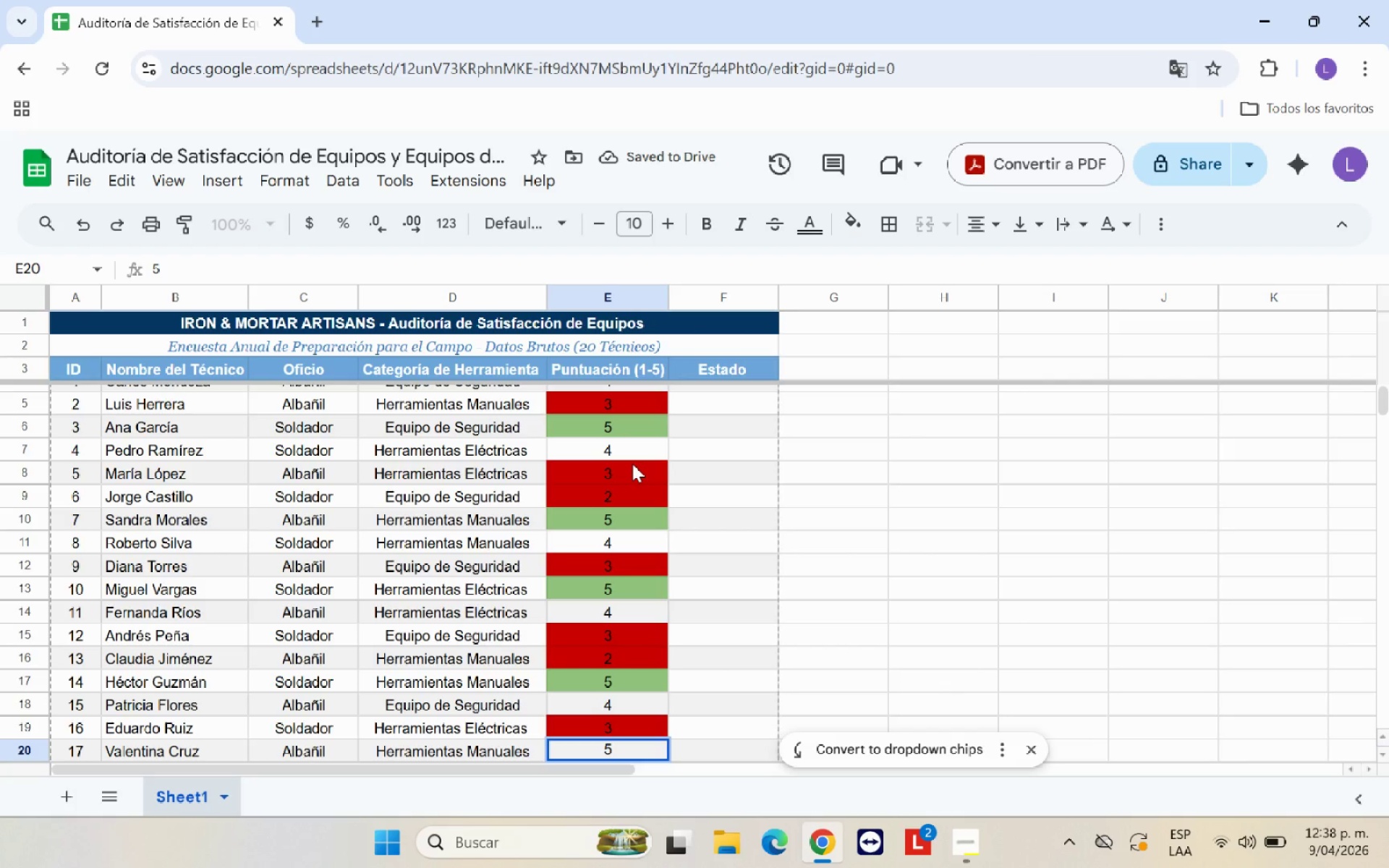 
key(Enter)
 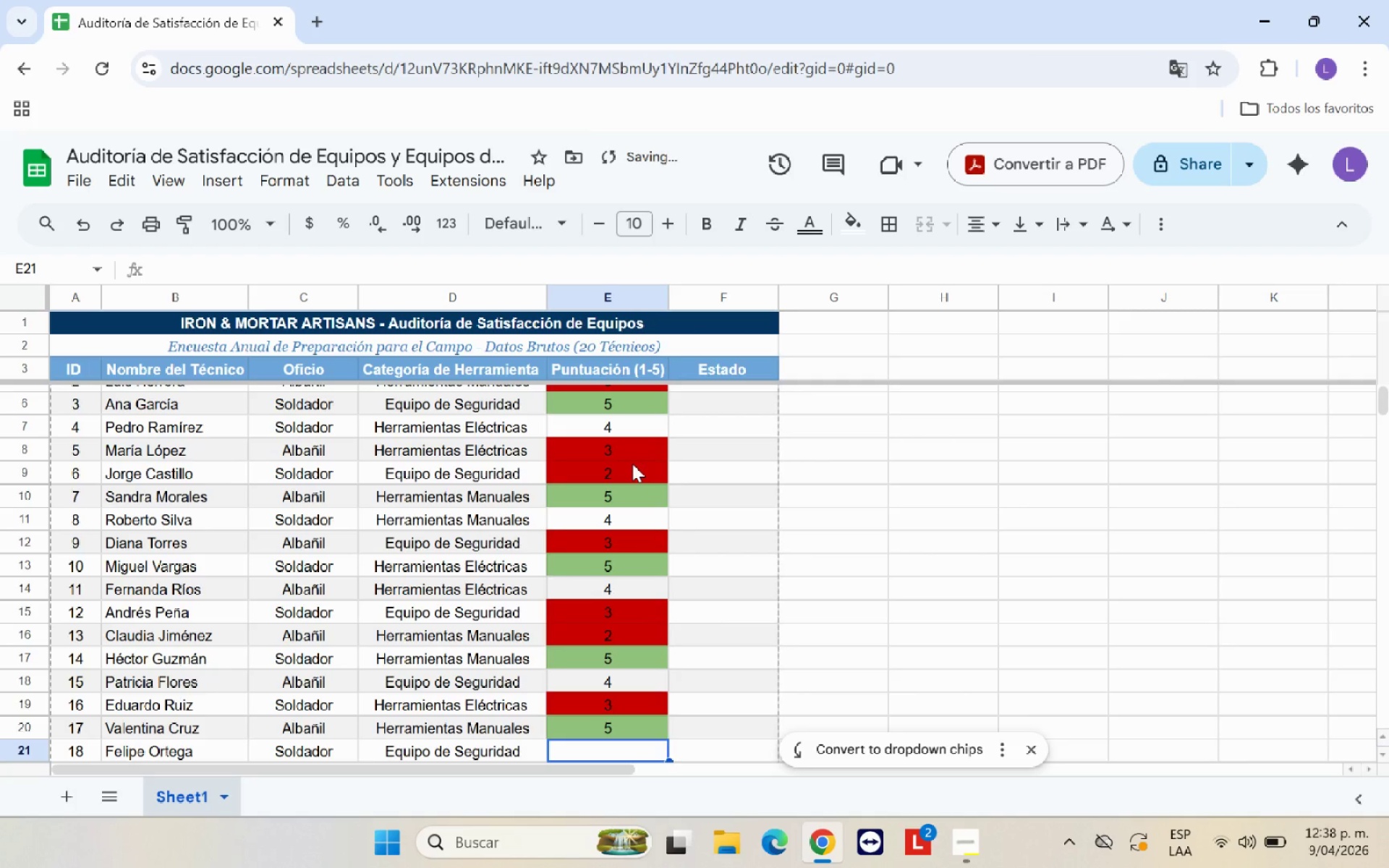 
key(4)
 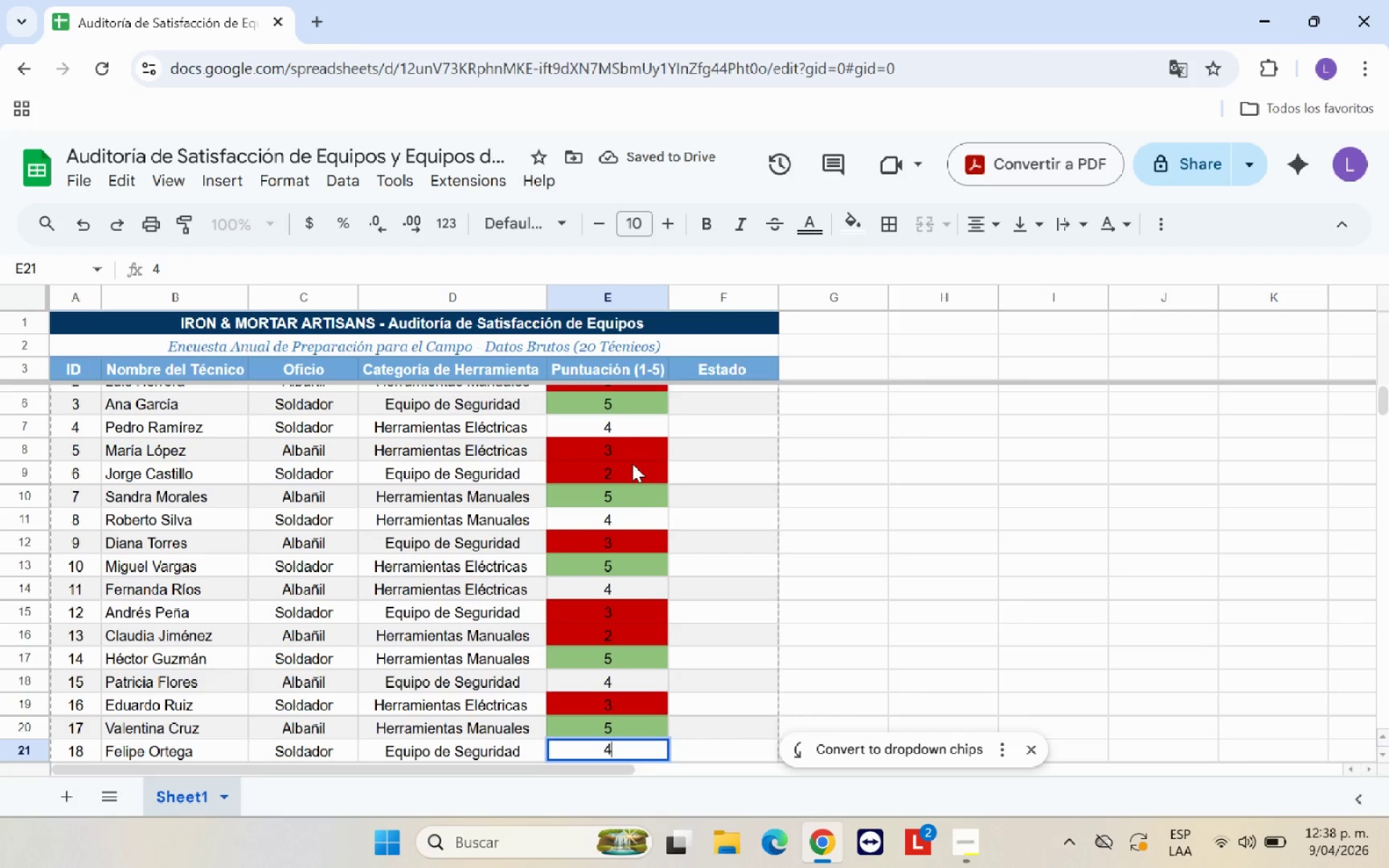 
key(Enter)
 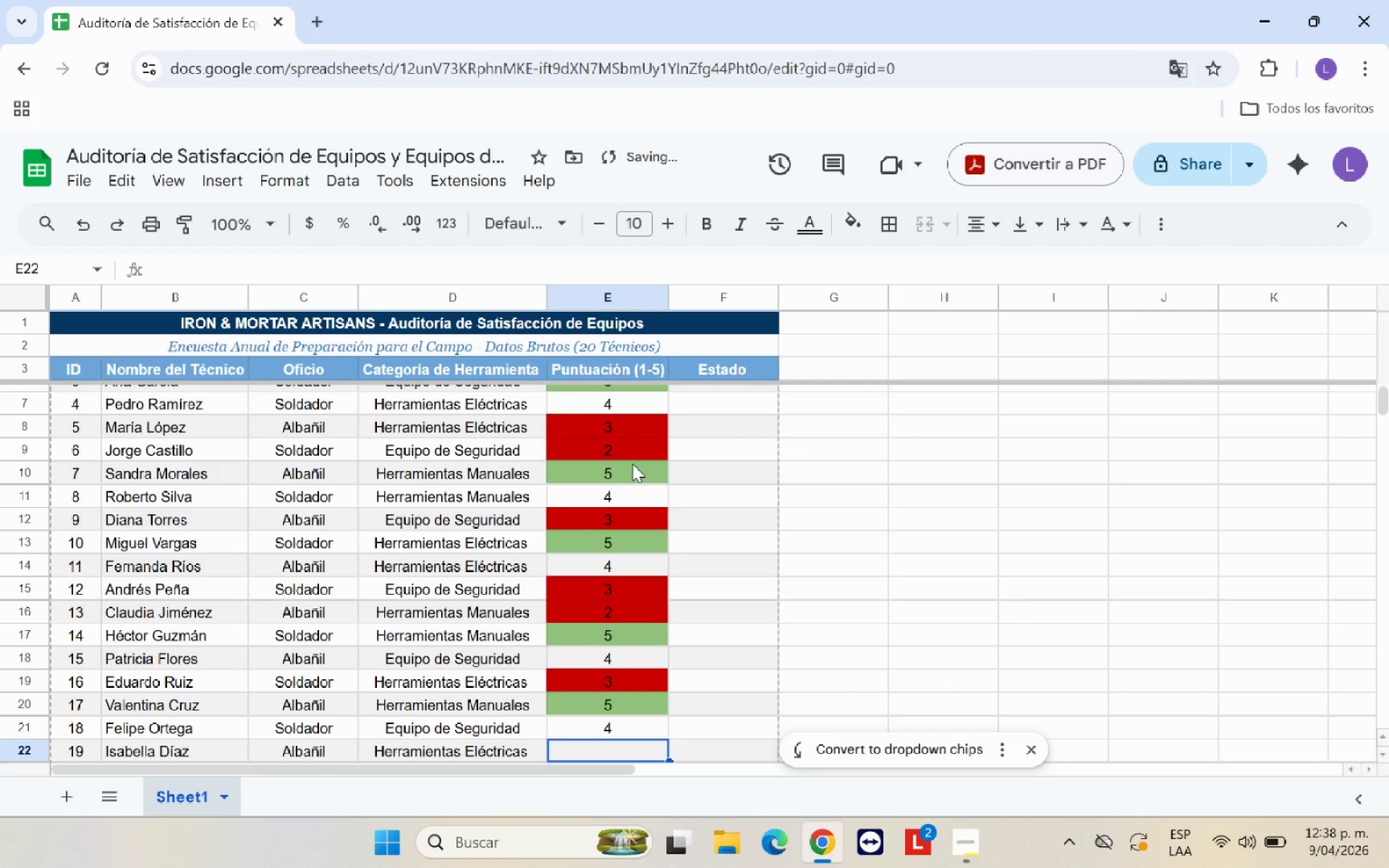 
key(2)
 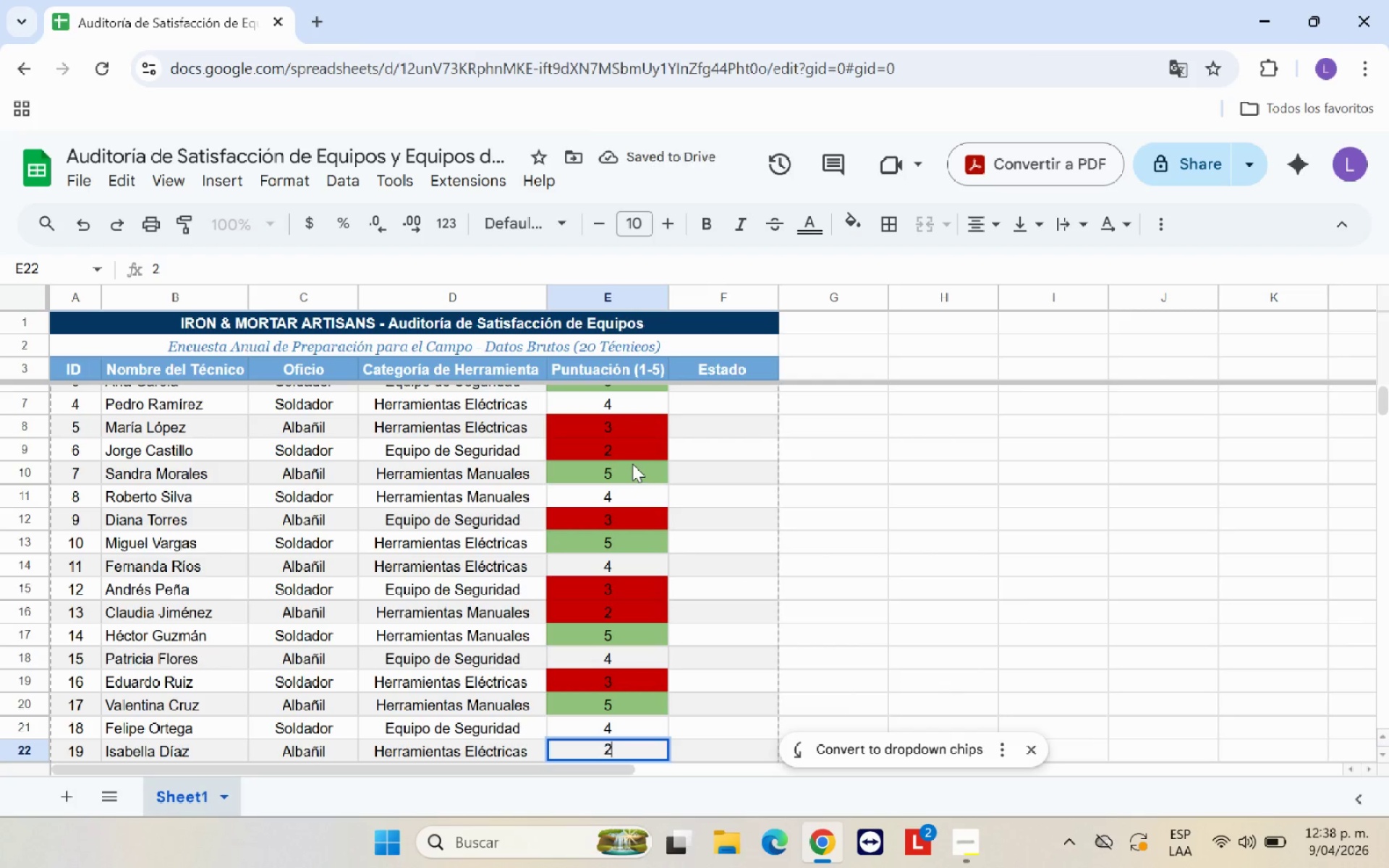 
key(Enter)
 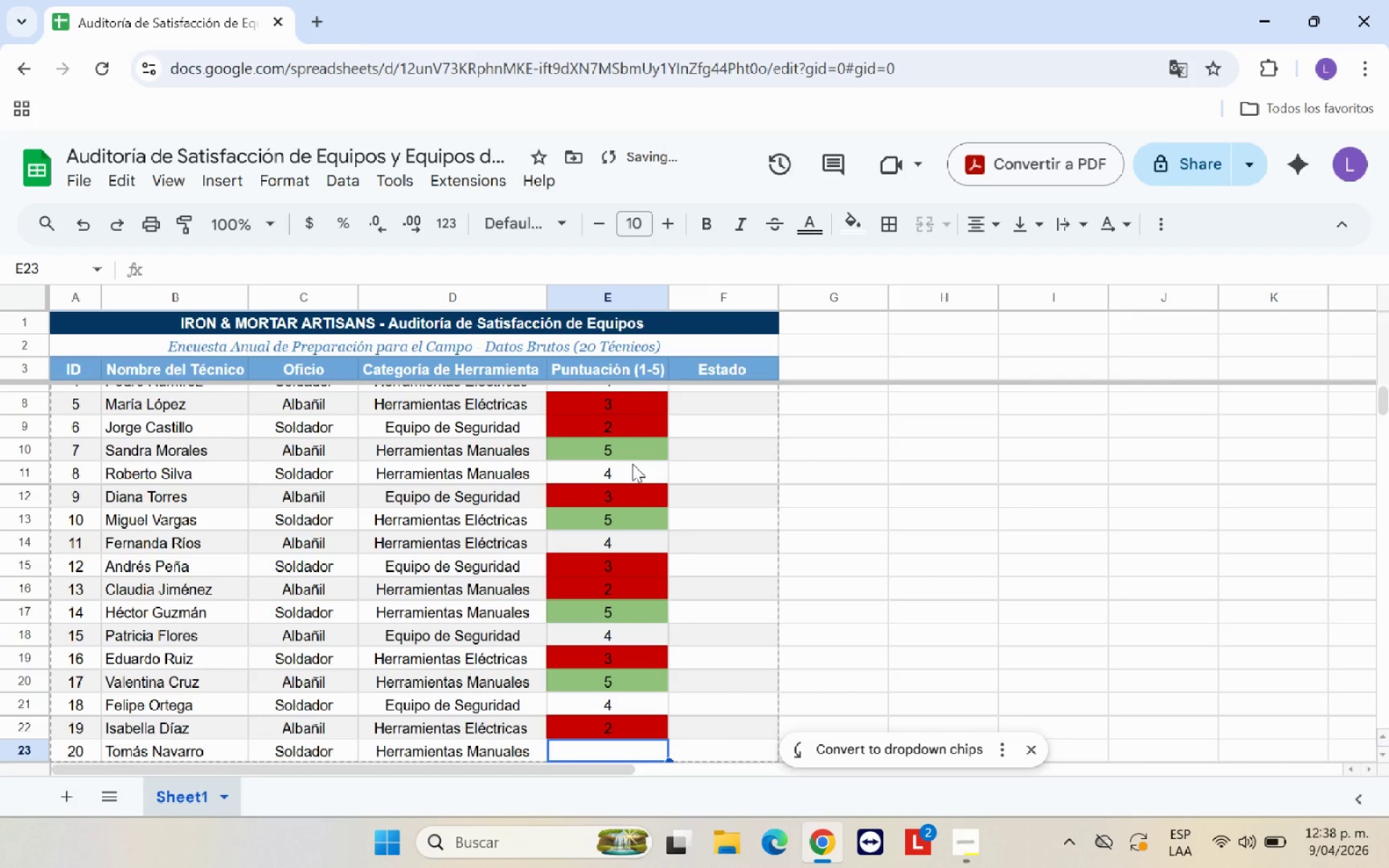 
key(4)
 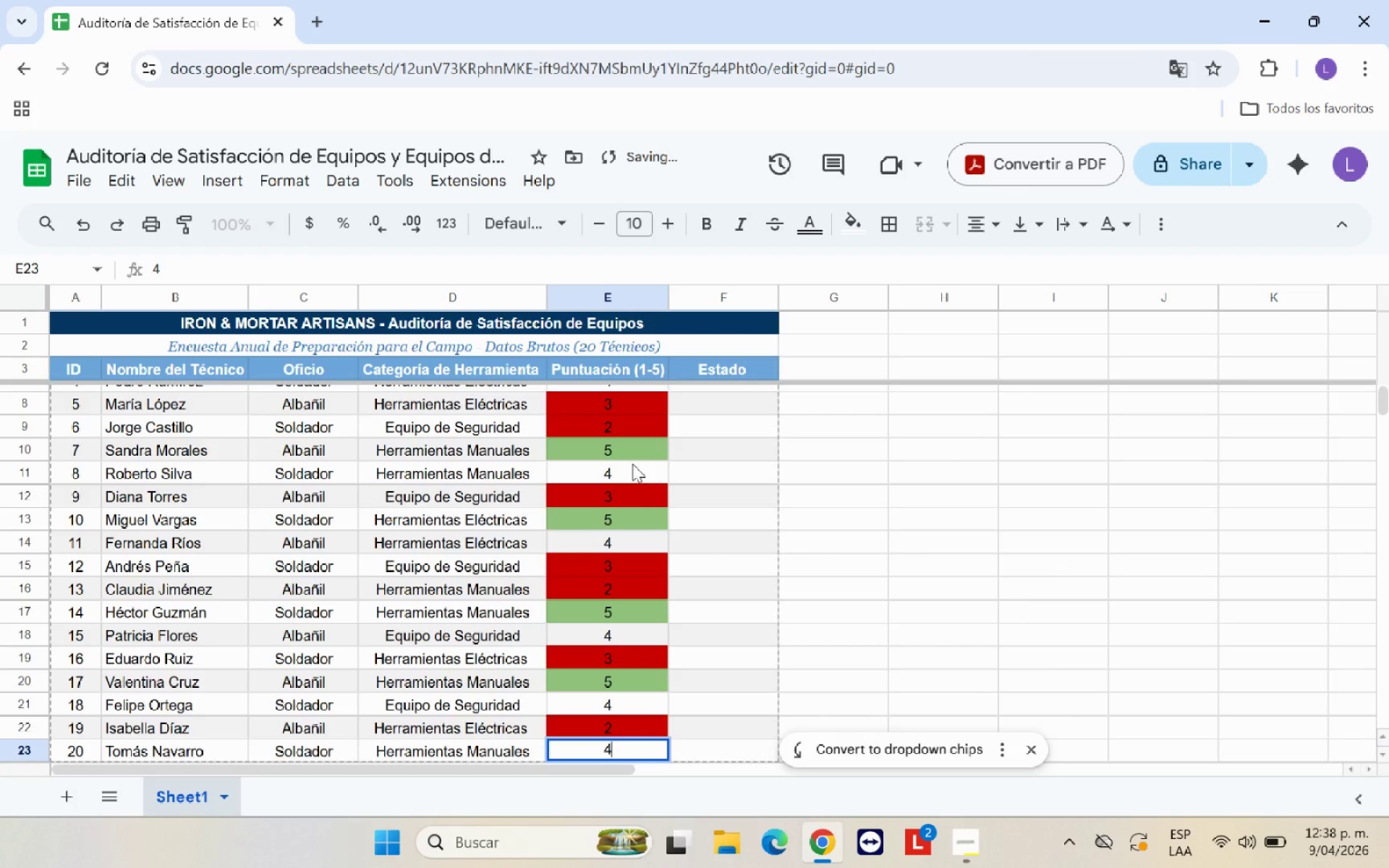 
key(Enter)
 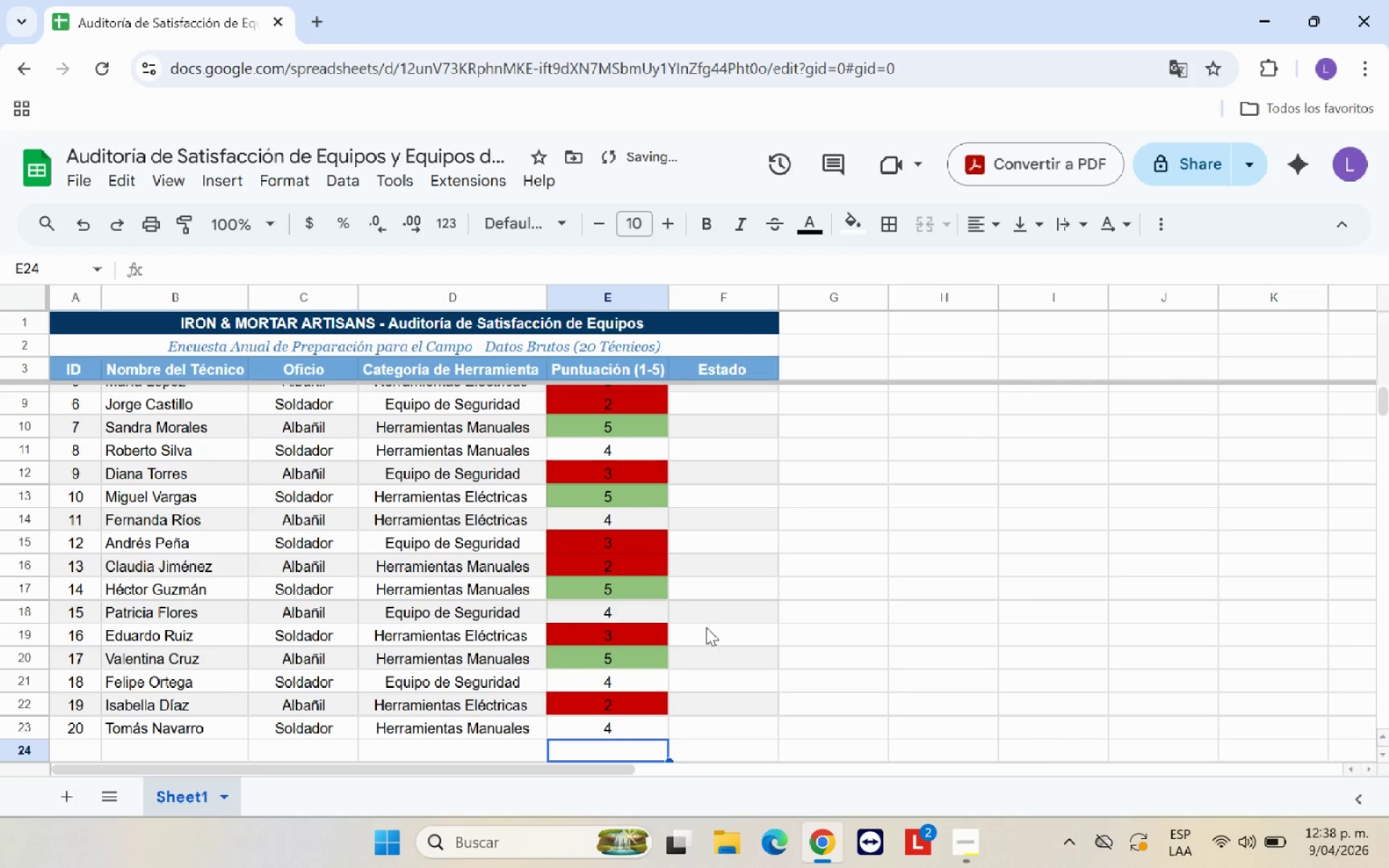 
scroll: coordinate [744, 599], scroll_direction: up, amount: 12.0
 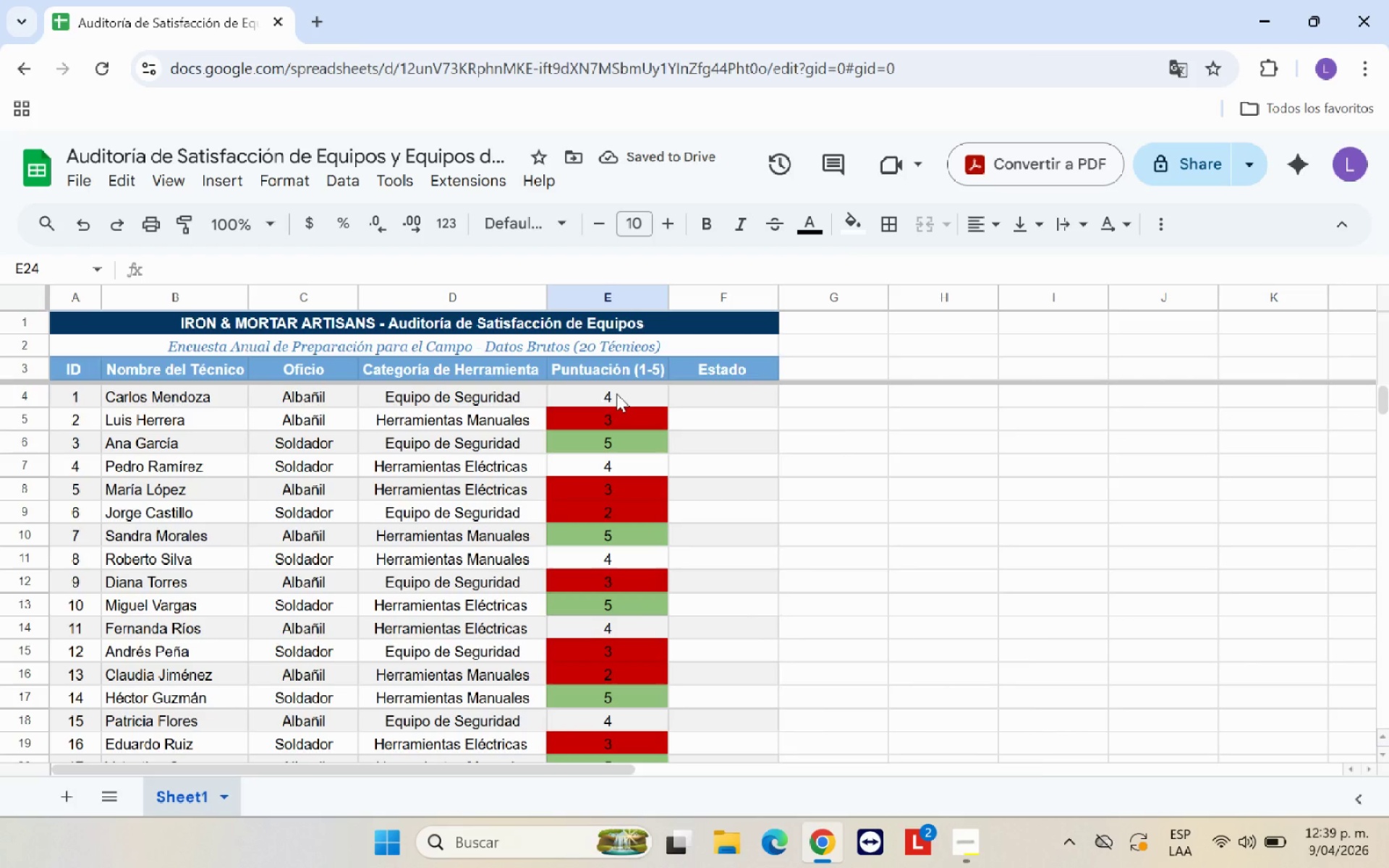 
left_click_drag(start_coordinate=[616, 393], to_coordinate=[625, 721])
 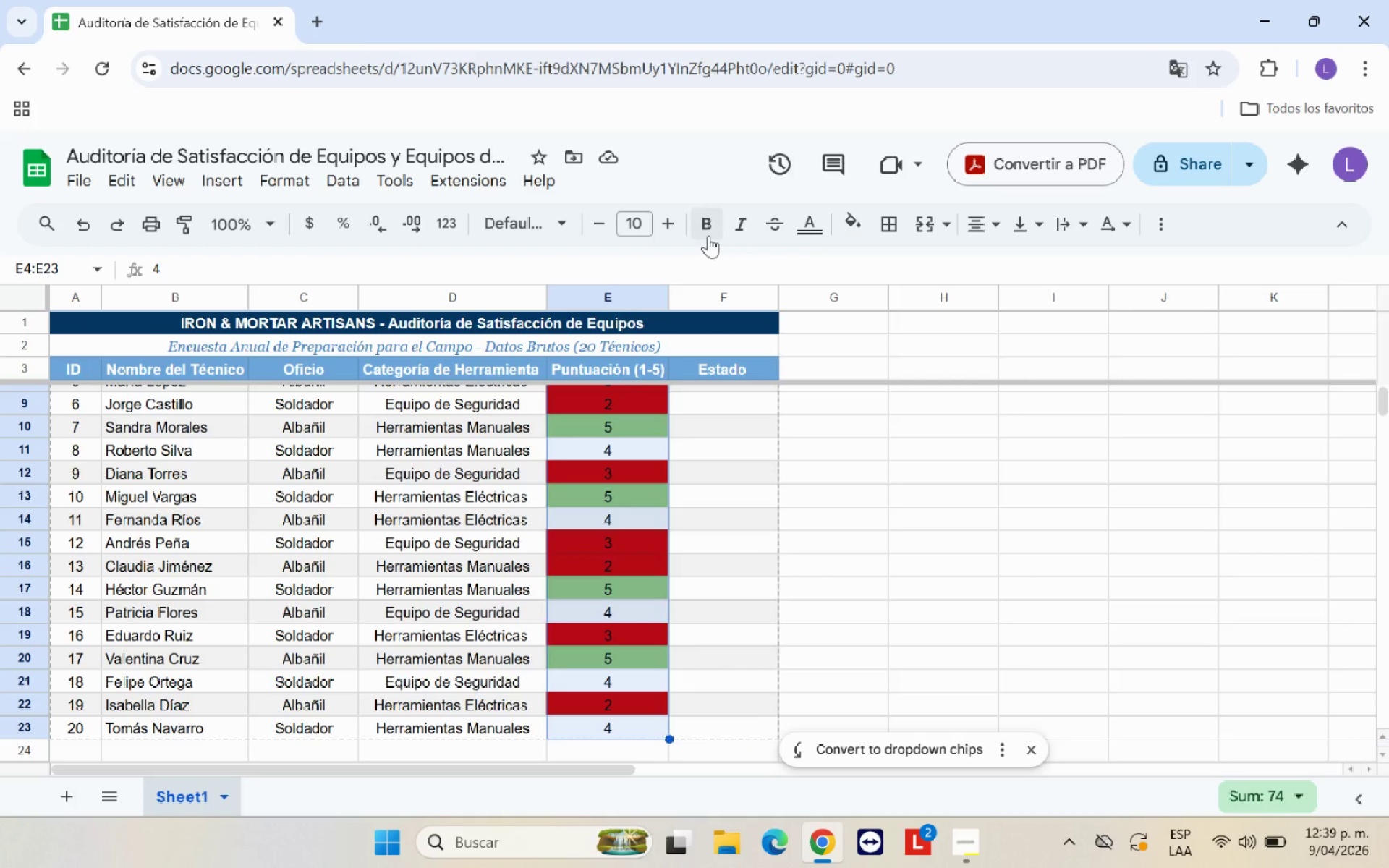 
left_click([706, 218])
 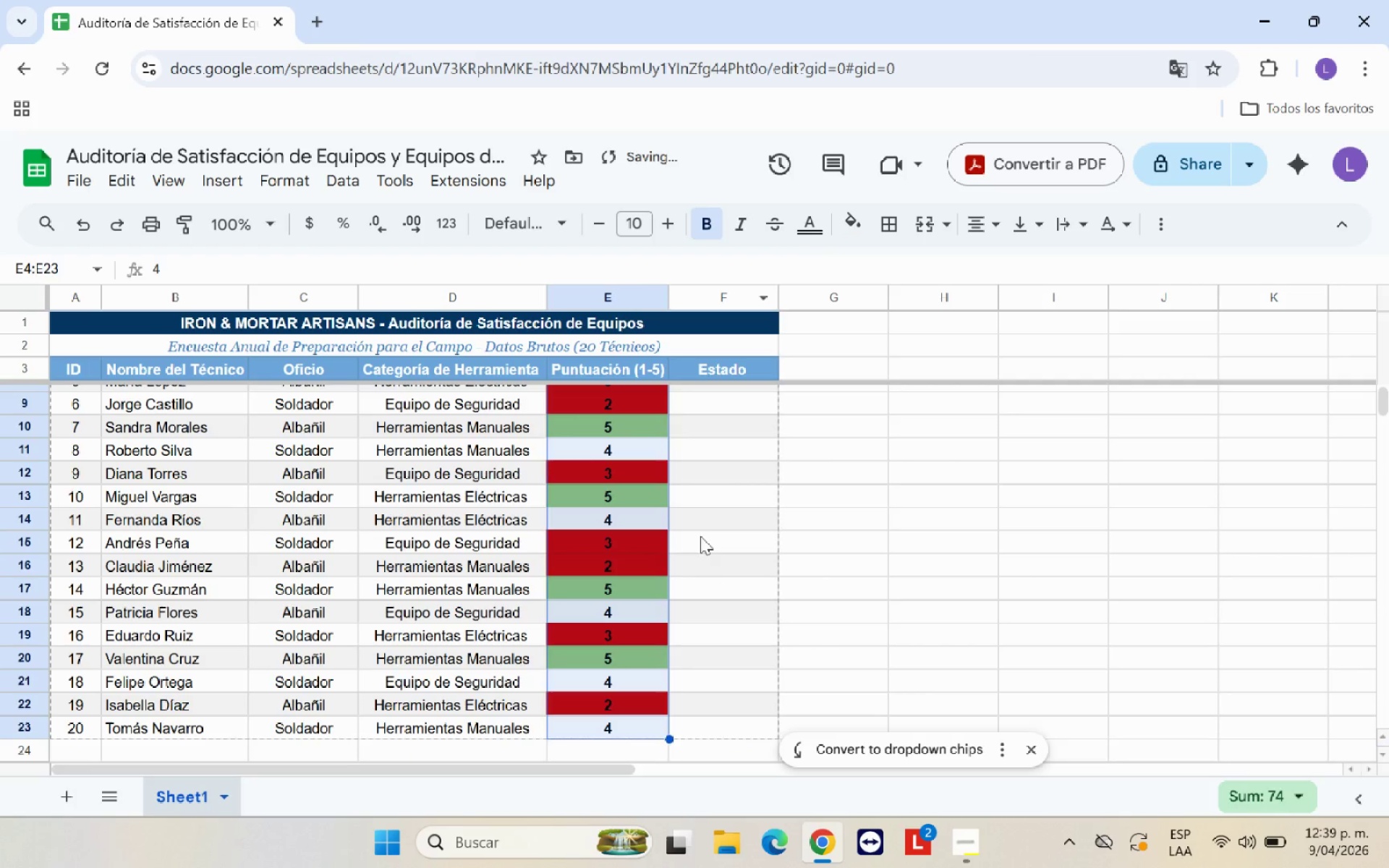 
left_click([713, 552])
 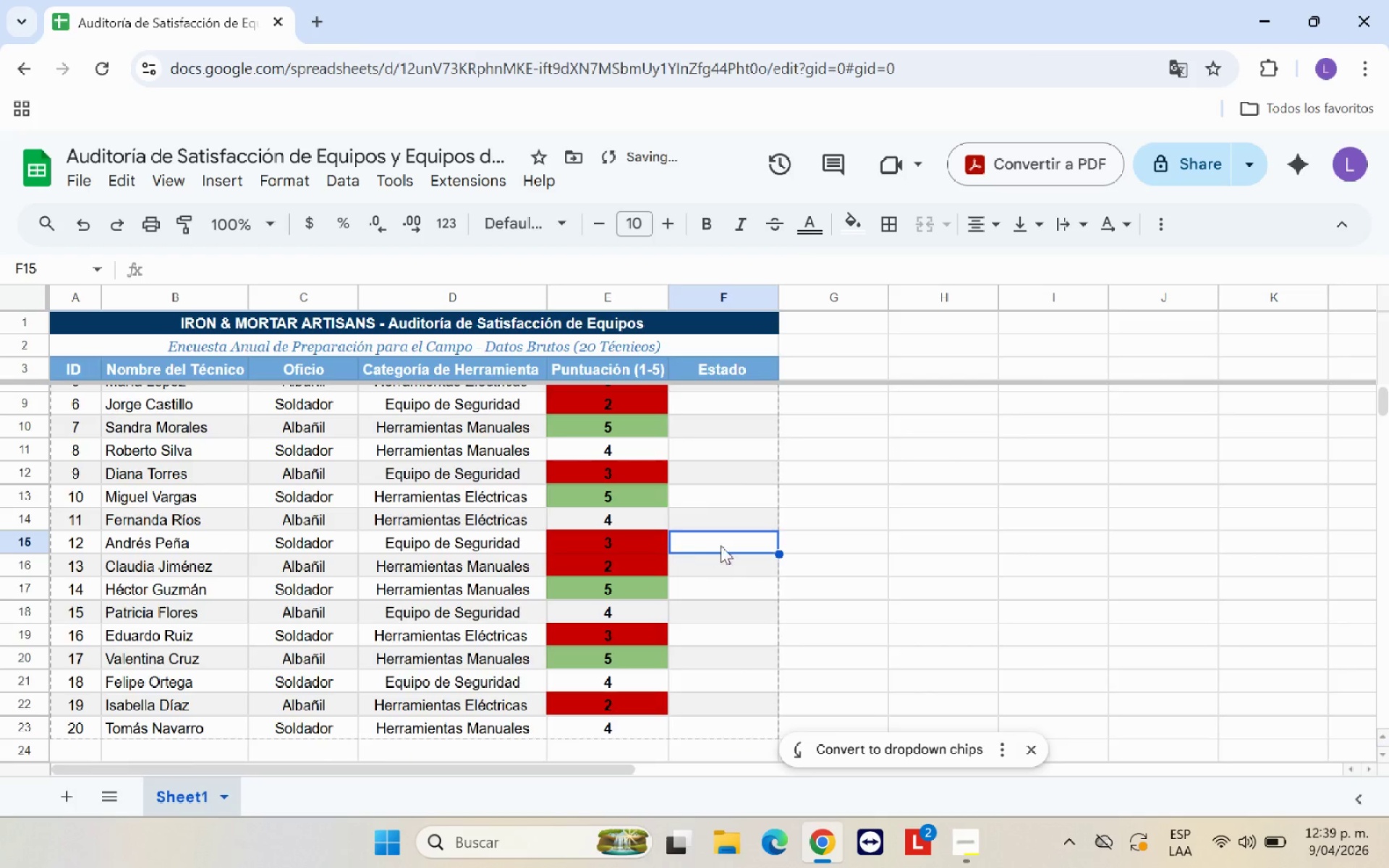 
scroll: coordinate [724, 545], scroll_direction: up, amount: 7.0
 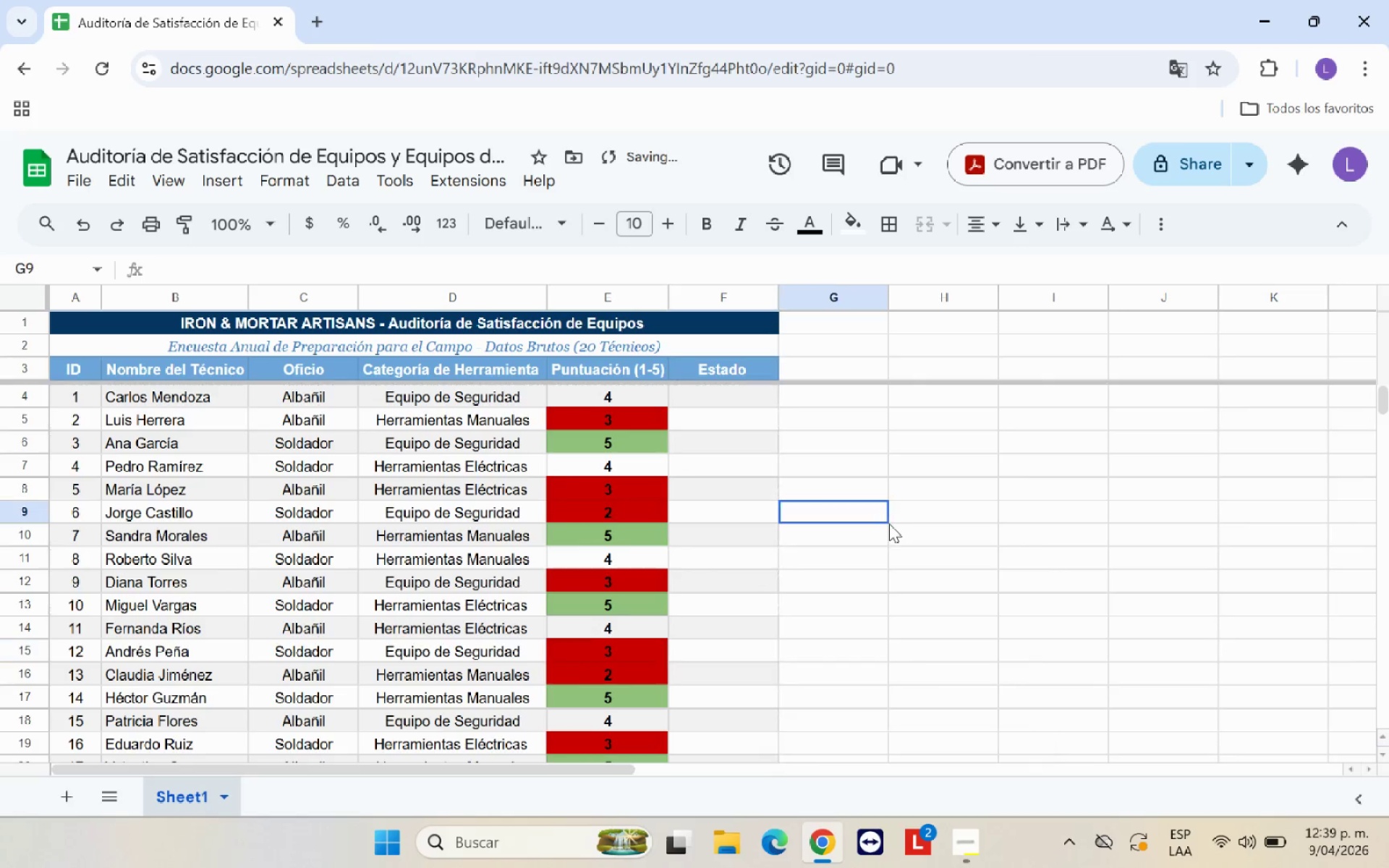 
double_click([889, 524])
 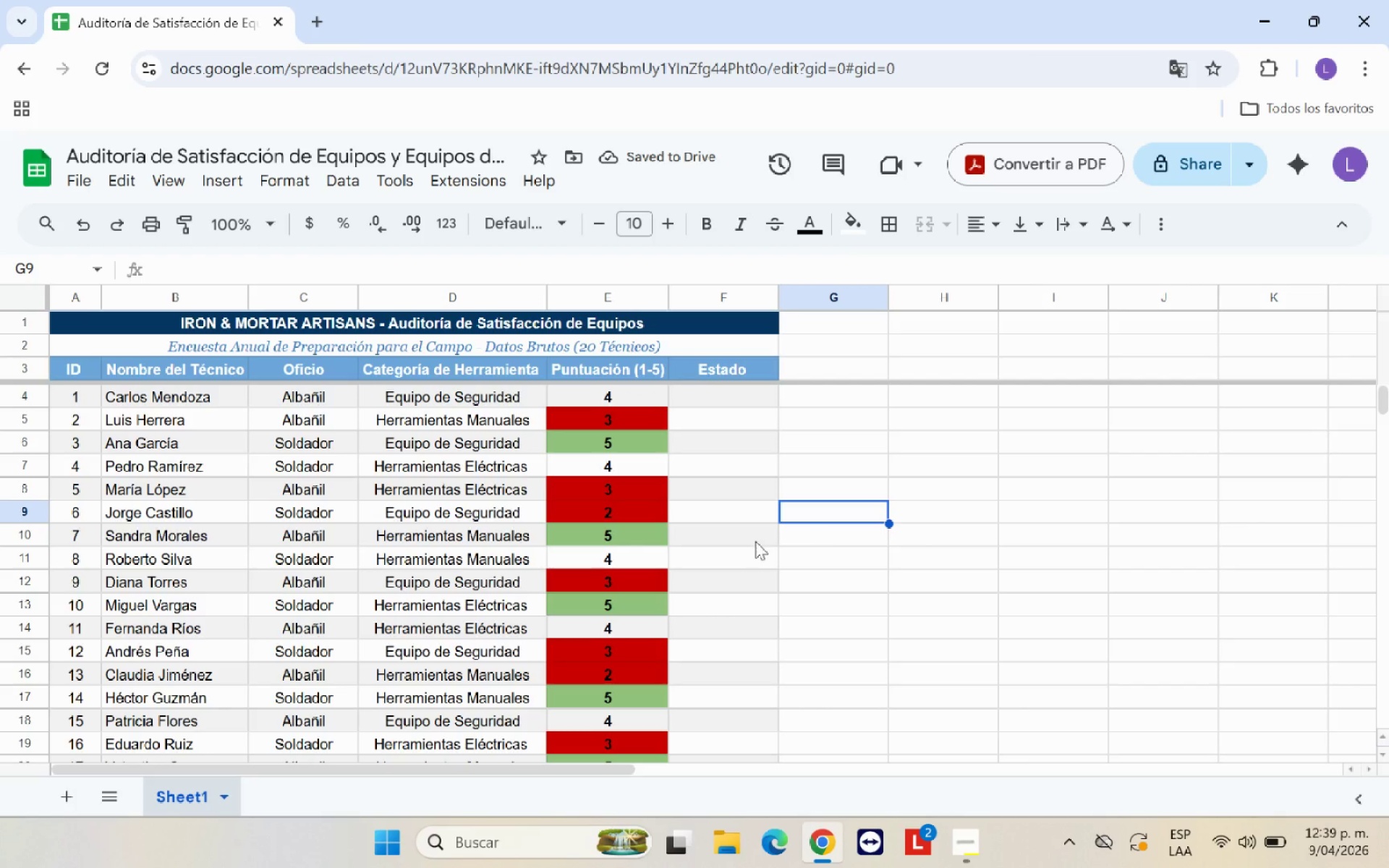 
scroll: coordinate [748, 548], scroll_direction: up, amount: 5.0
 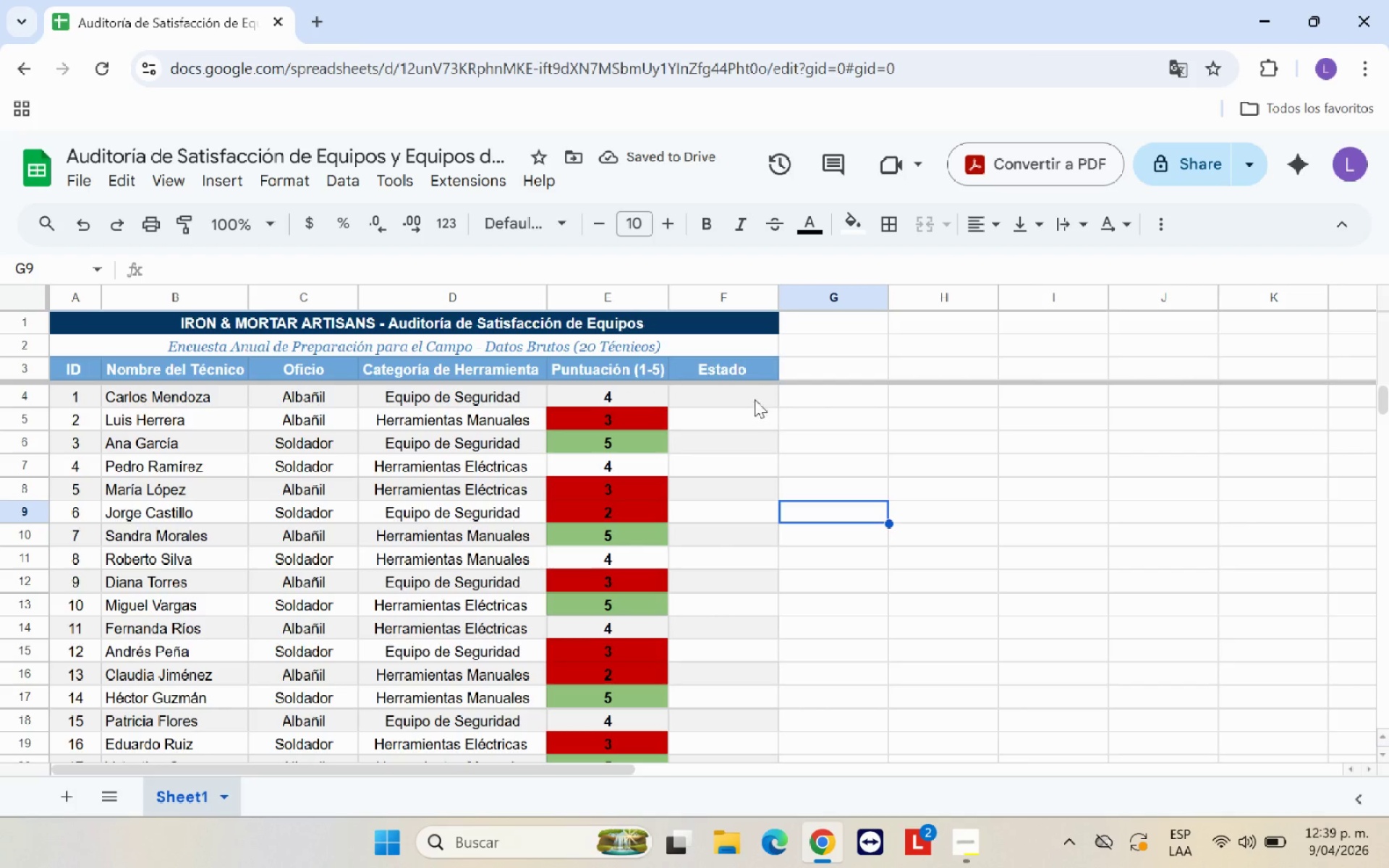 
left_click([751, 396])
 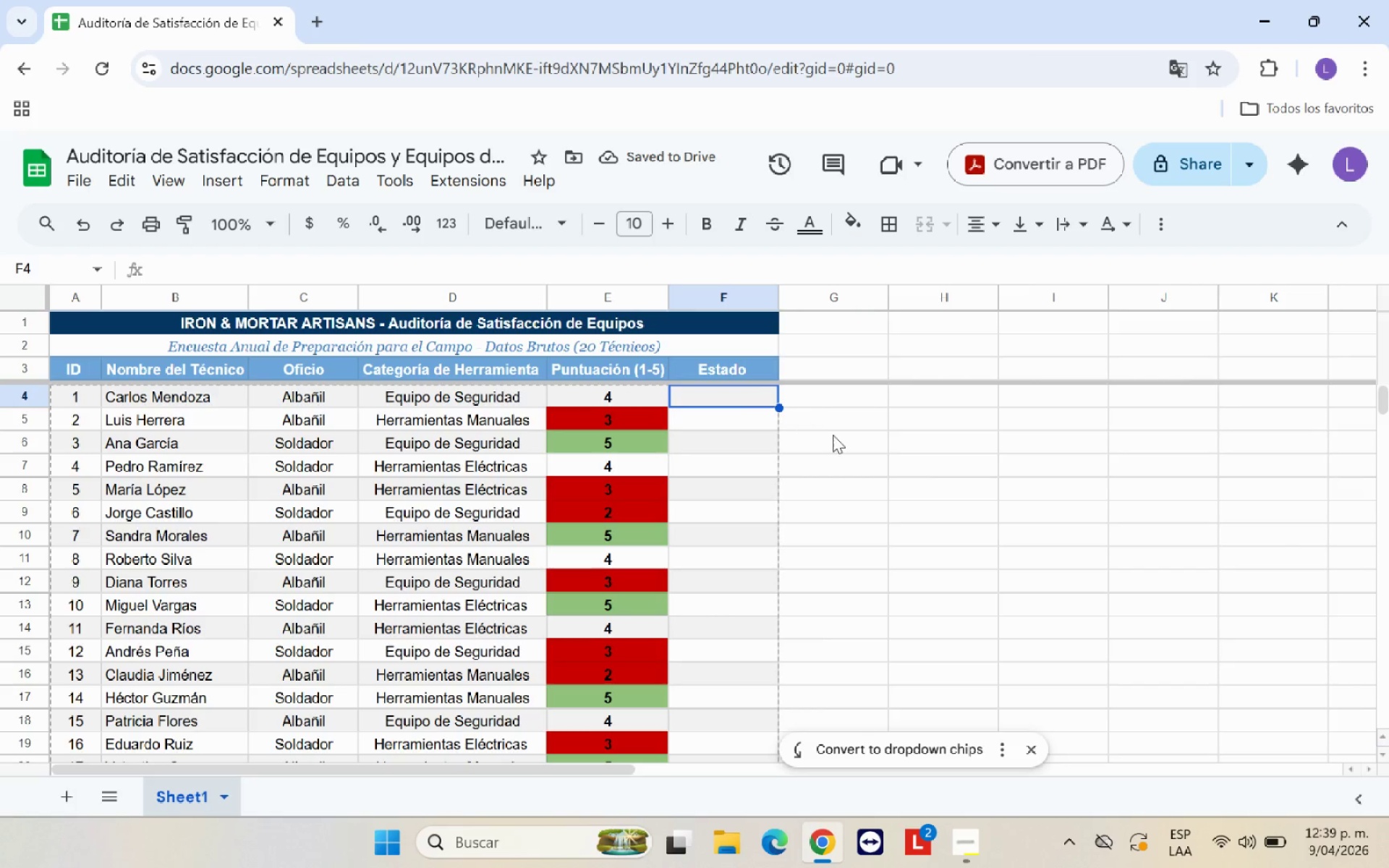 
left_click([940, 446])
 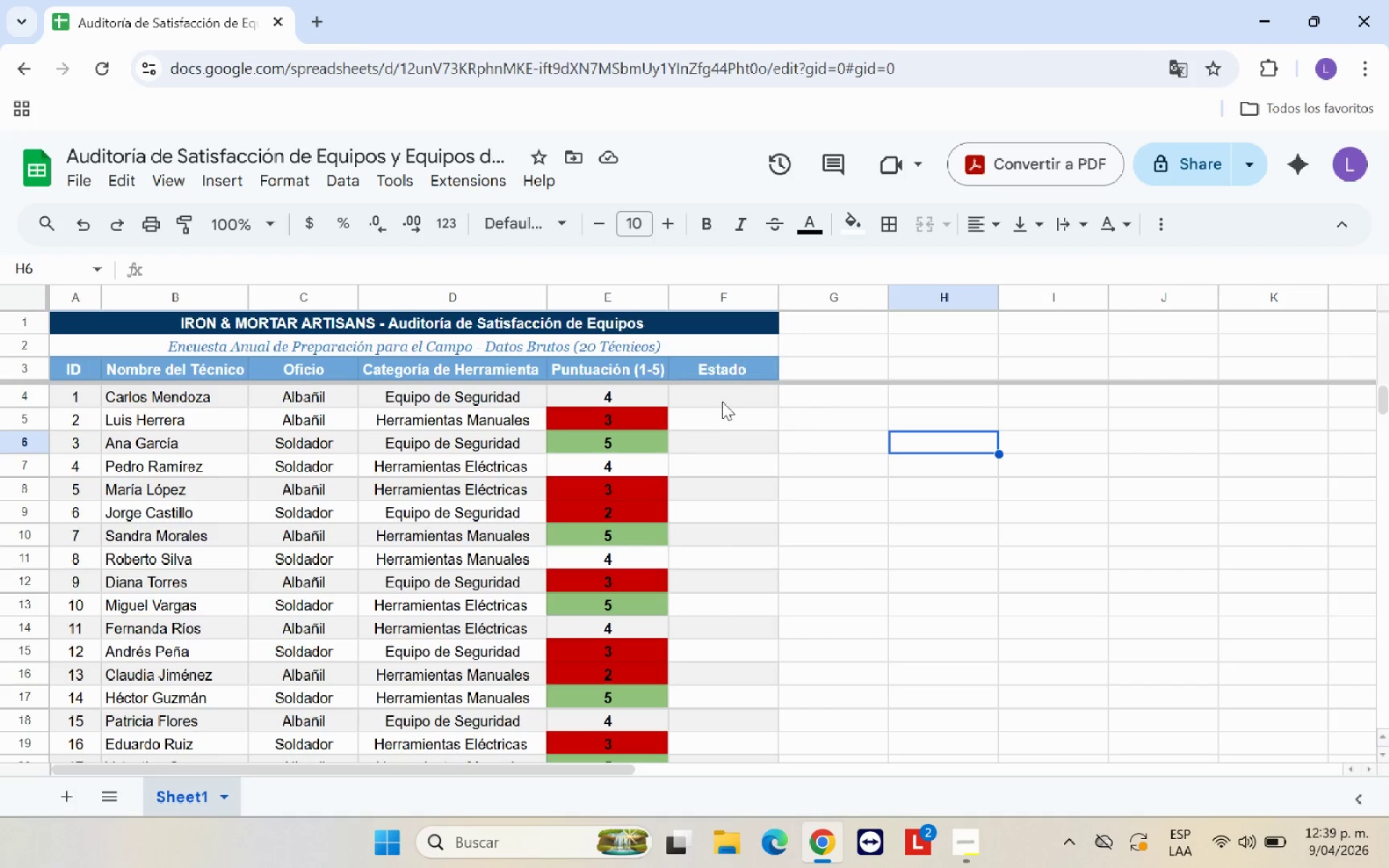 
left_click([728, 397])
 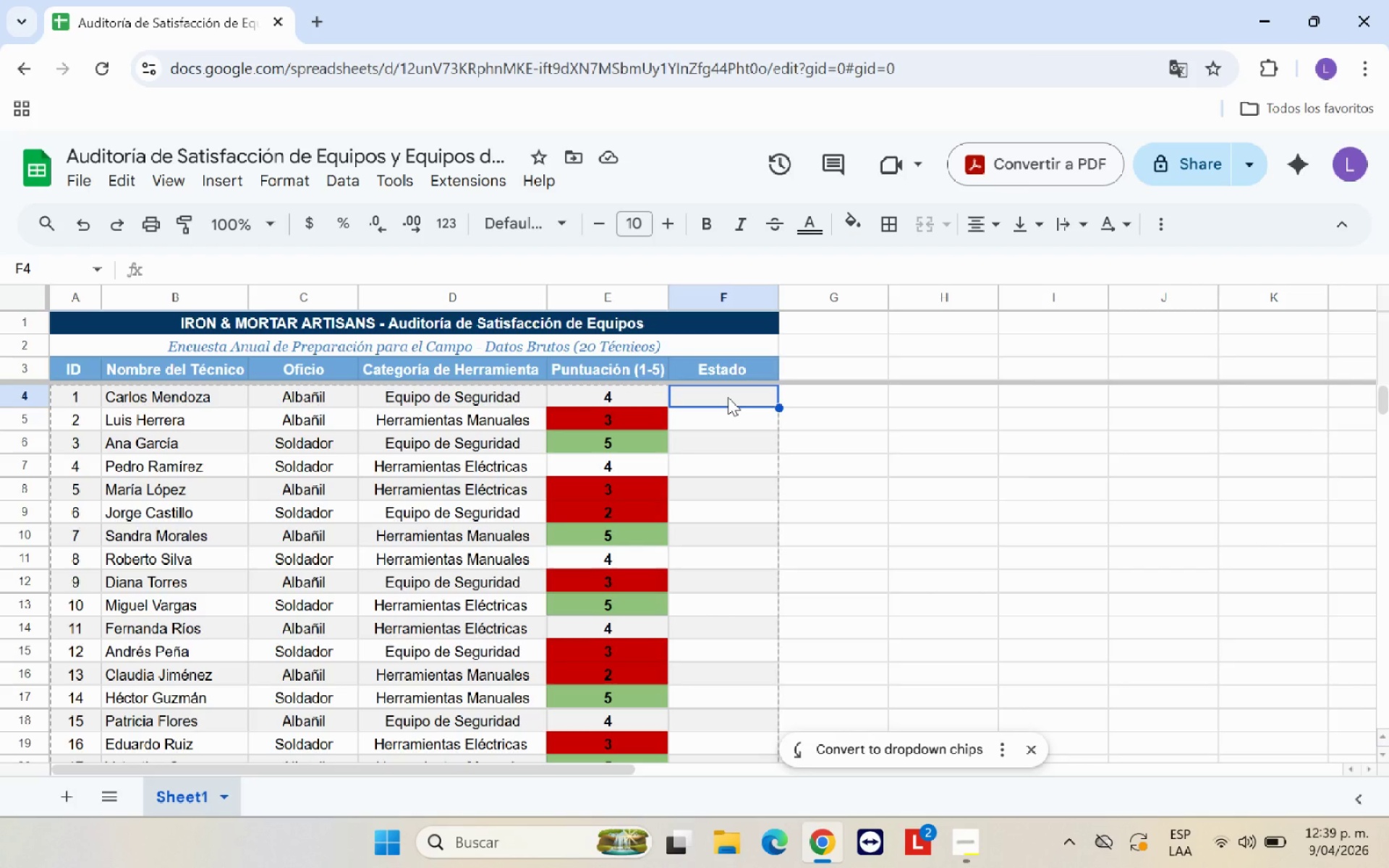 
wait(21.16)
 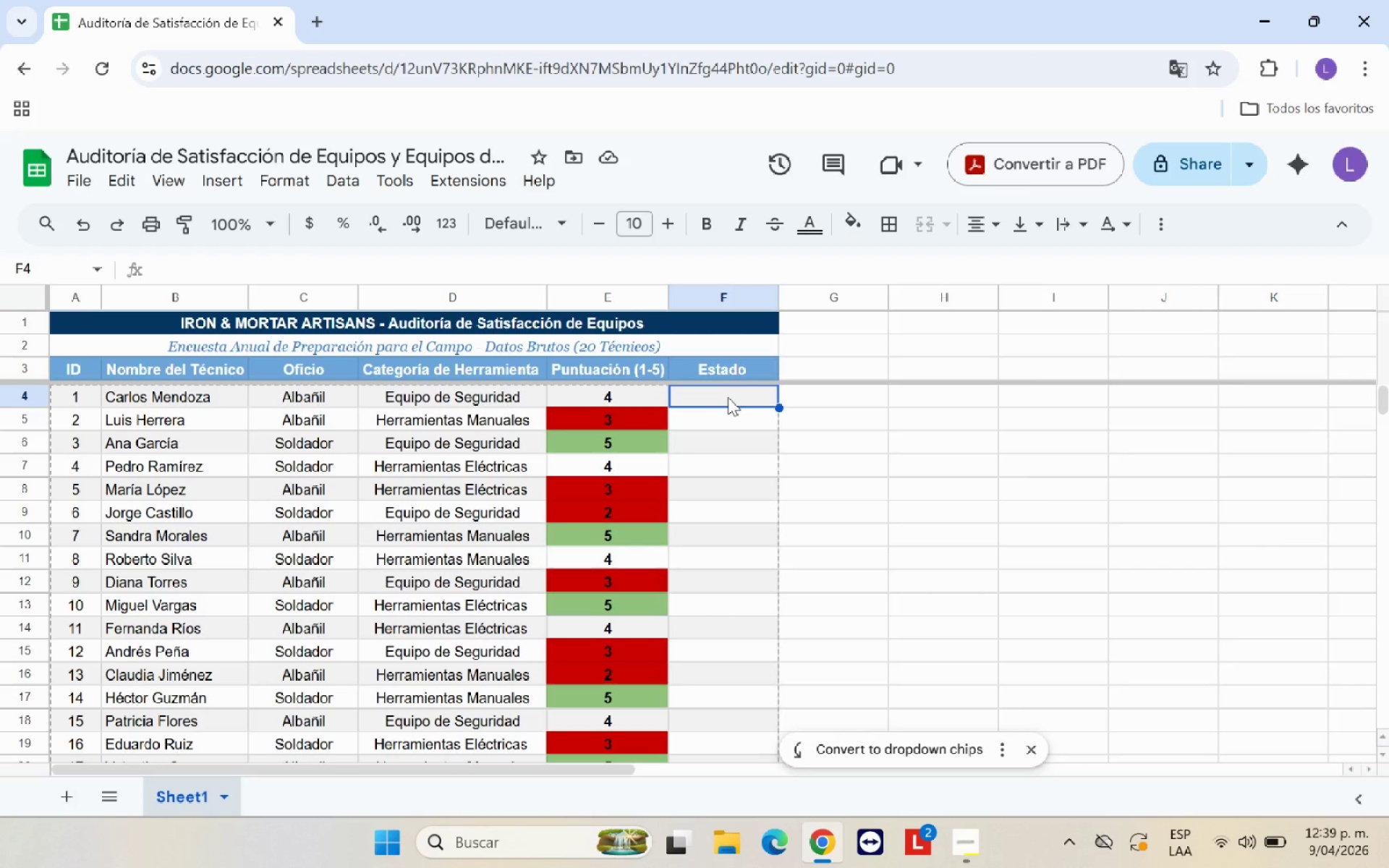 
type()SI*)
 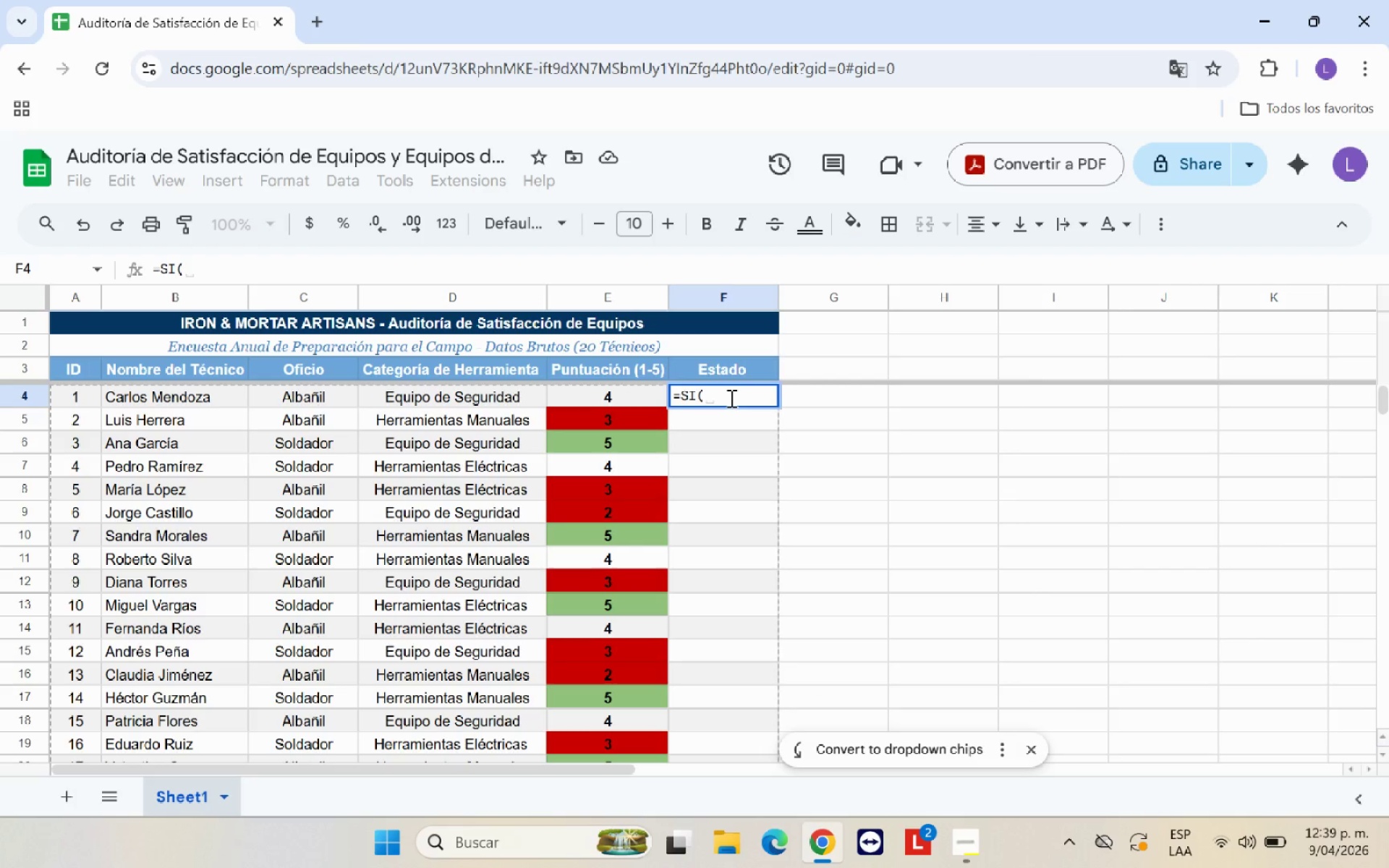 
scroll: coordinate [716, 409], scroll_direction: up, amount: 3.0
 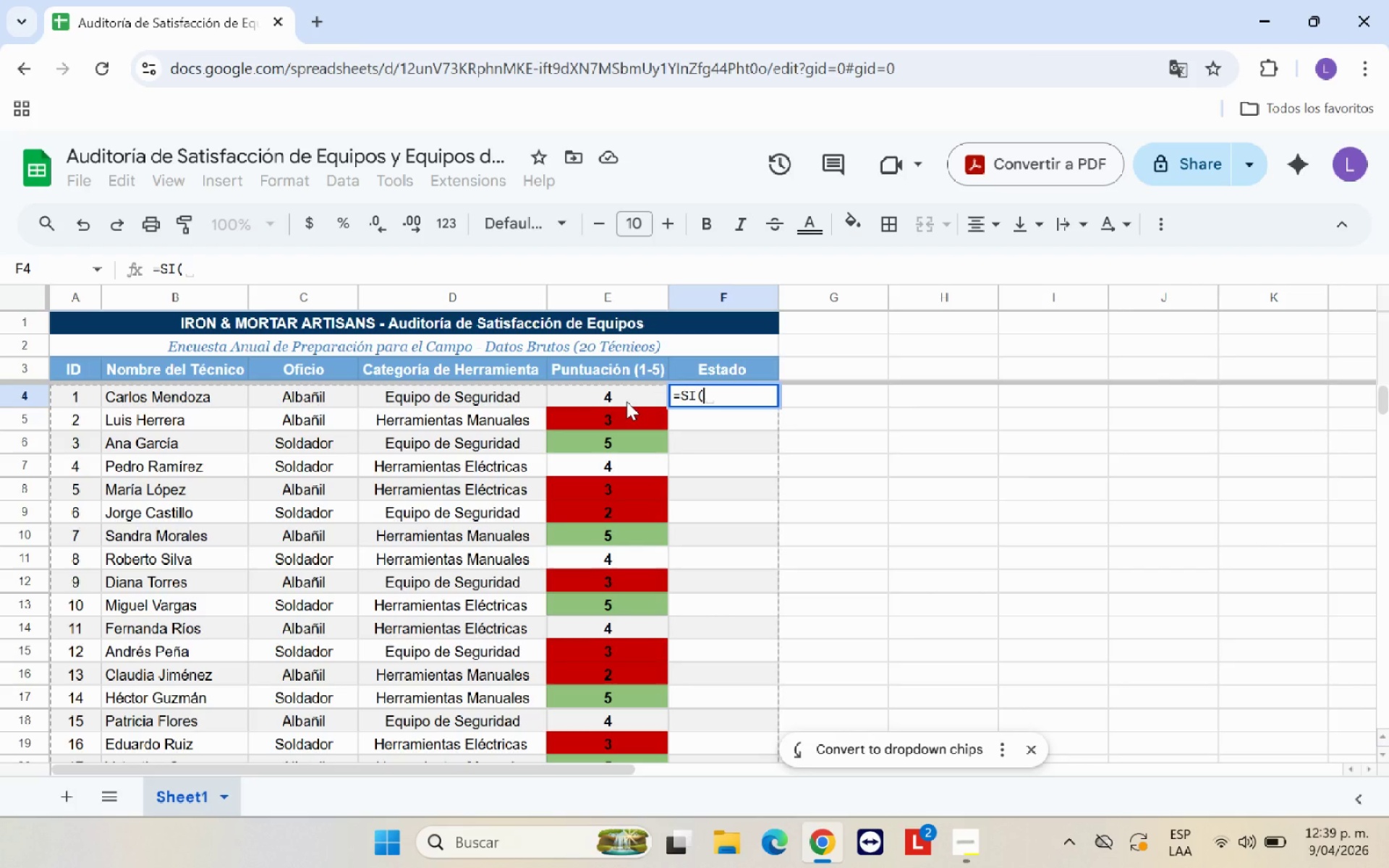 
left_click([626, 401])
 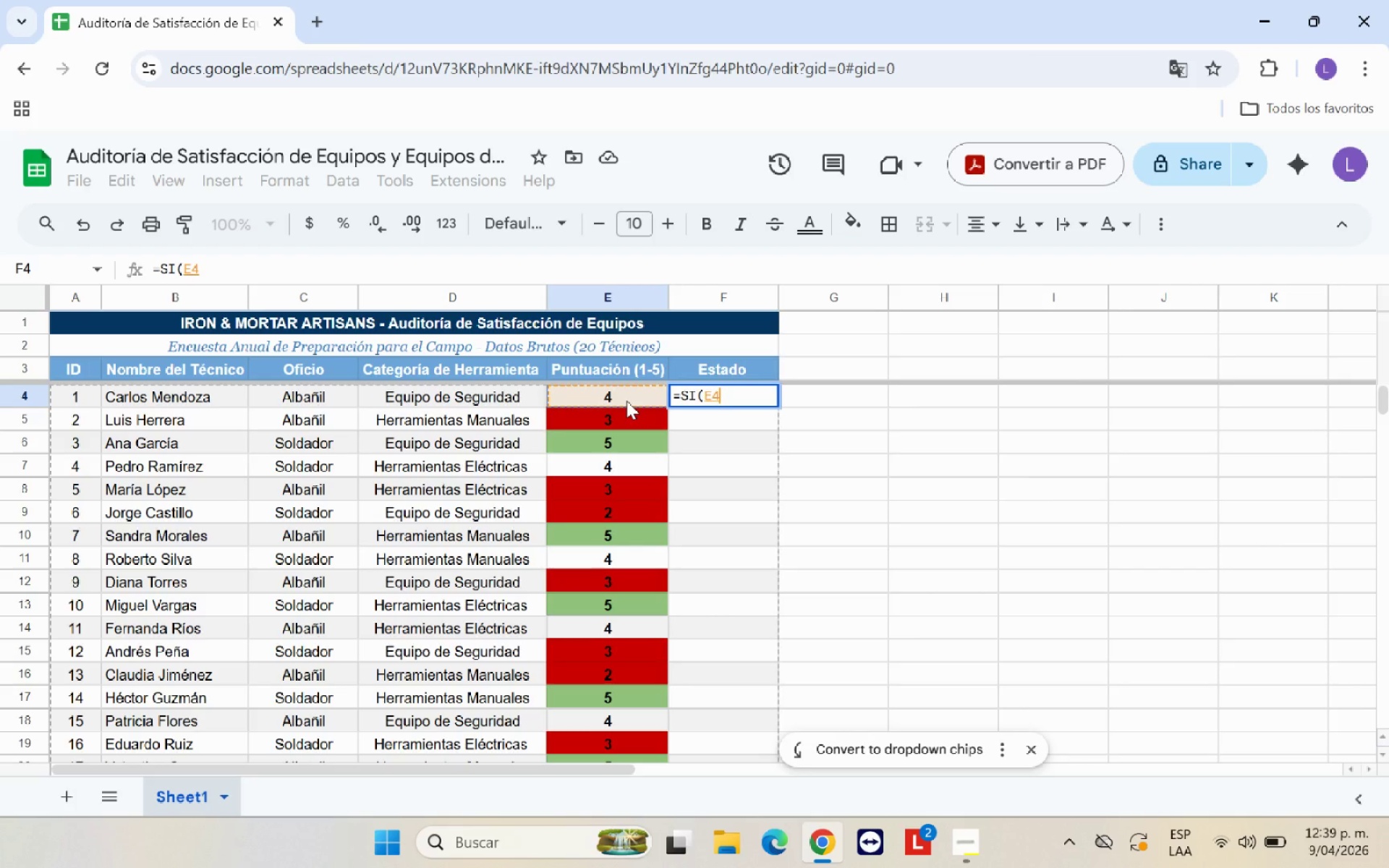 
type([Break])4.5,@)
 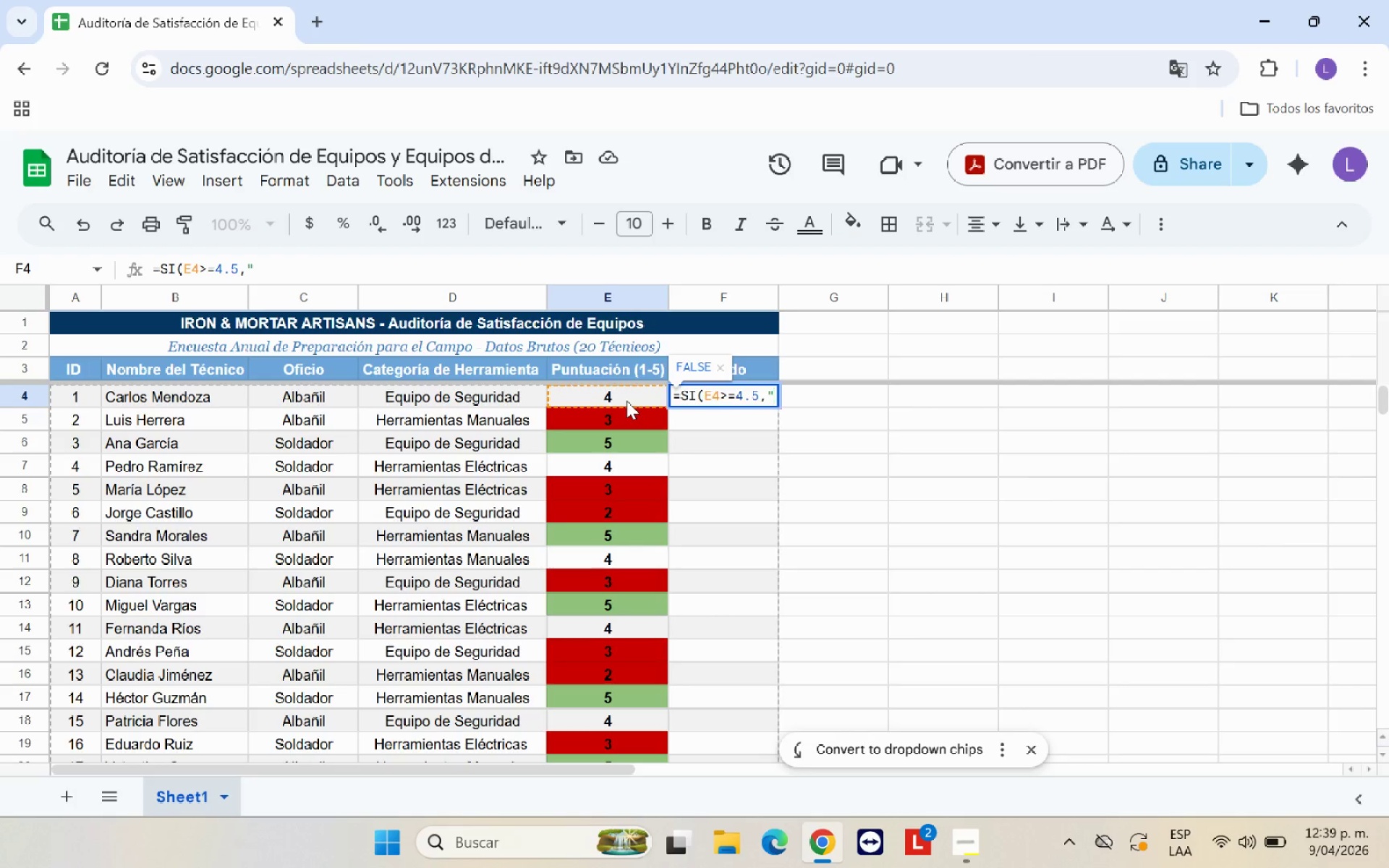 
scroll: coordinate [871, 605], scroll_direction: down, amount: 4.0
 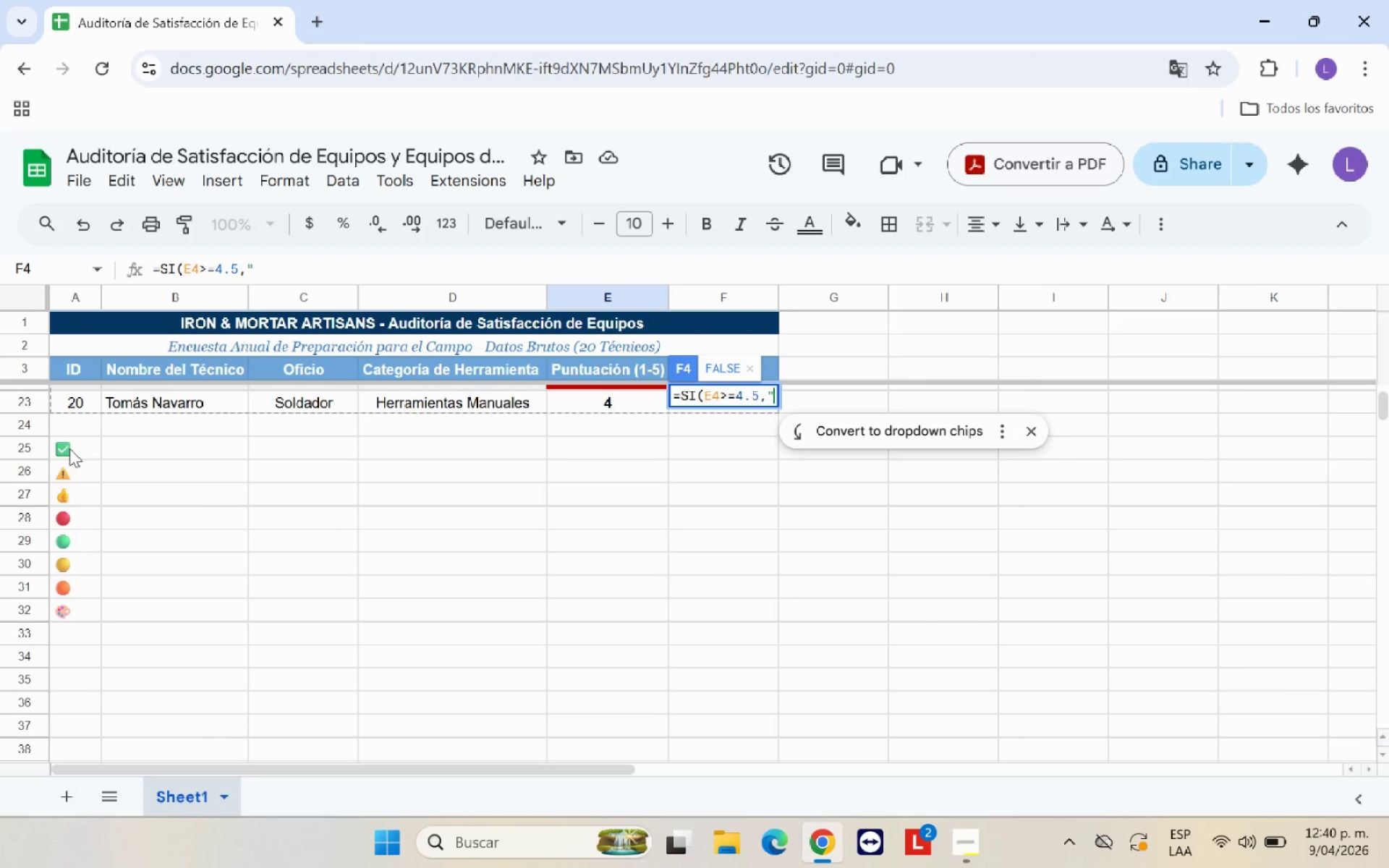 
scroll: coordinate [766, 399], scroll_direction: up, amount: 8.0
 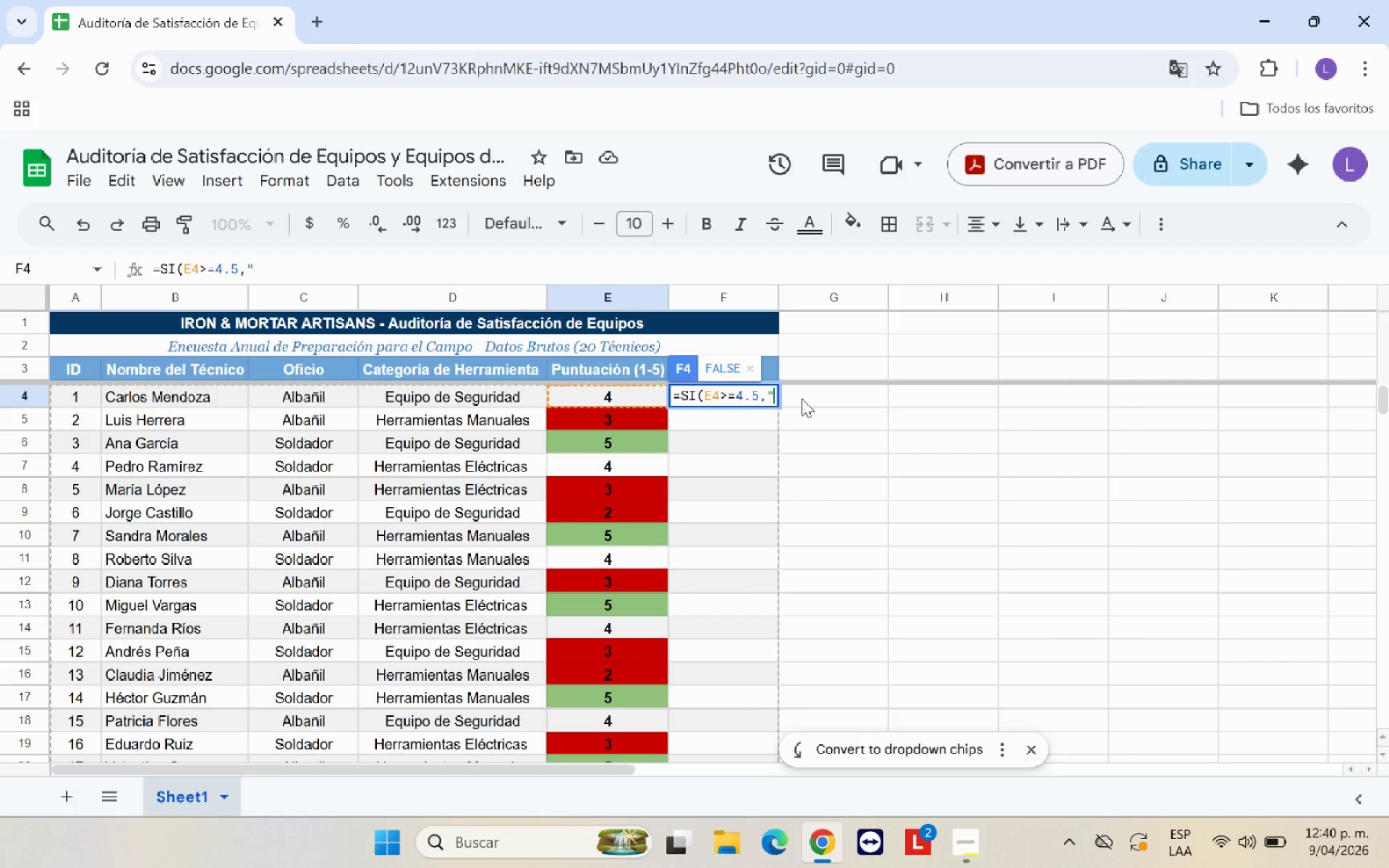 
type(EXCEL)
key(Backspace)
key(Backspace)
key(Backspace)
key(Backspace)
type(xcelente@,)
 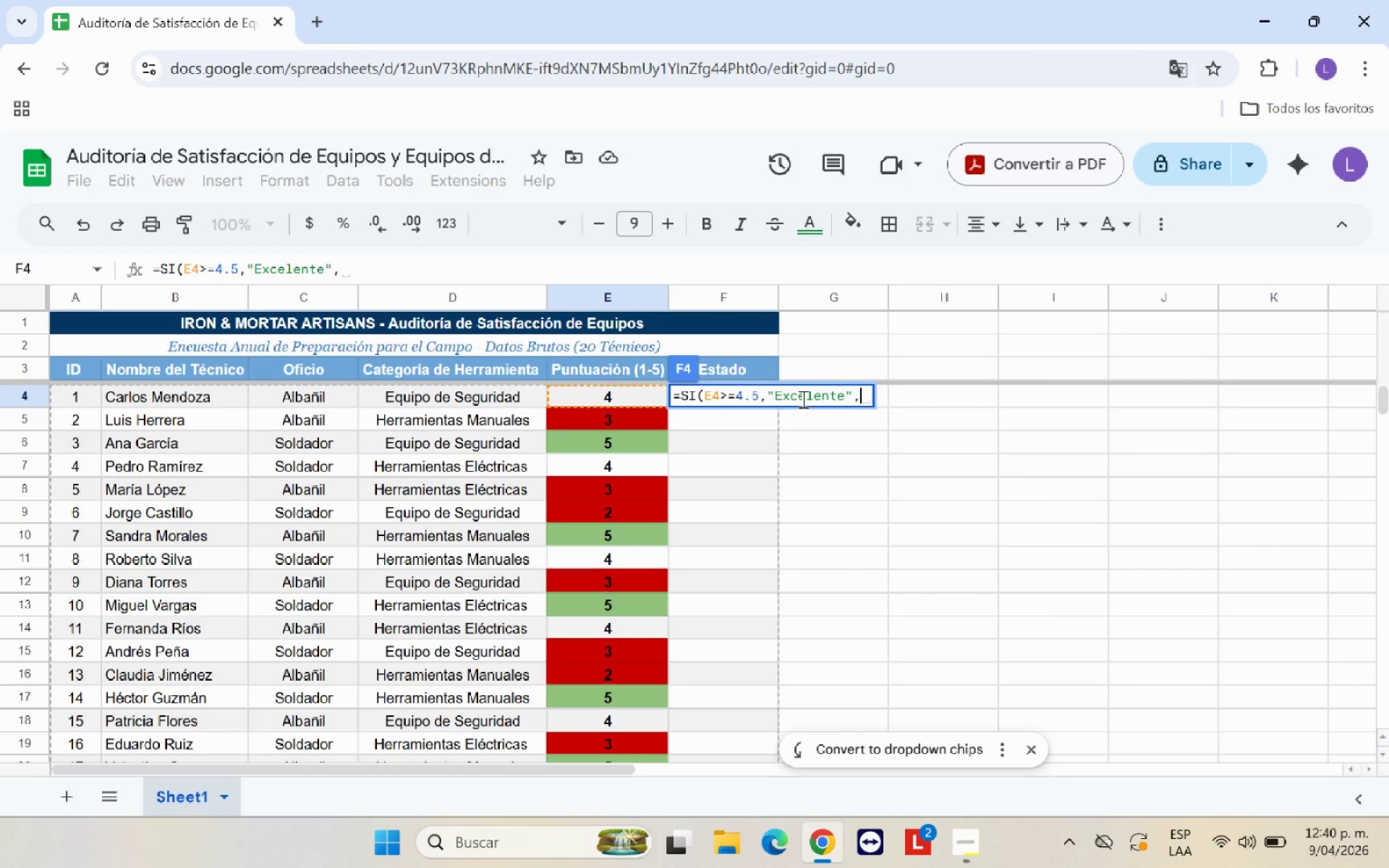 
wait(5.53)
 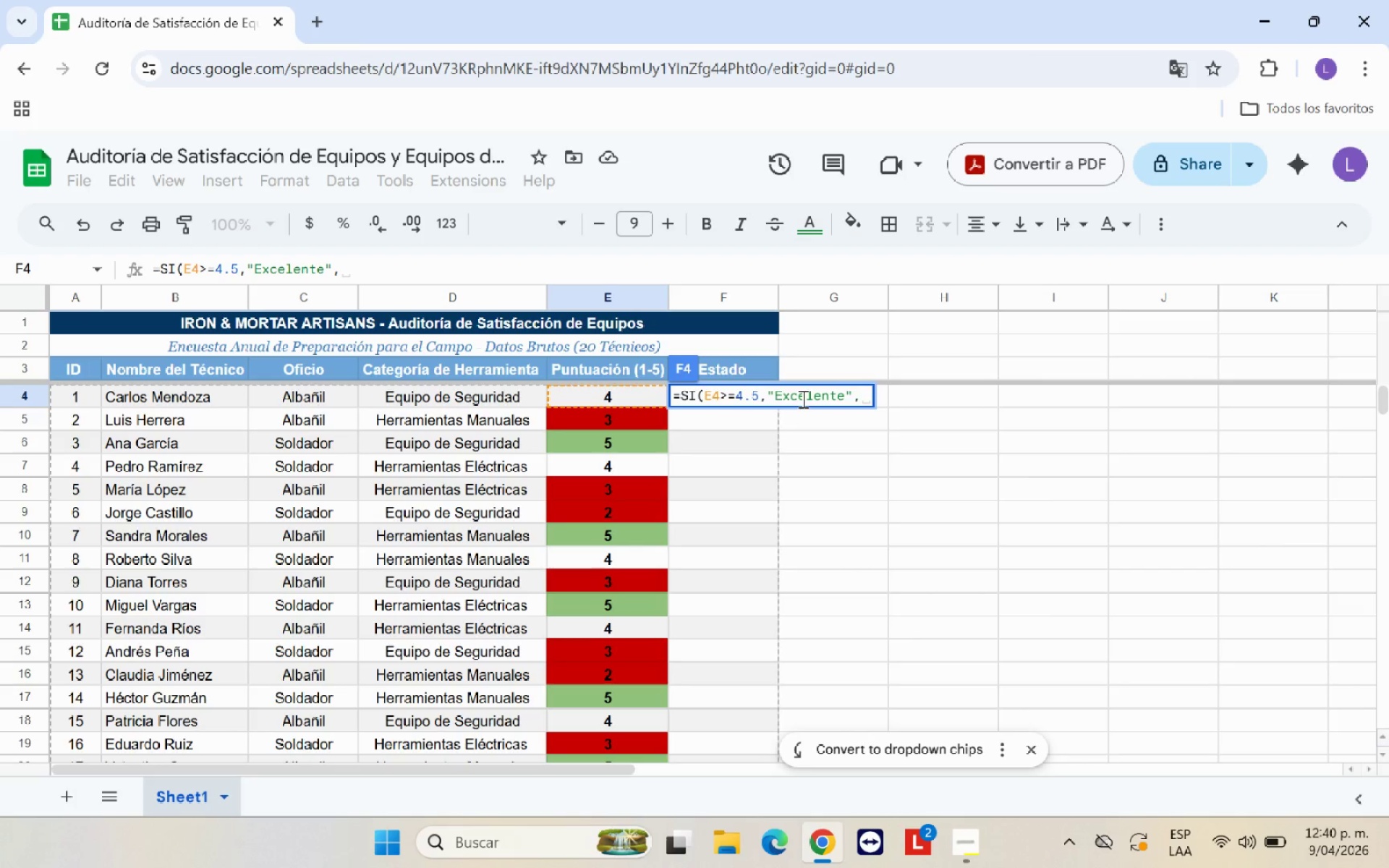 
type(SI*)
 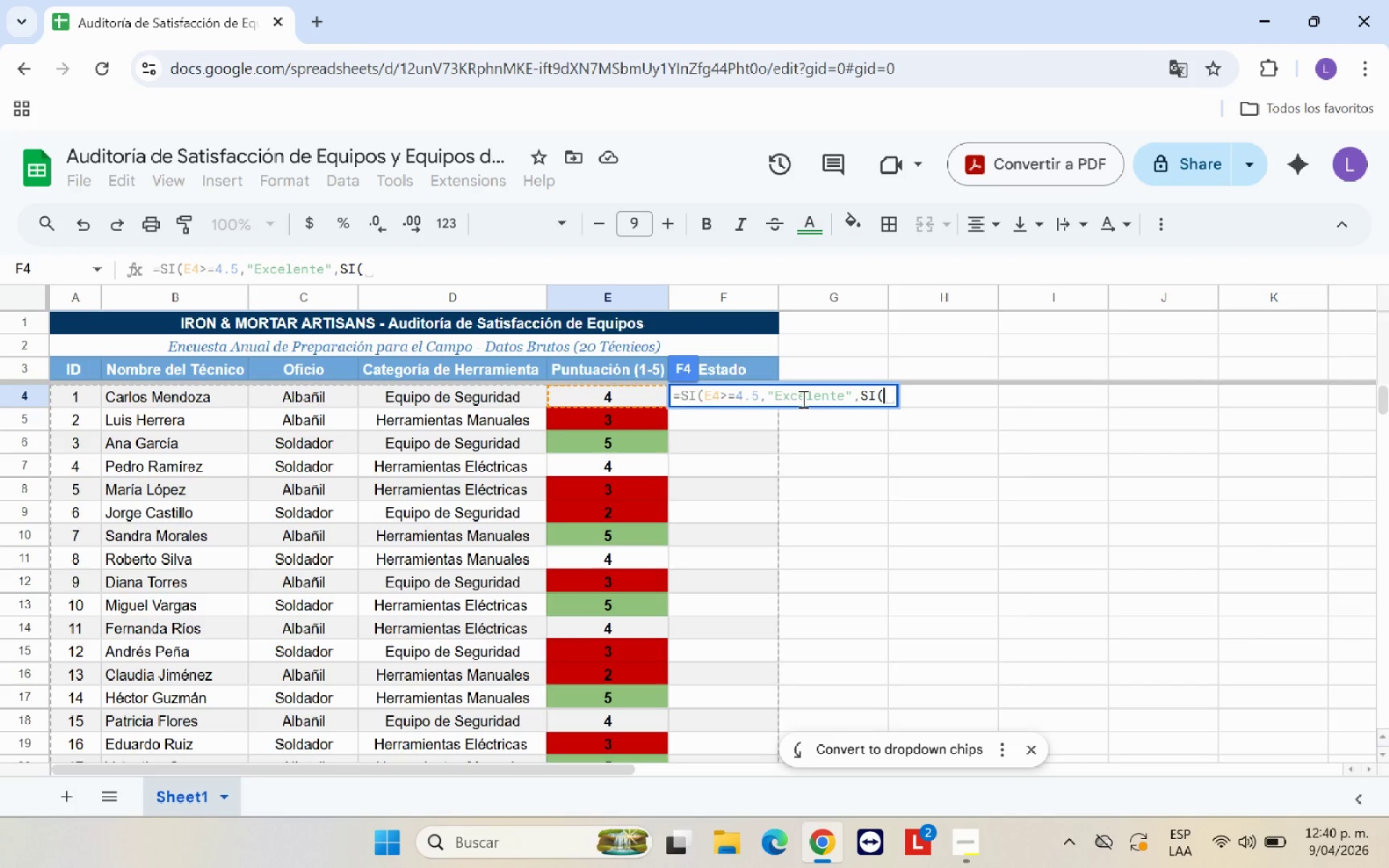 
left_click([621, 397])
 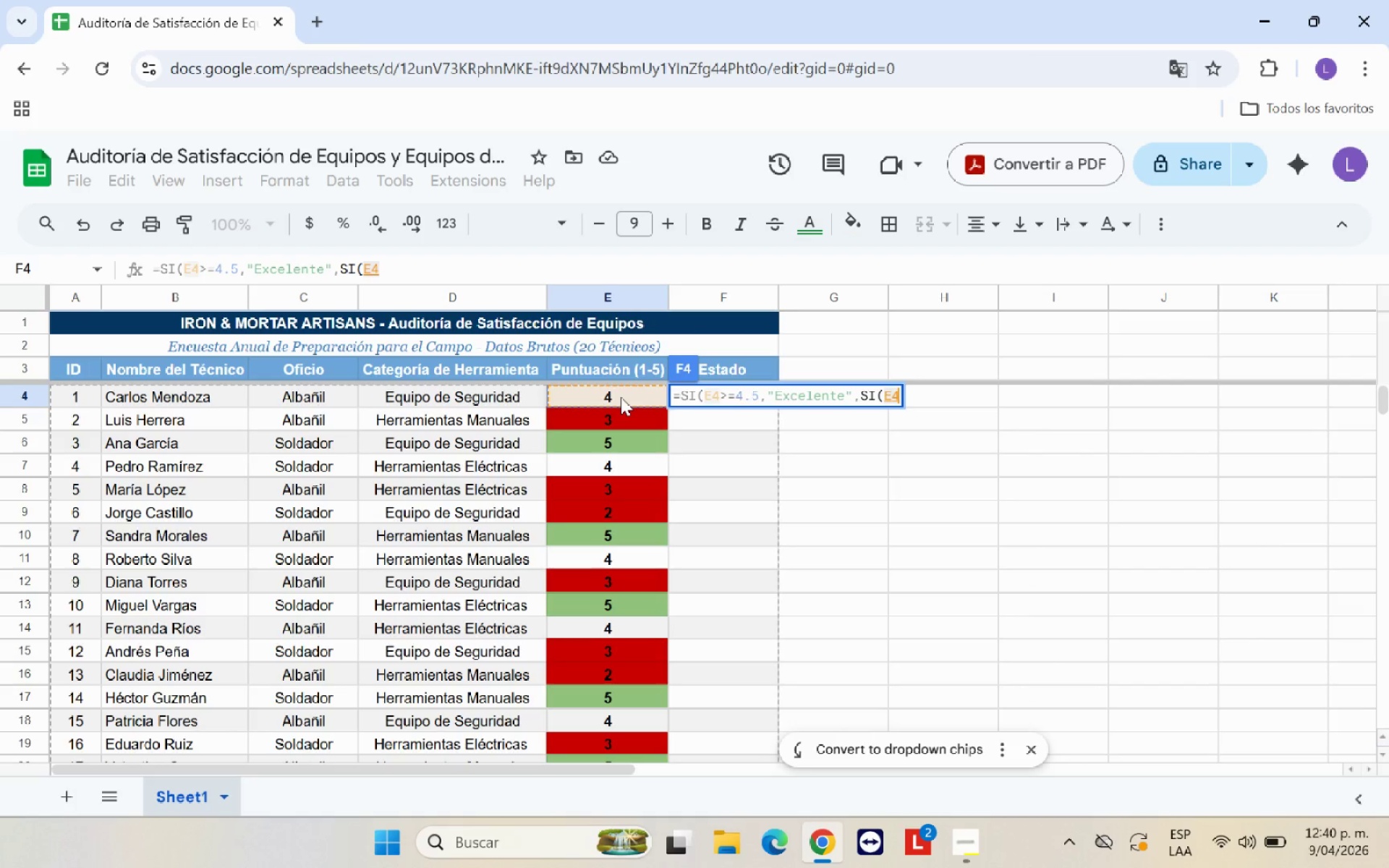 
key(Shift+Break)
 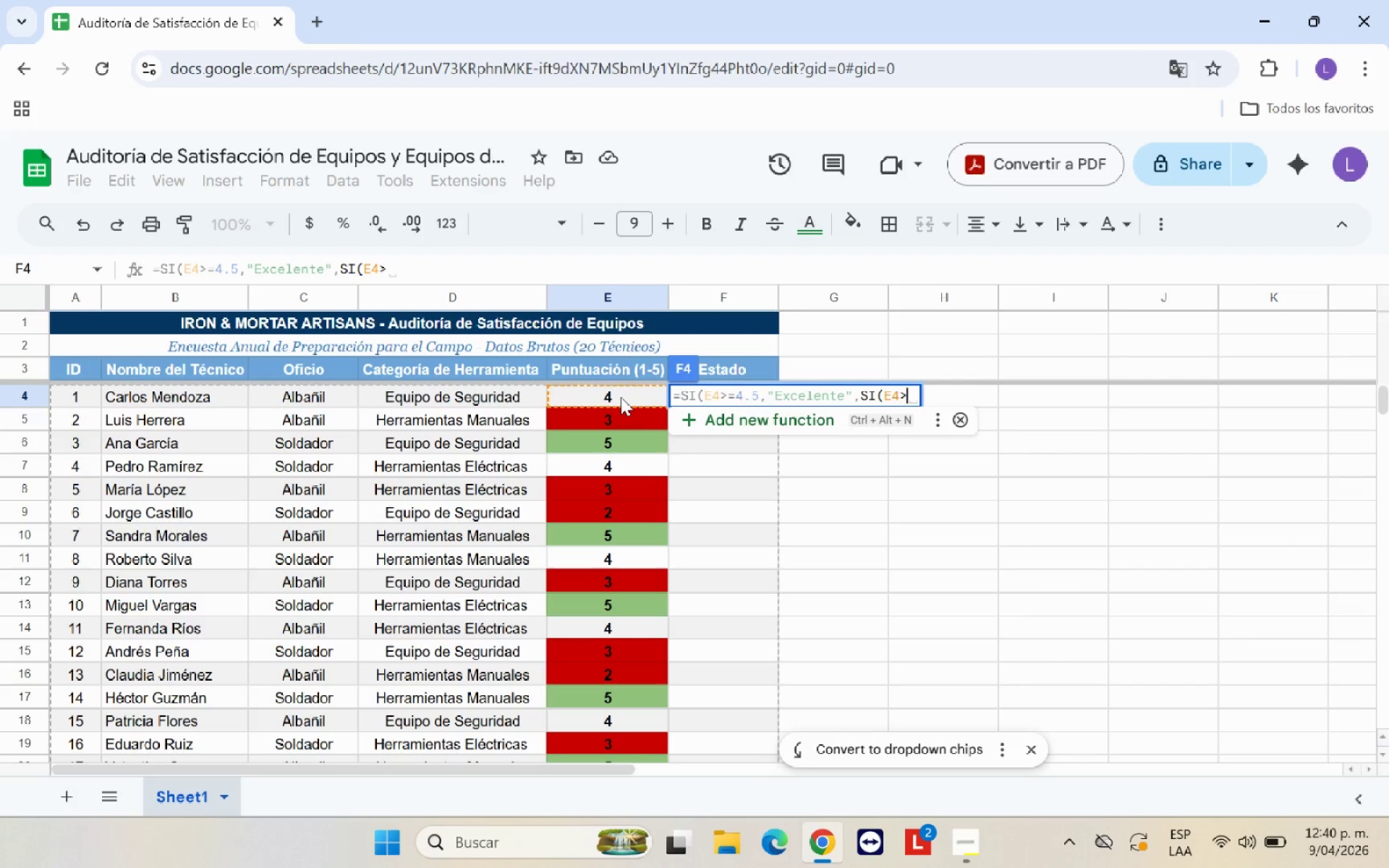 
key(Shift+0)
 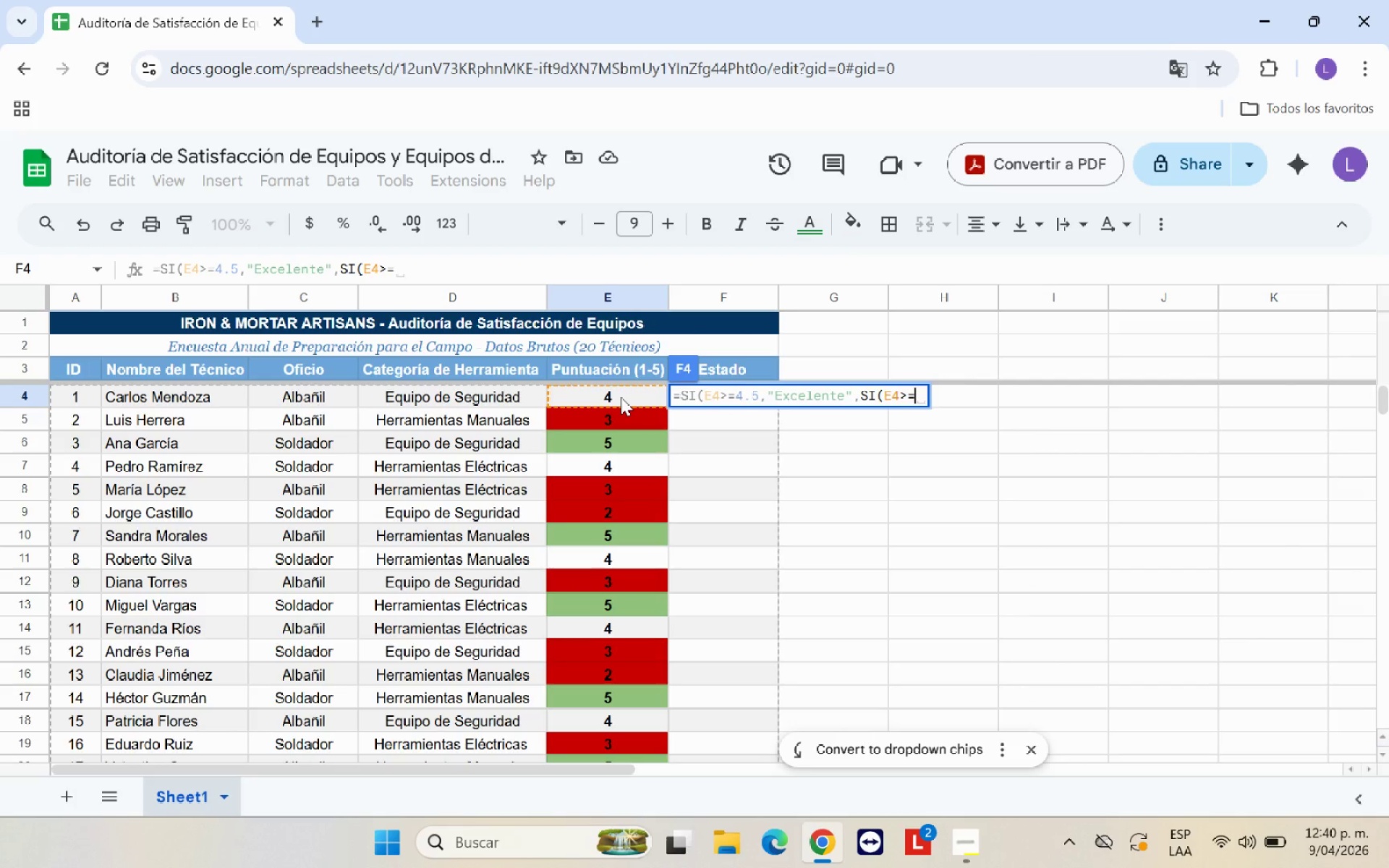 
type(3.5,@Bueno@,SI)
 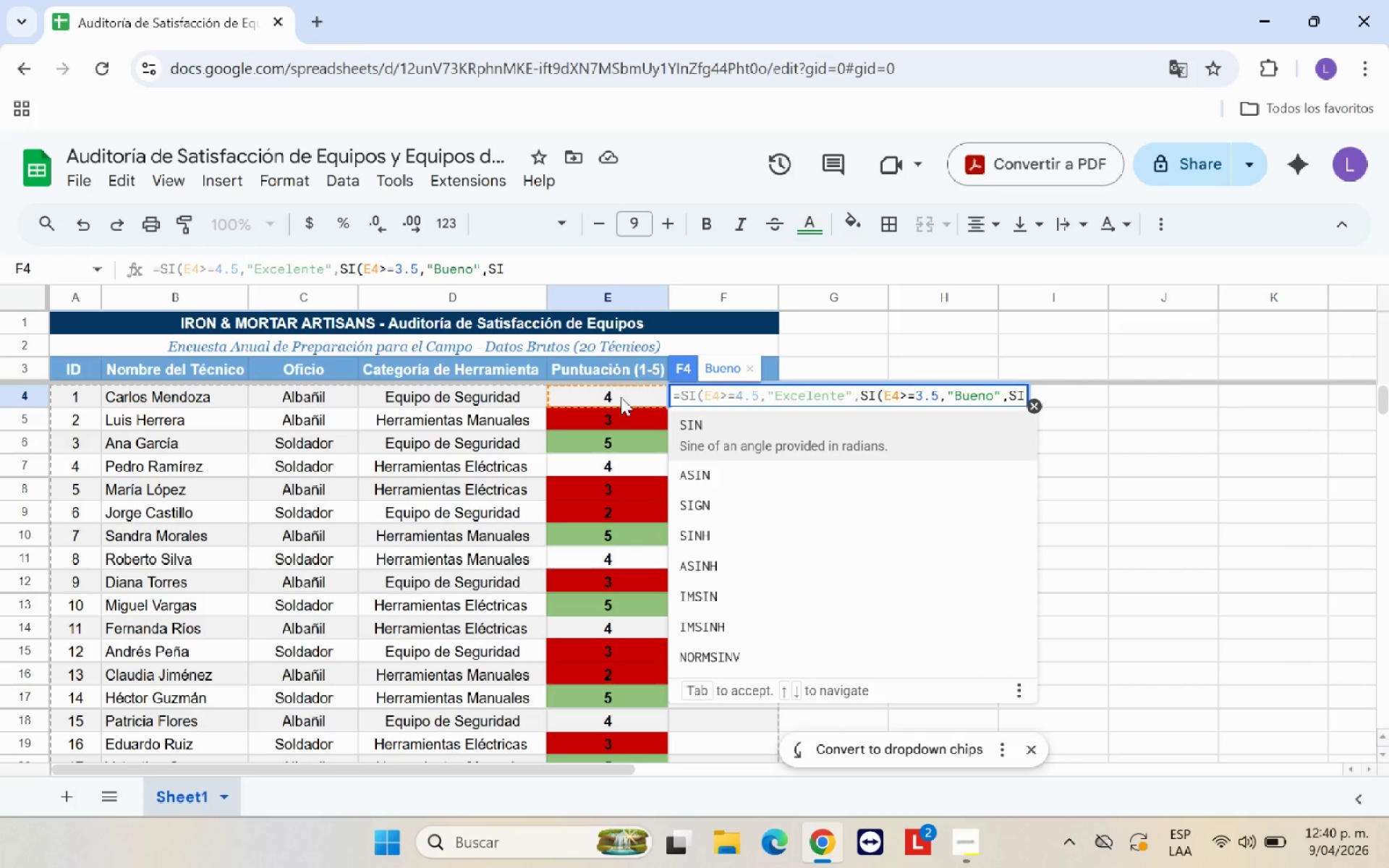 
wait(11.52)
 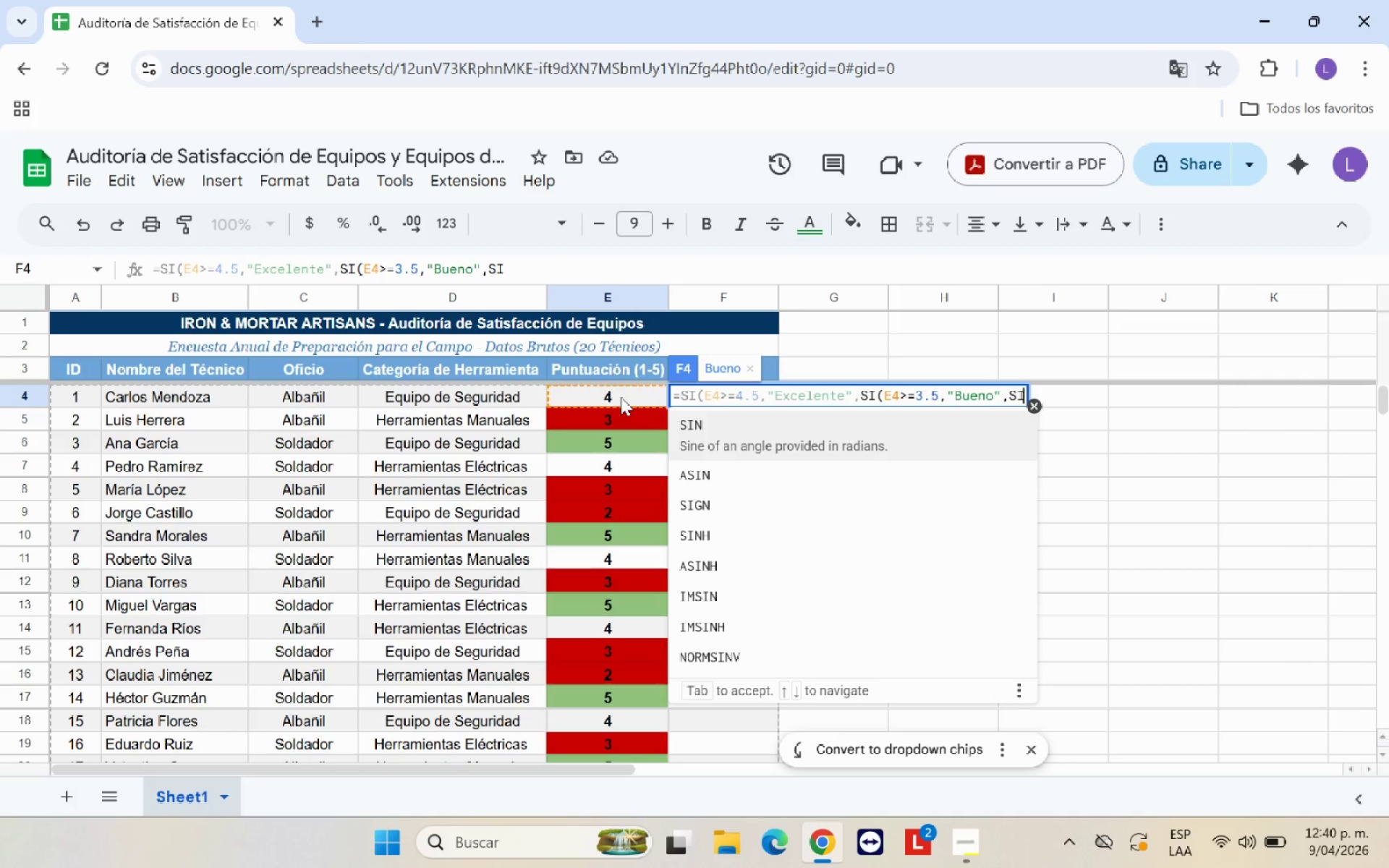 
key(Shift+8)
 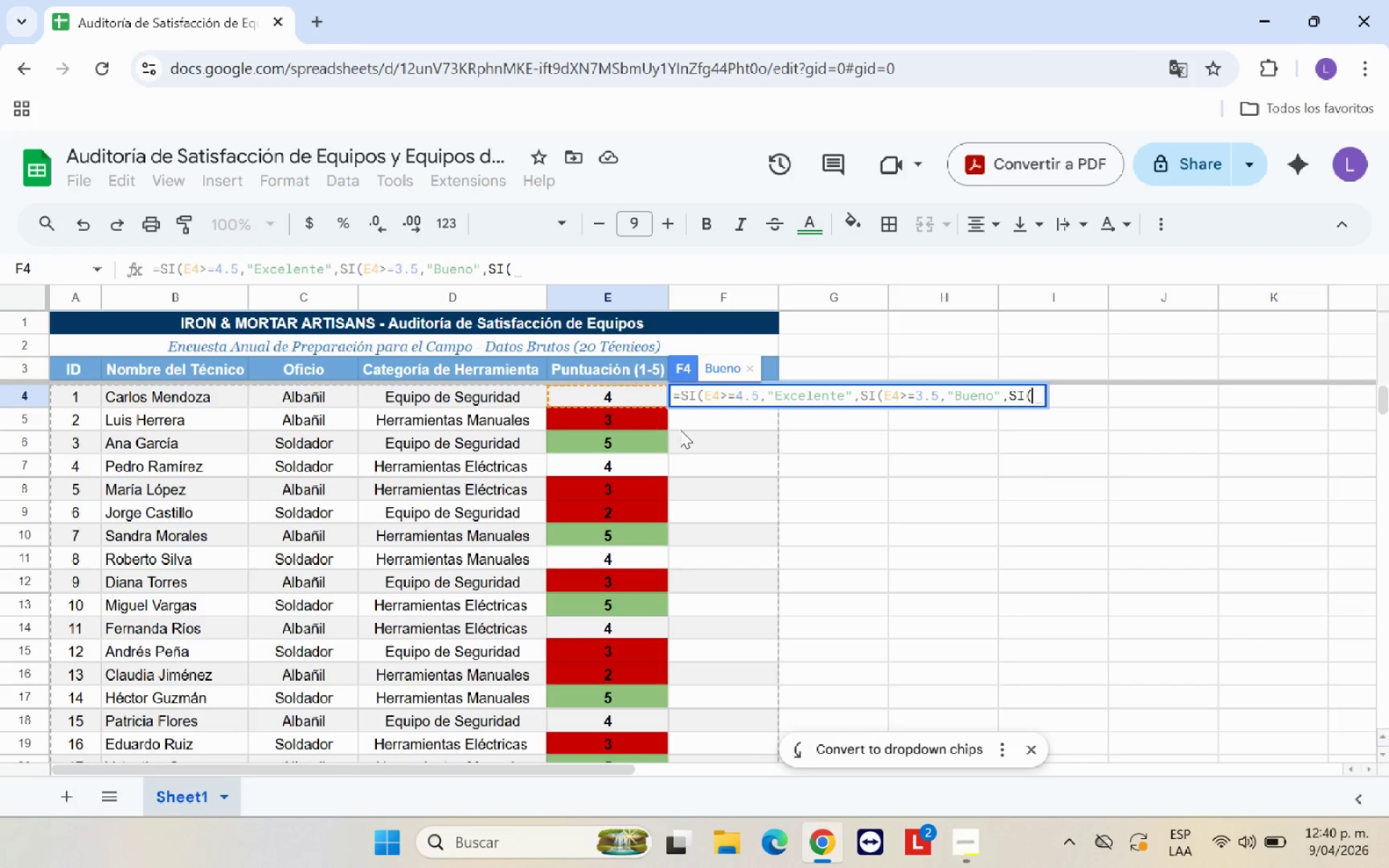 
left_click([610, 390])
 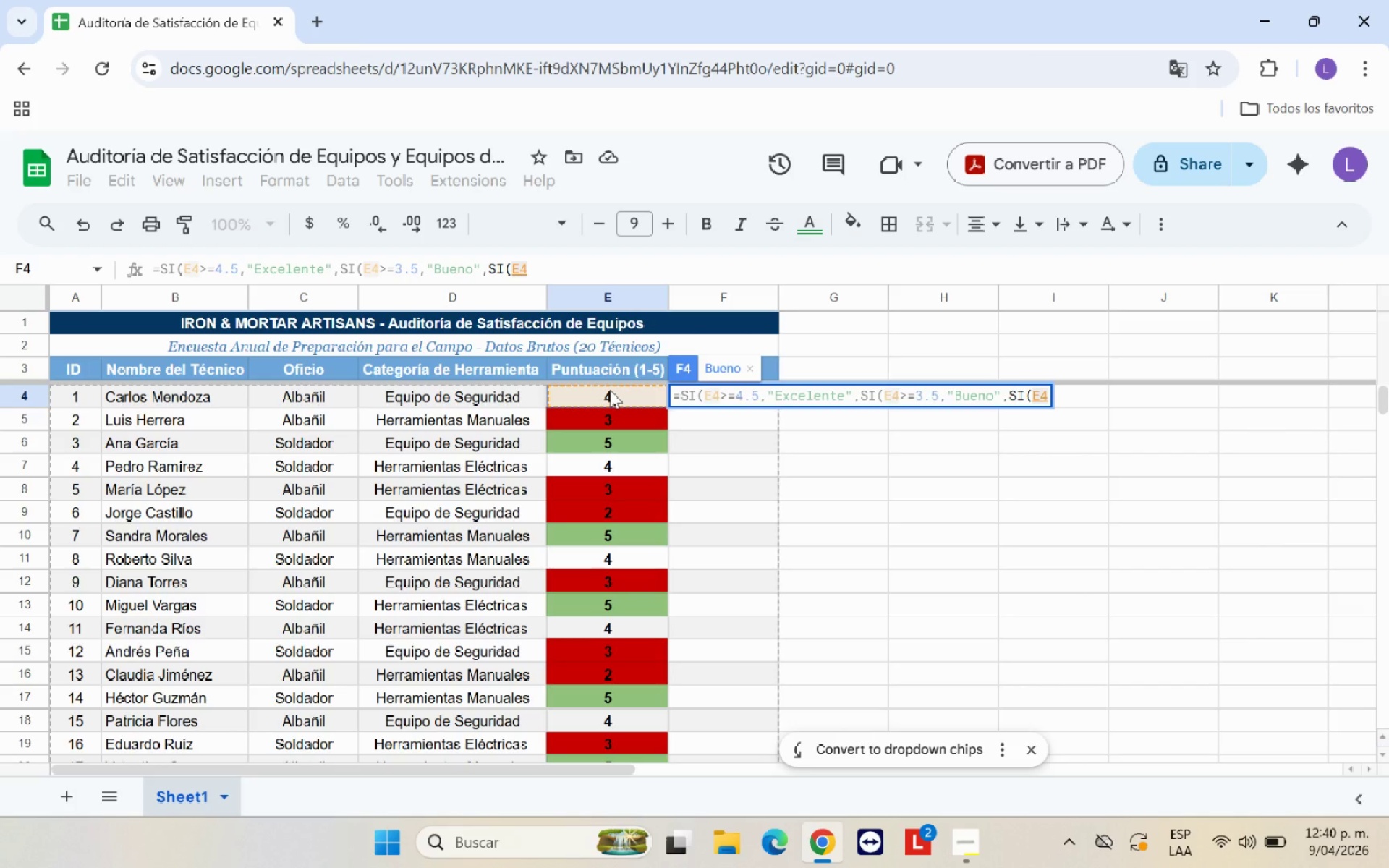 
type([Break])2.5,@Regular@,@)
 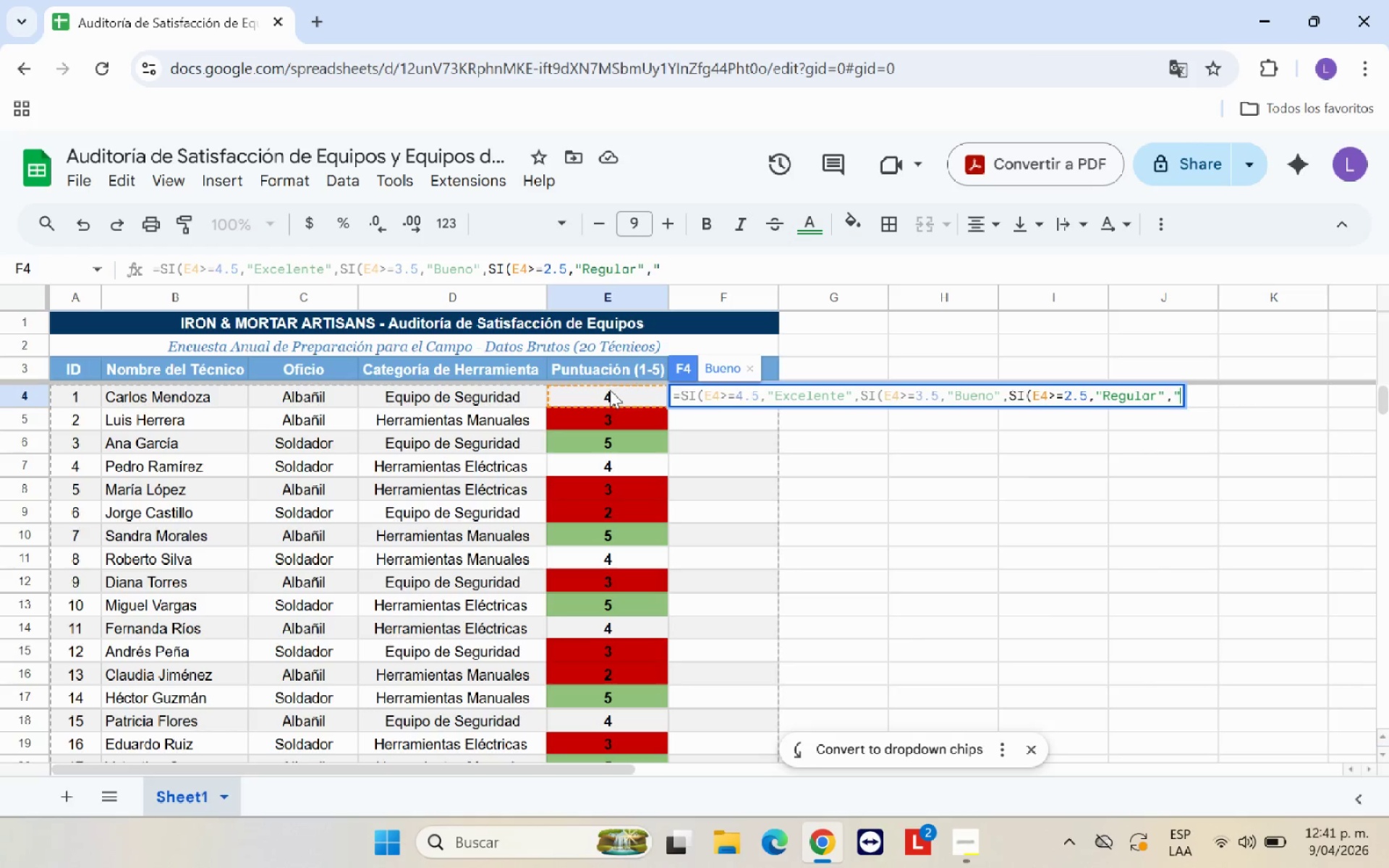 
wait(5.08)
 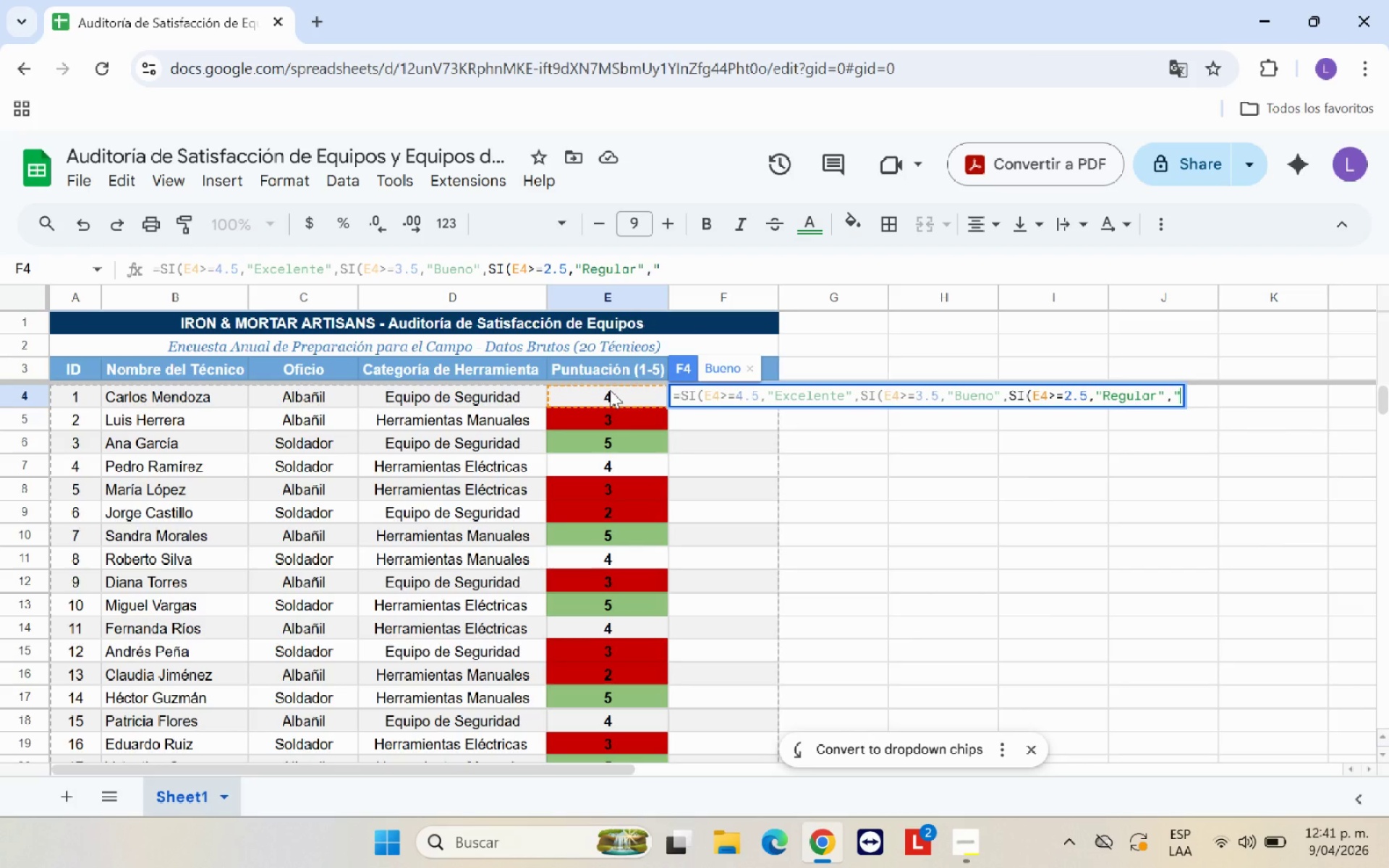 
type(Crit)
key(Backspace)
key(Backspace)
type(;t)
key(Backspace)
key(Backspace)
type(;)
key(Backspace)
type(;itico)
 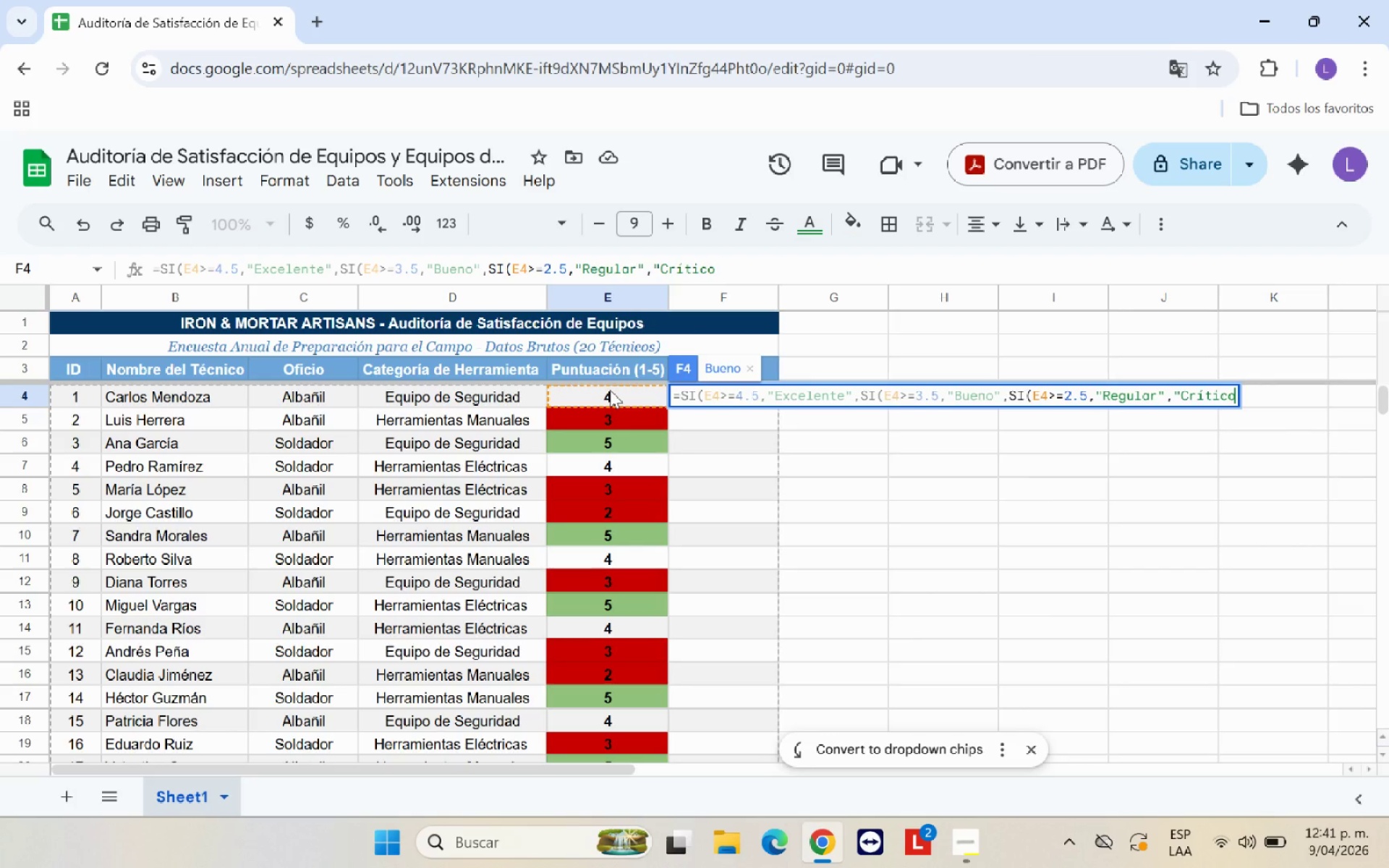 
wait(5.03)
 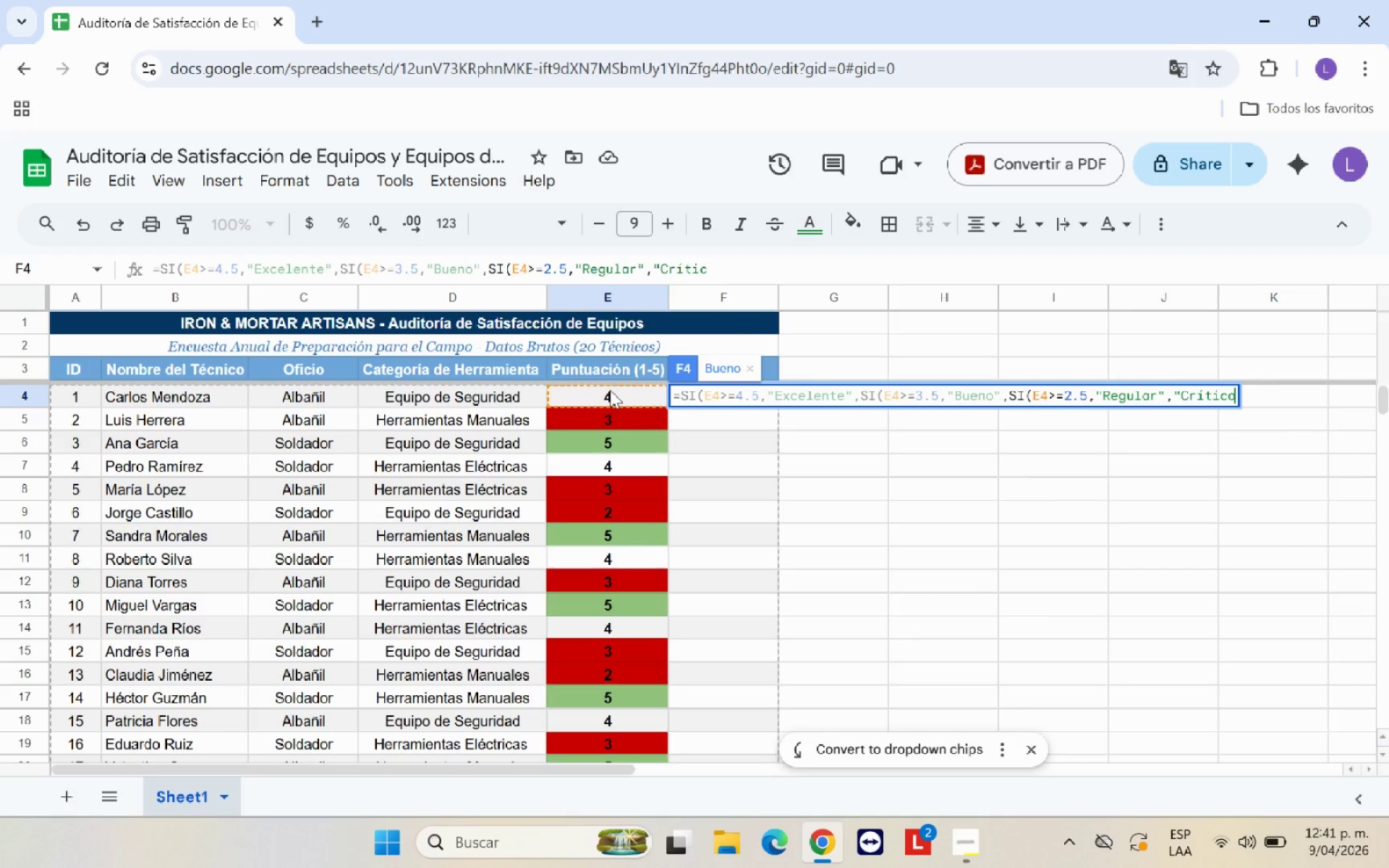 
type(@((()
 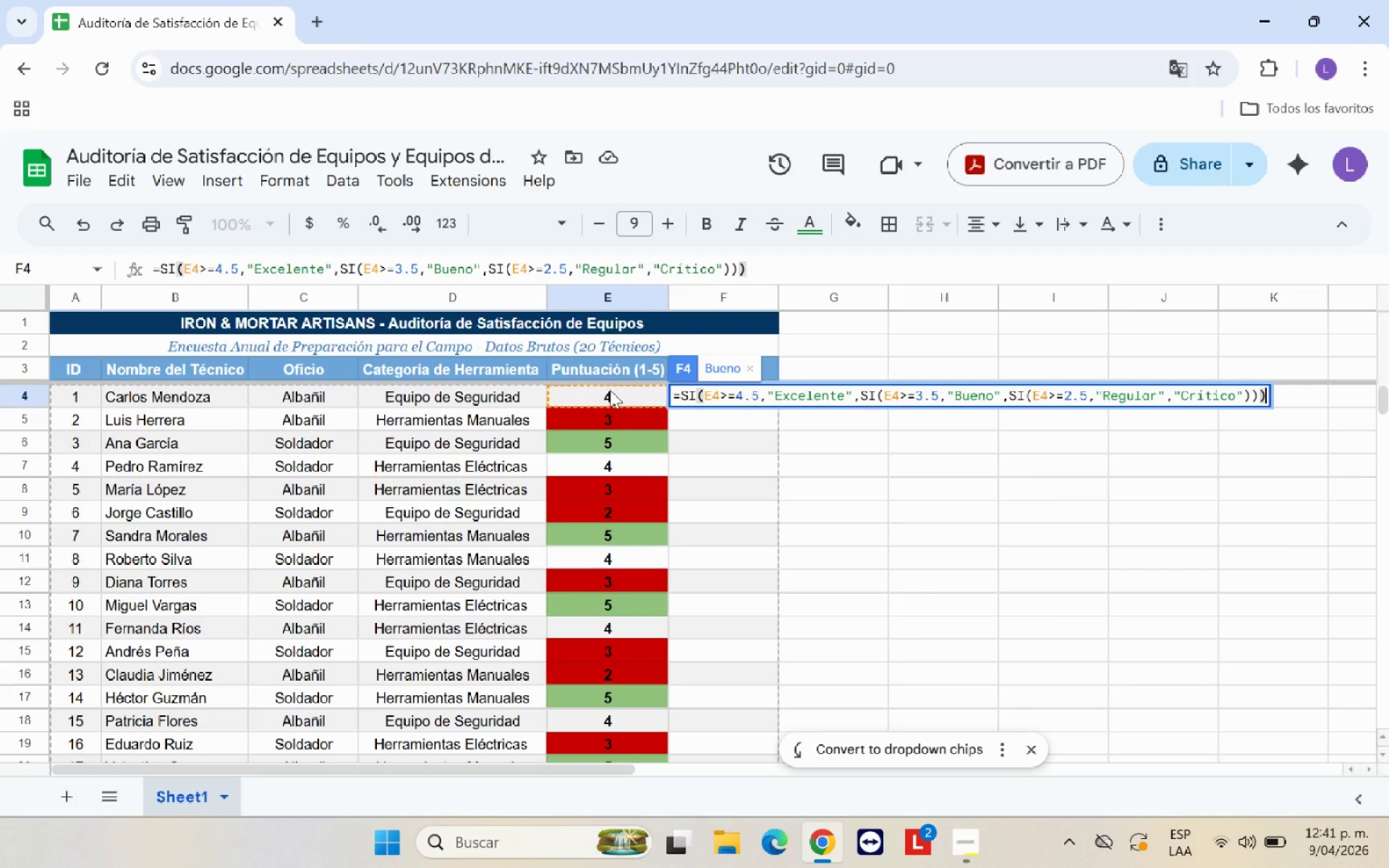 
key(Enter)
 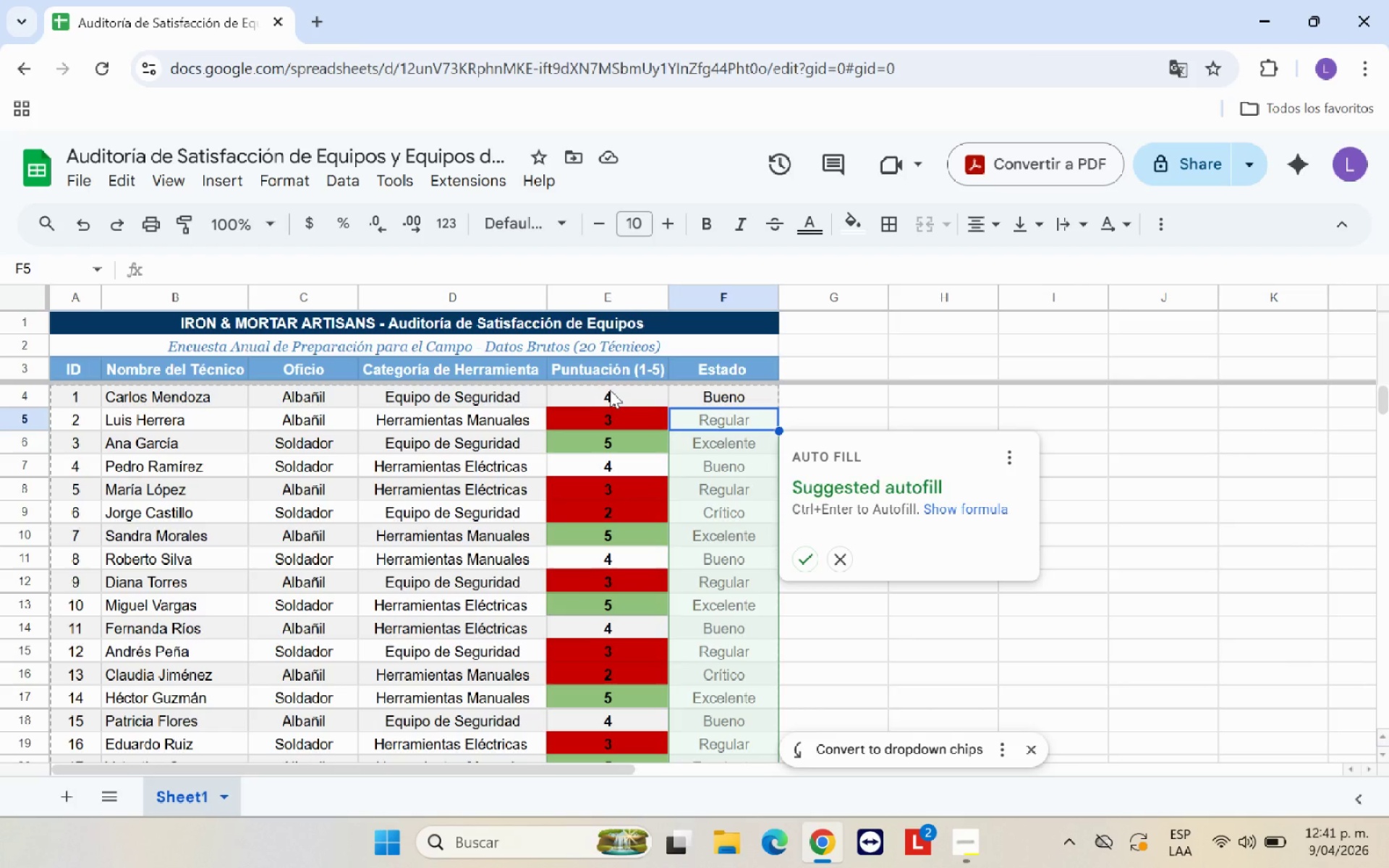 
wait(14.69)
 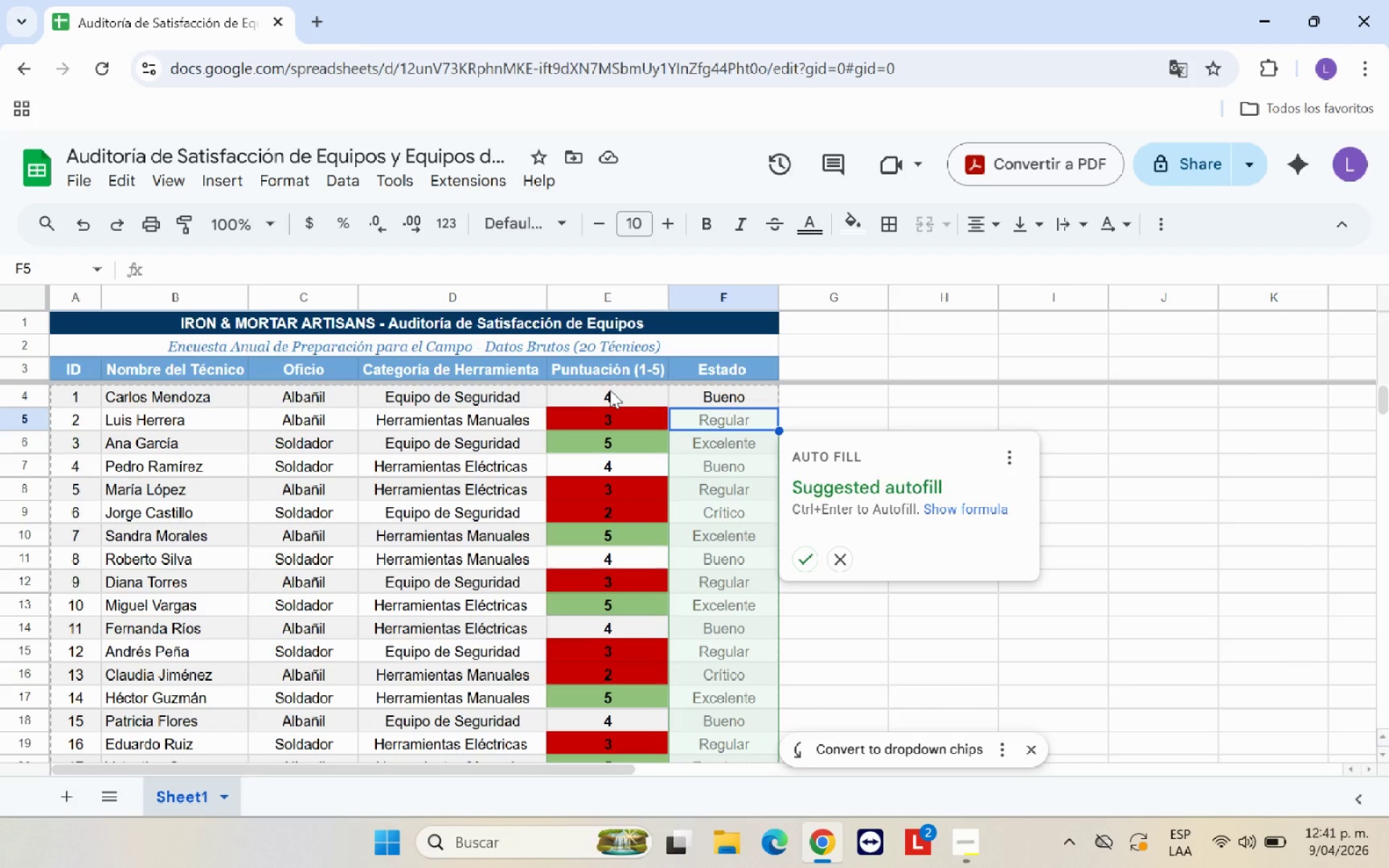 
left_click([800, 562])
 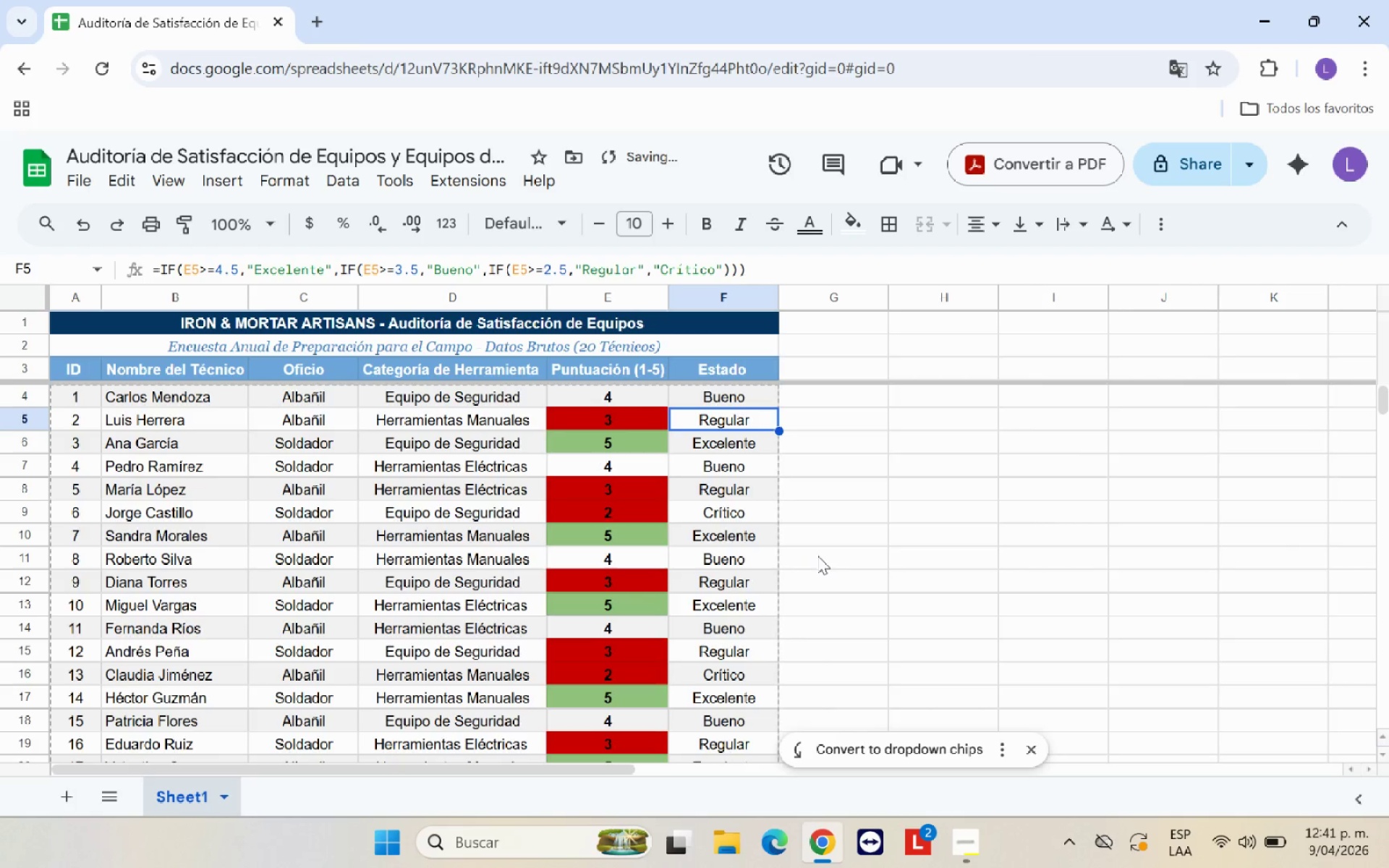 
scroll: coordinate [827, 552], scroll_direction: down, amount: 2.0
 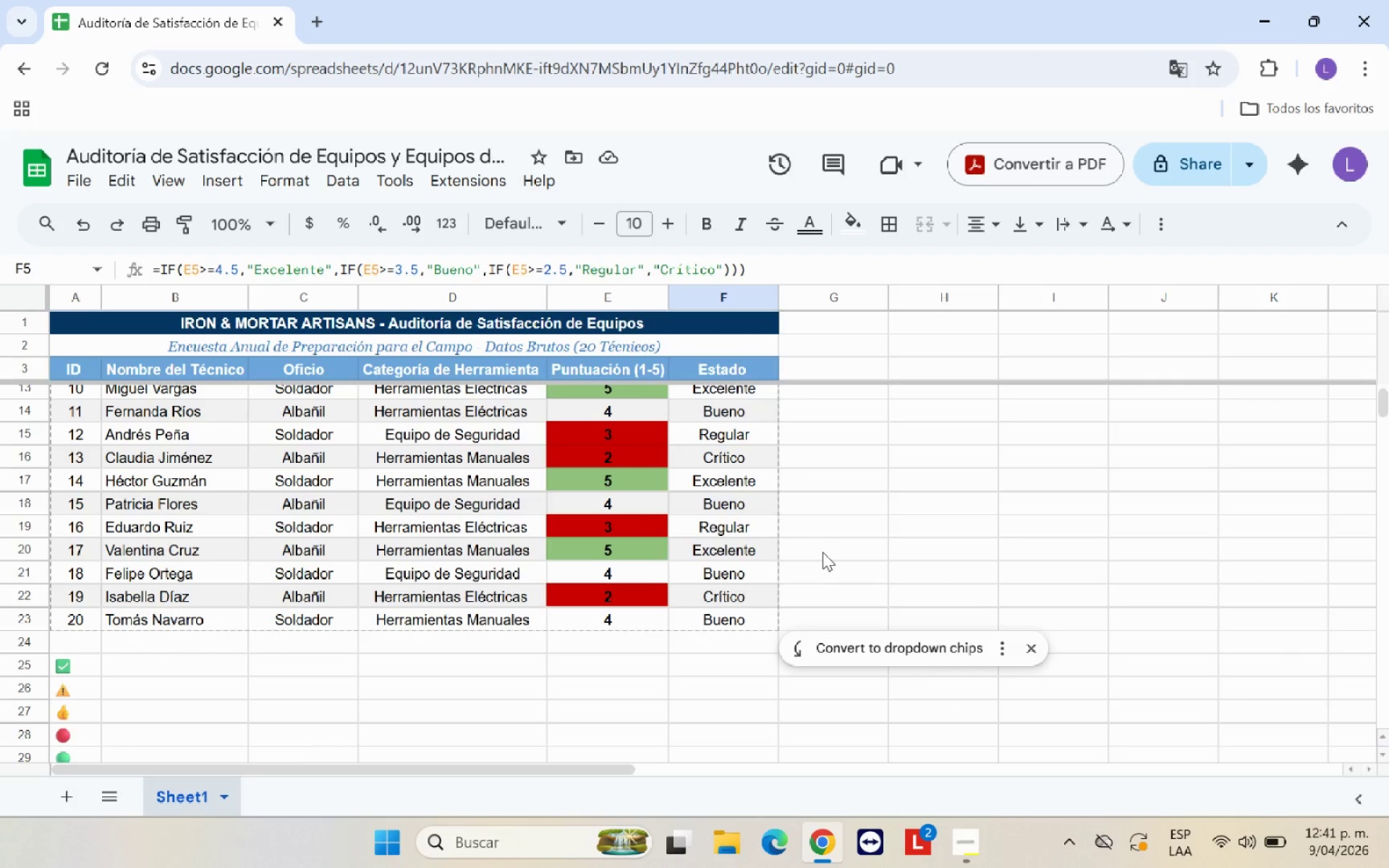 
wait(5.95)
 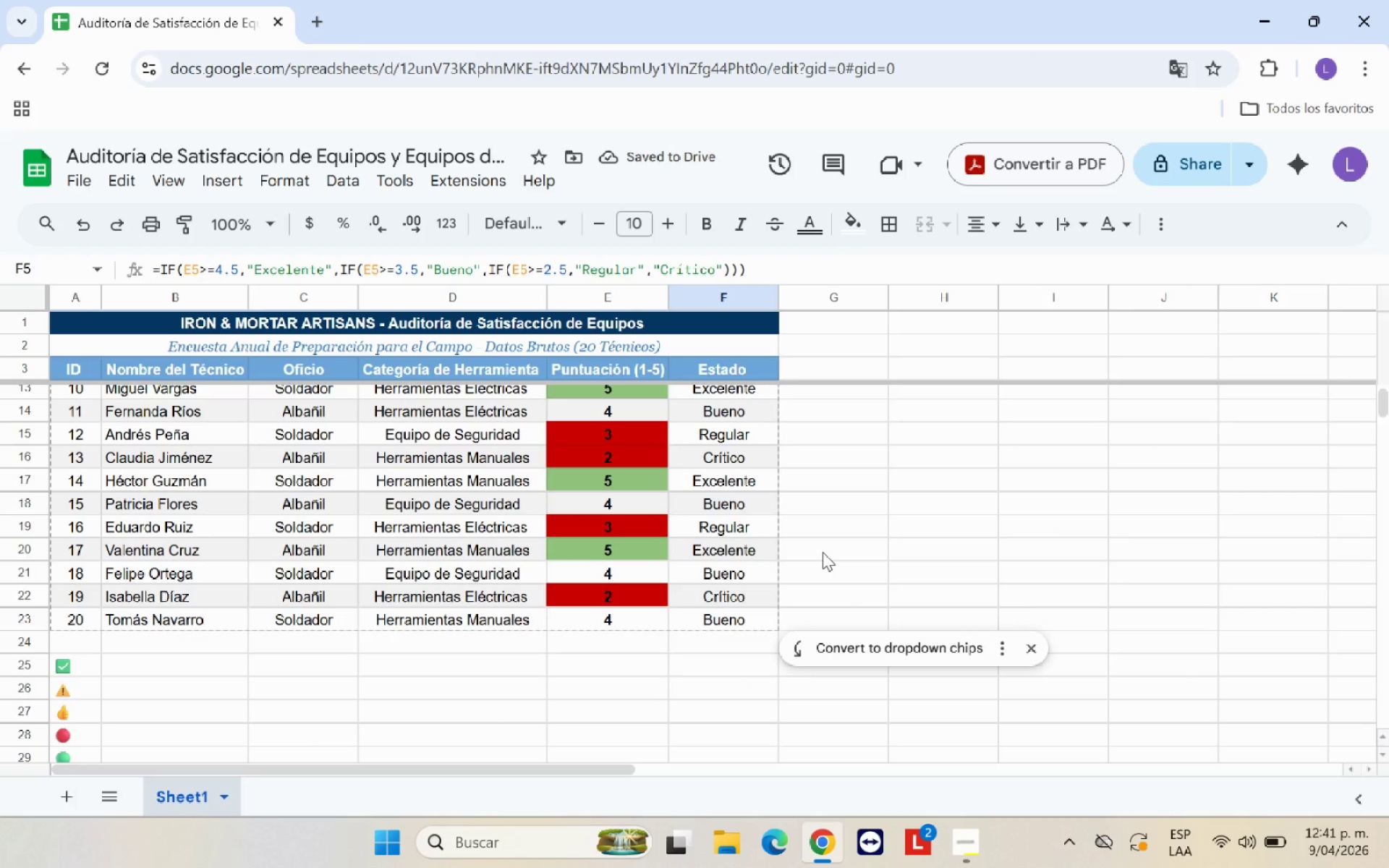 
scroll: coordinate [857, 550], scroll_direction: up, amount: 6.0
 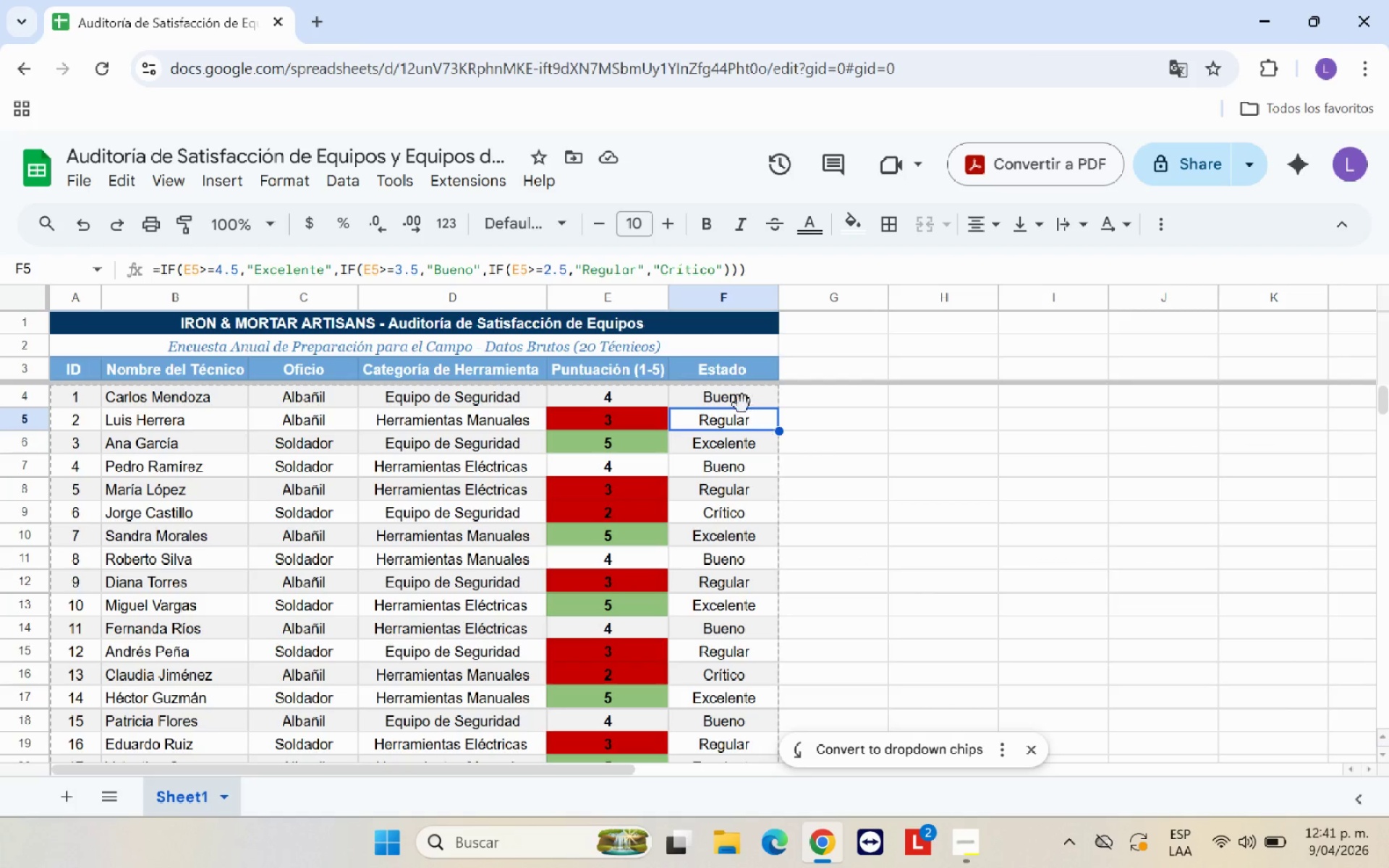 
left_click([742, 401])
 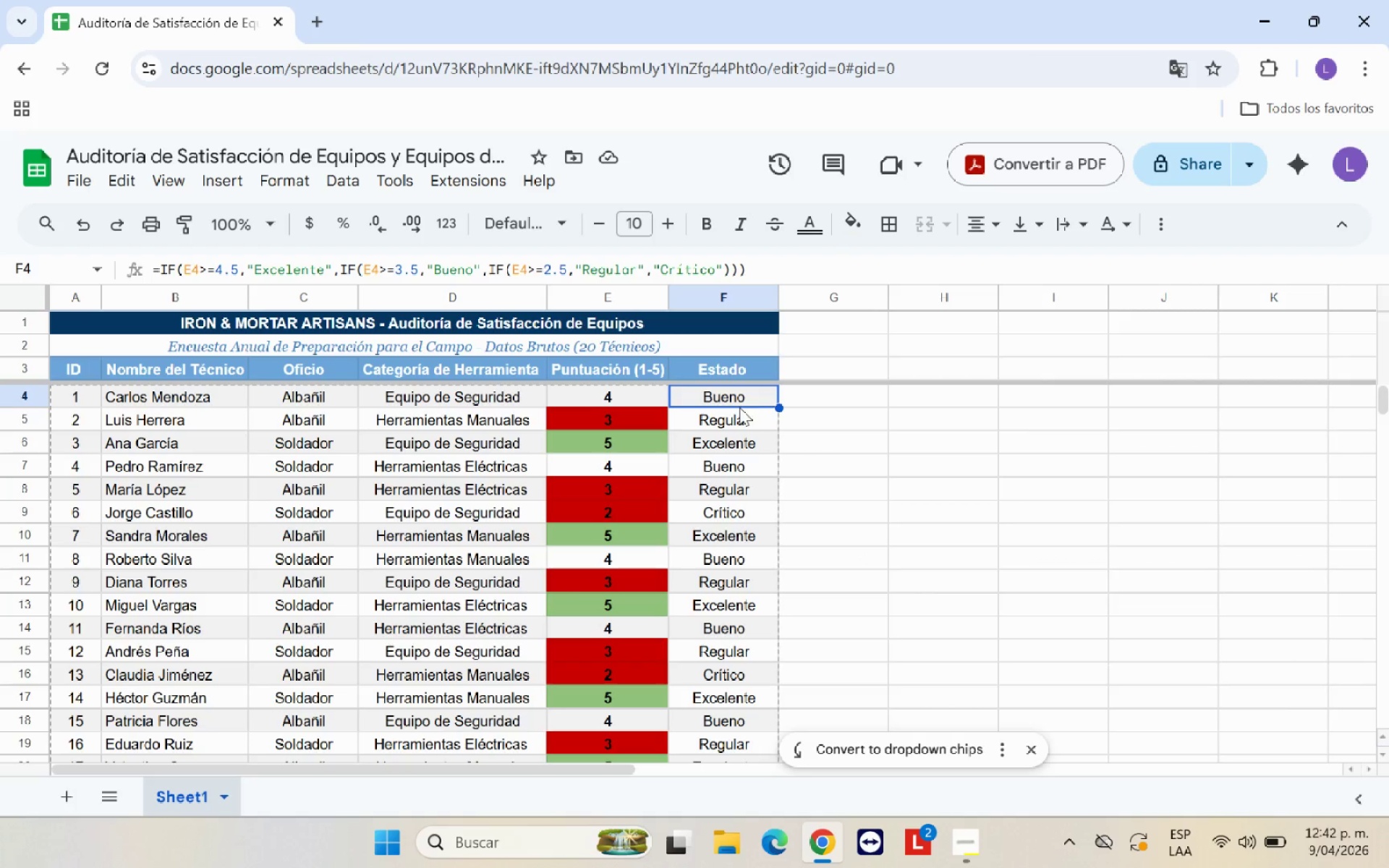 
left_click([740, 411])
 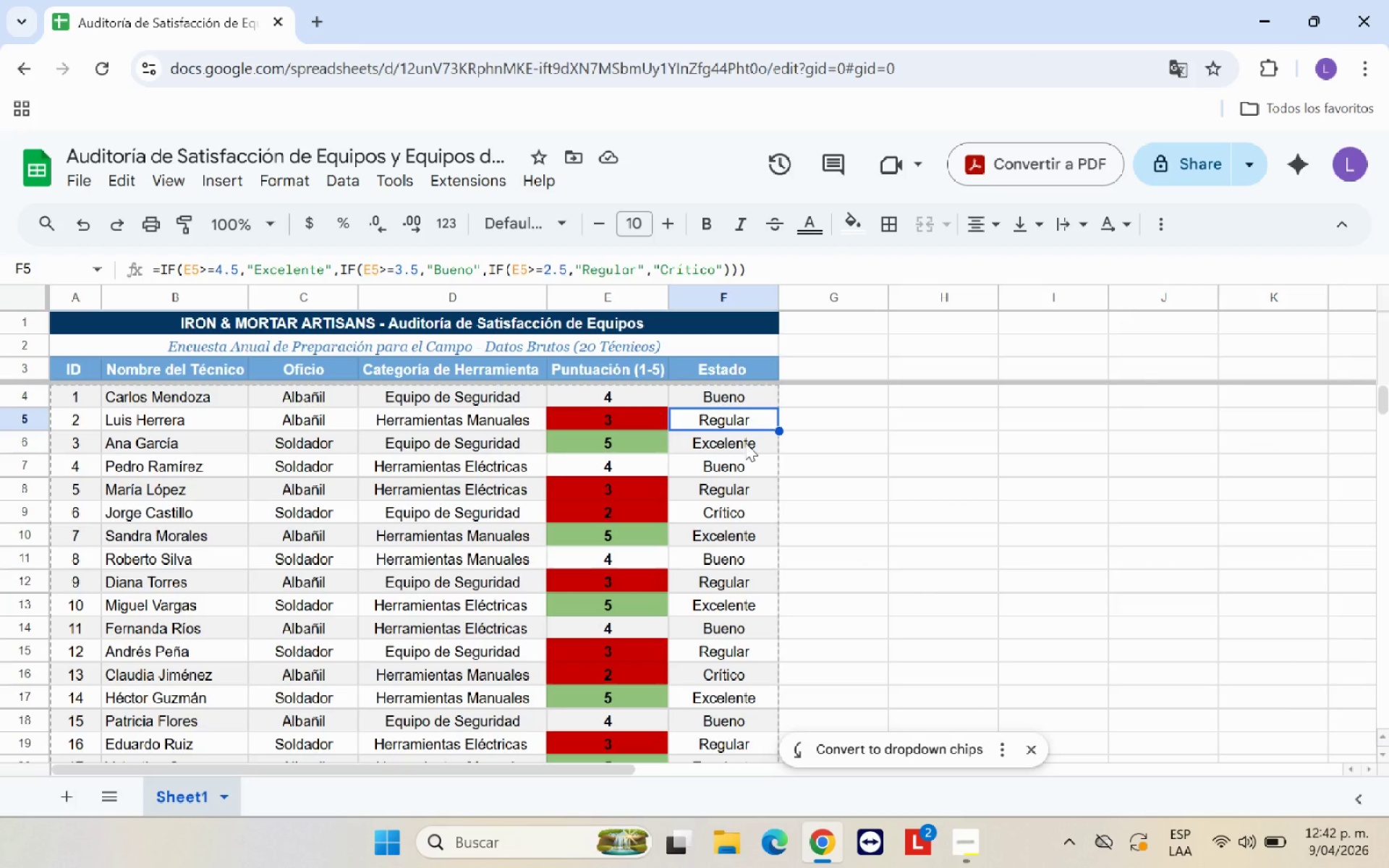 
left_click([745, 443])
 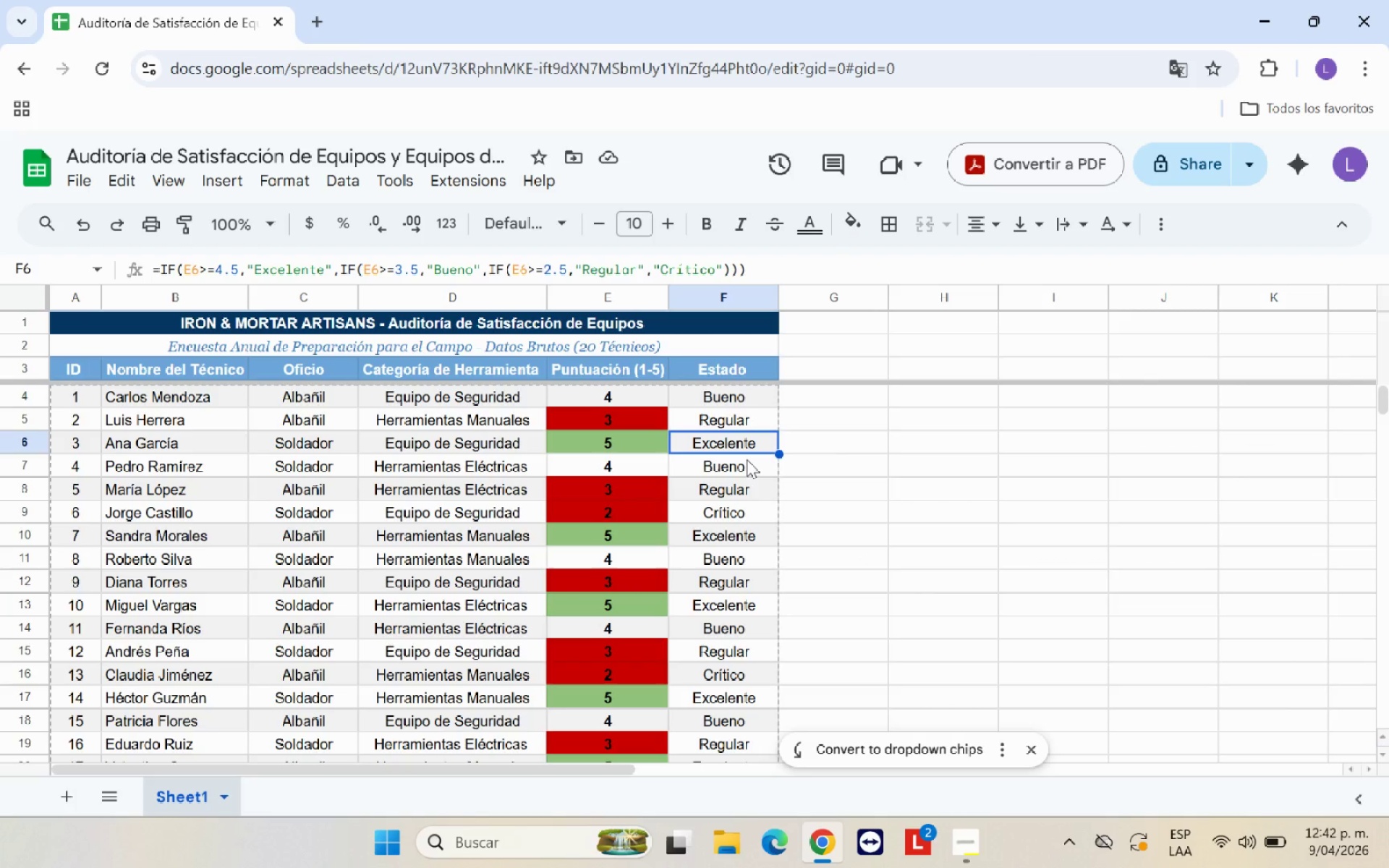 
left_click([747, 459])
 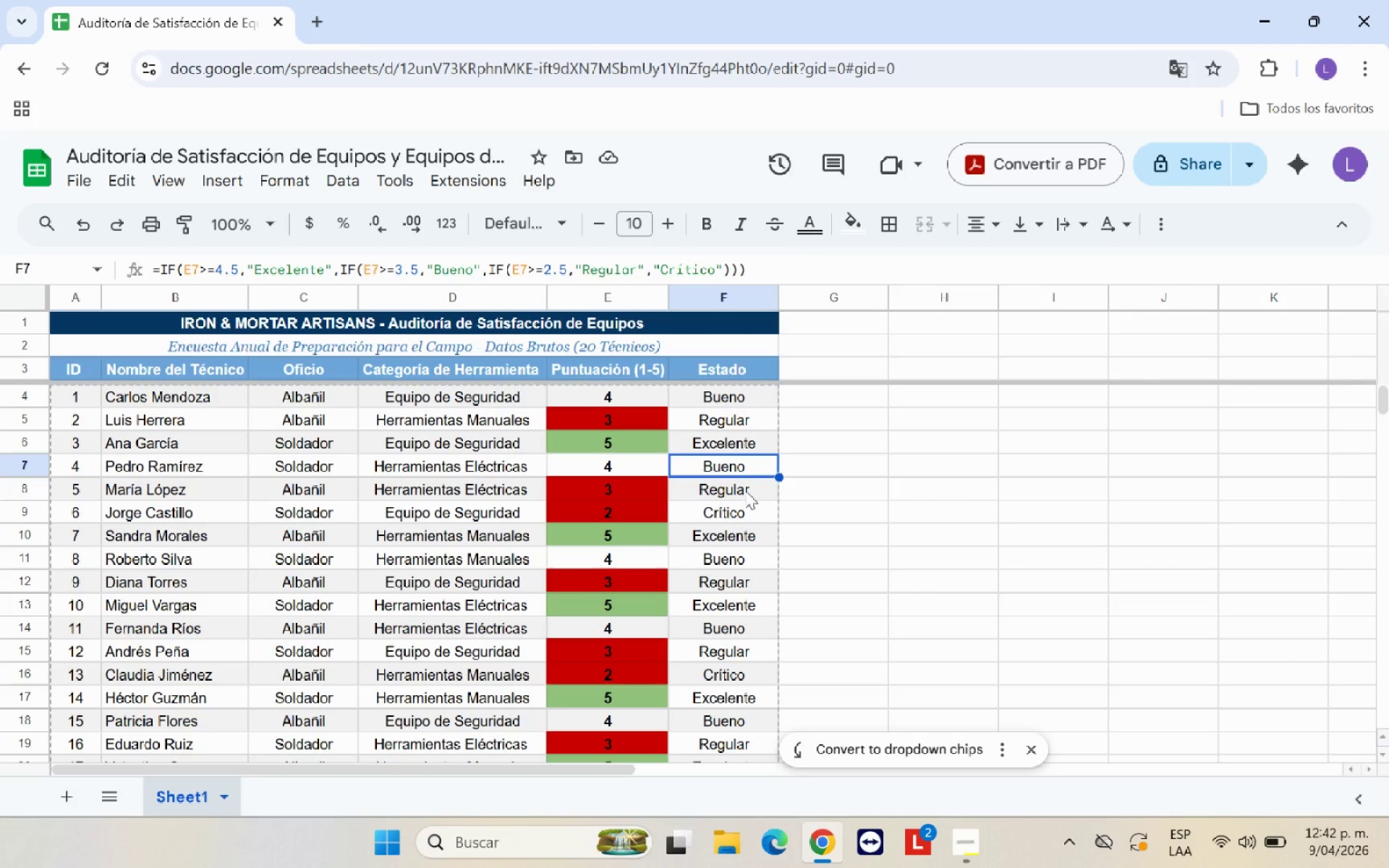 
left_click([745, 490])
 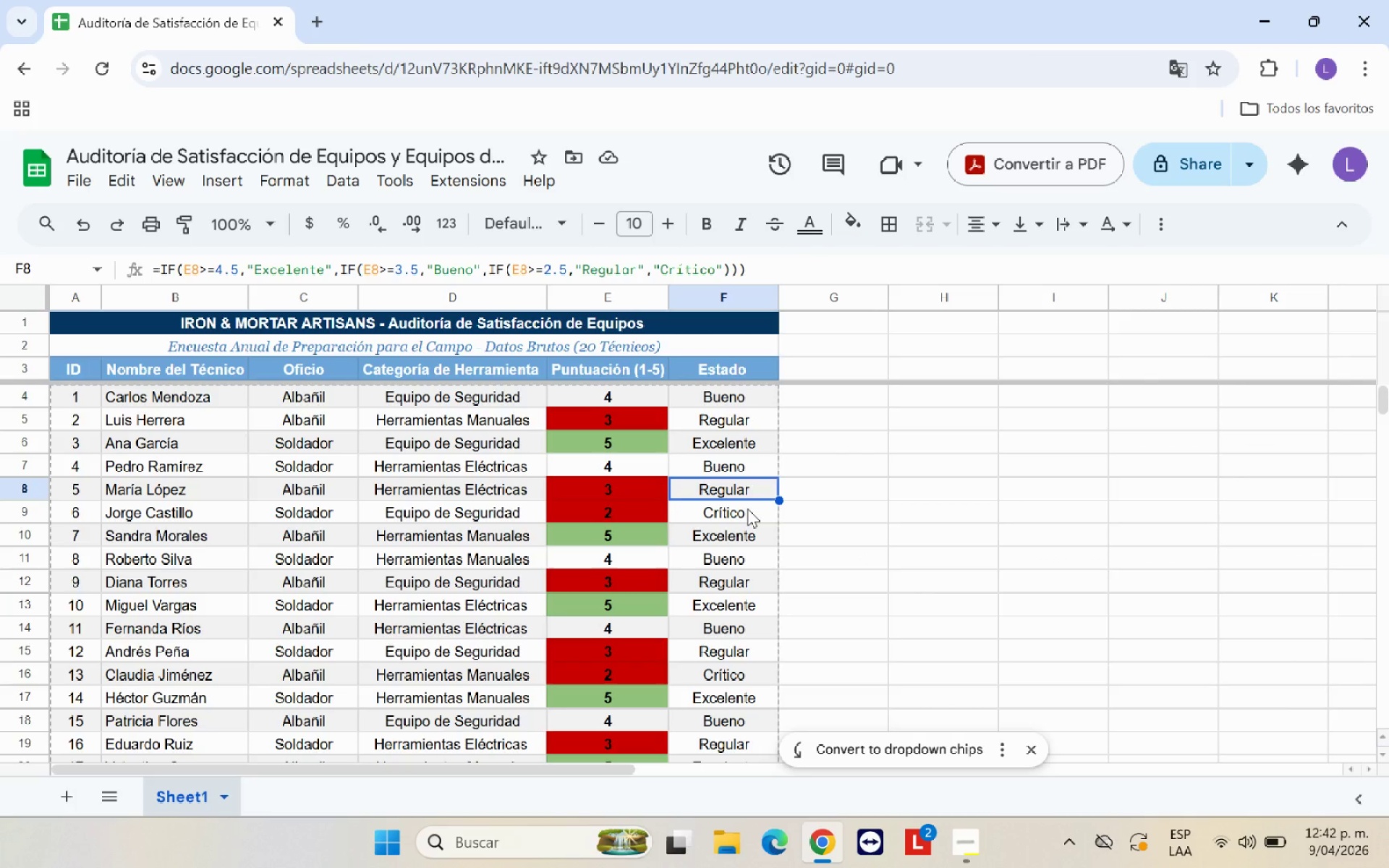 
left_click([747, 509])
 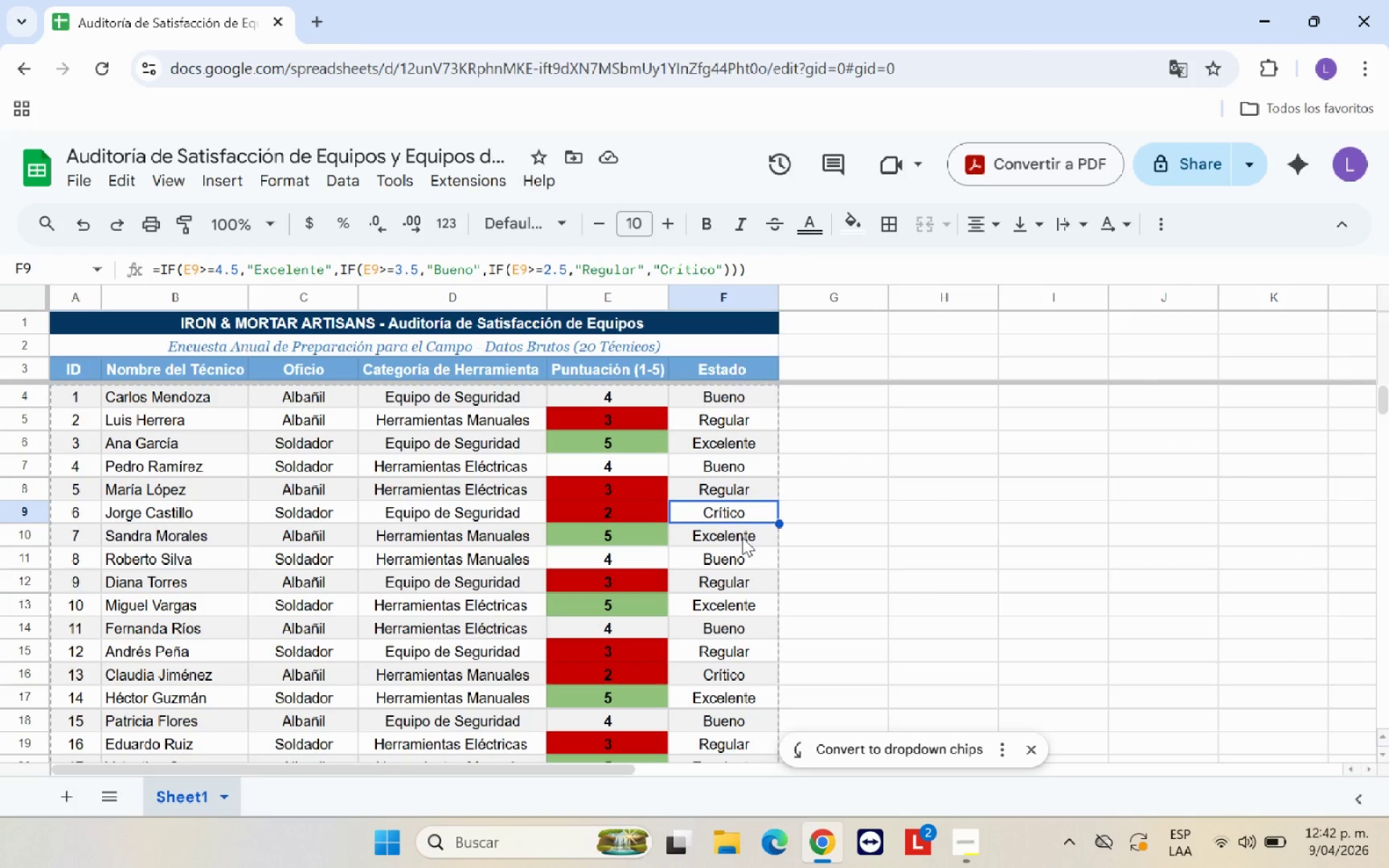 
left_click([742, 537])
 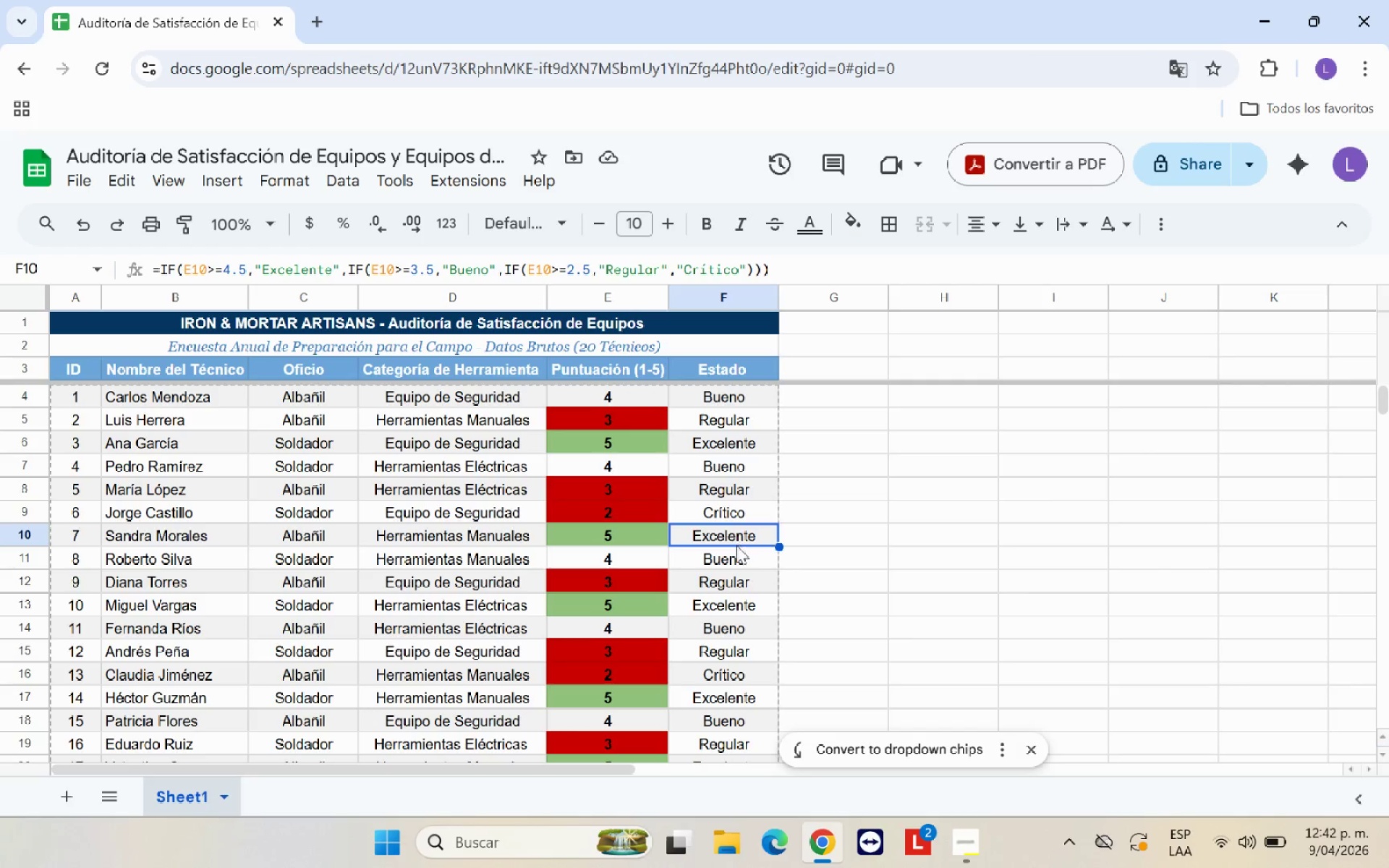 
left_click([740, 558])
 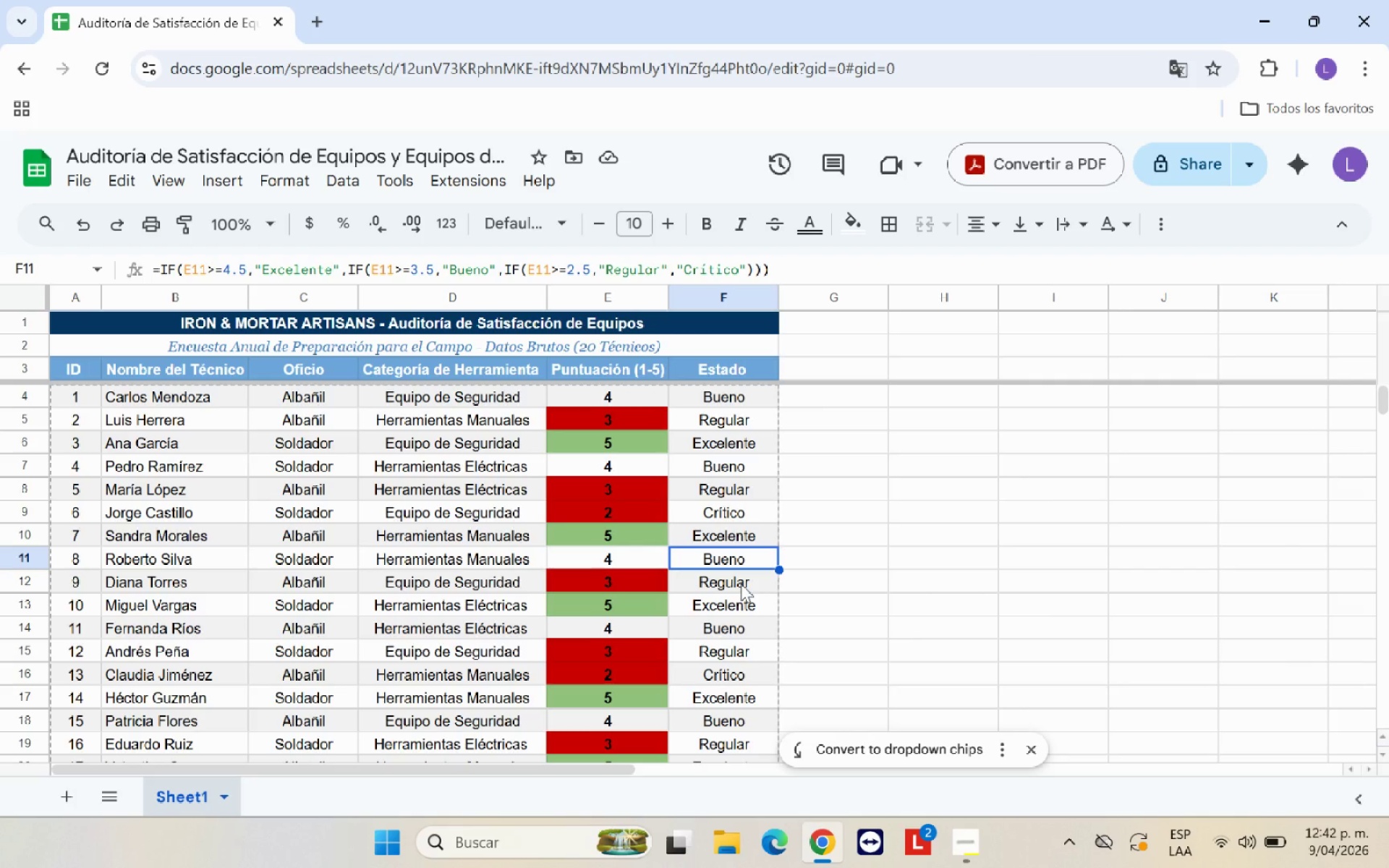 
left_click([741, 584])
 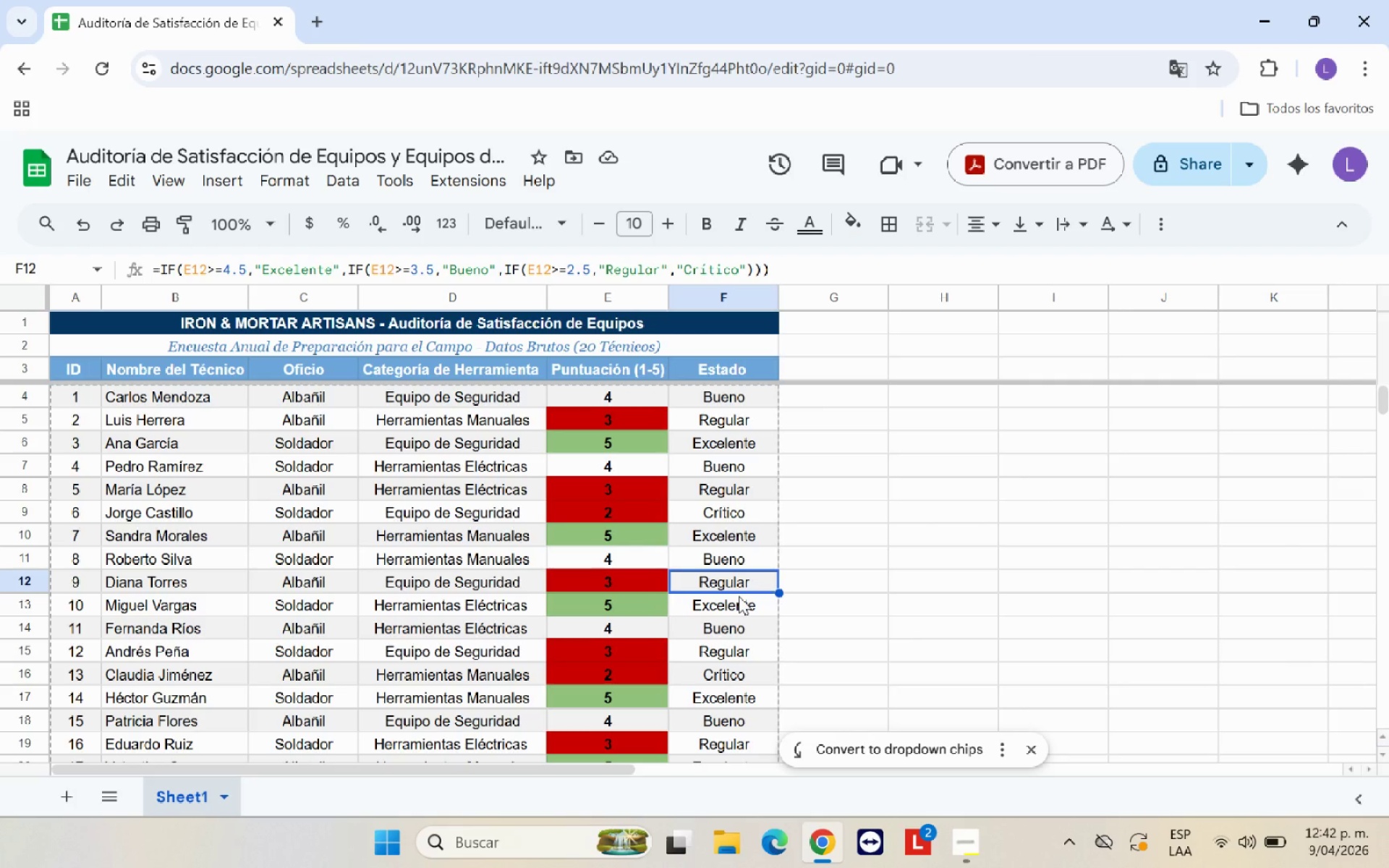 
left_click([739, 596])
 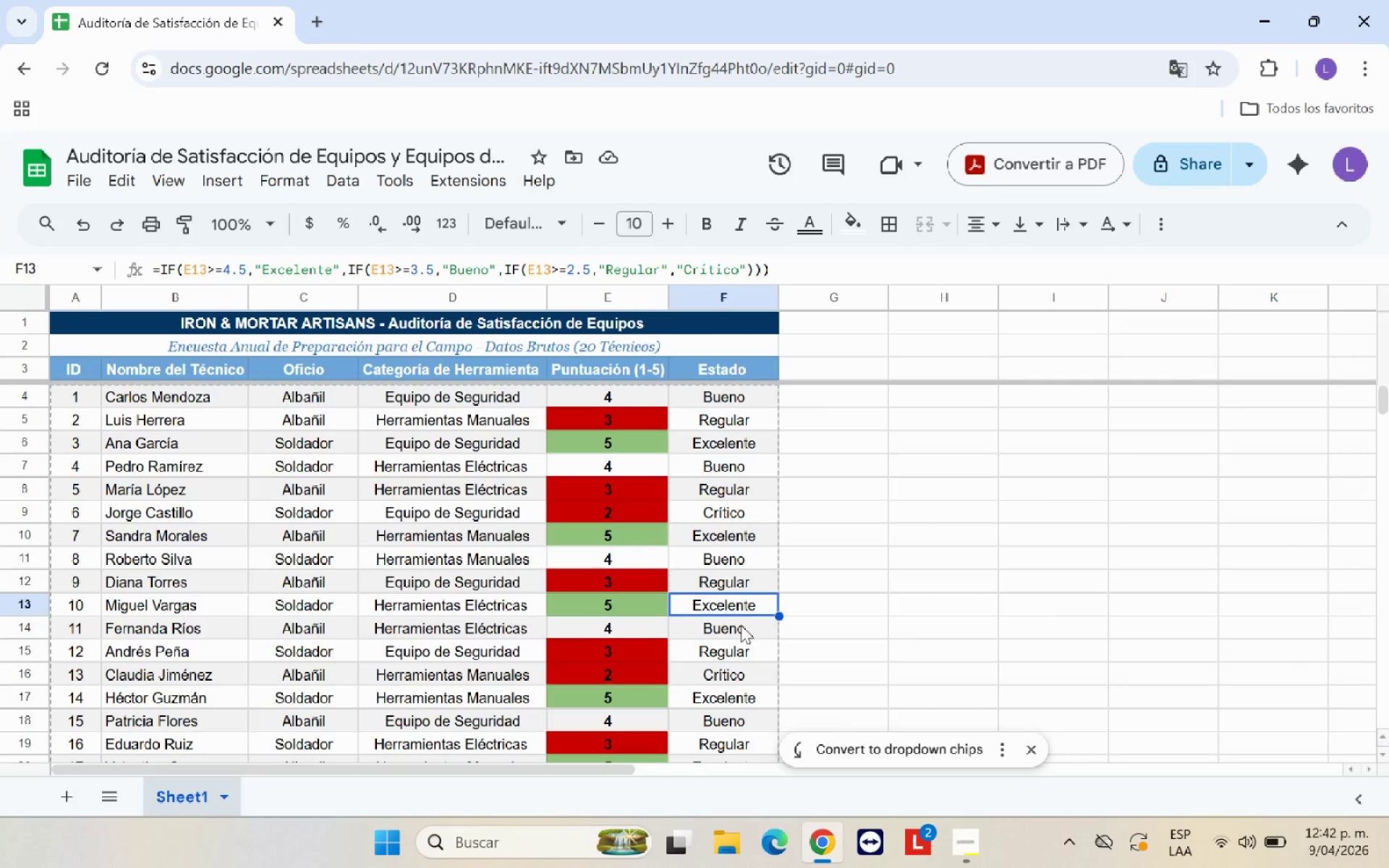 
left_click([741, 625])
 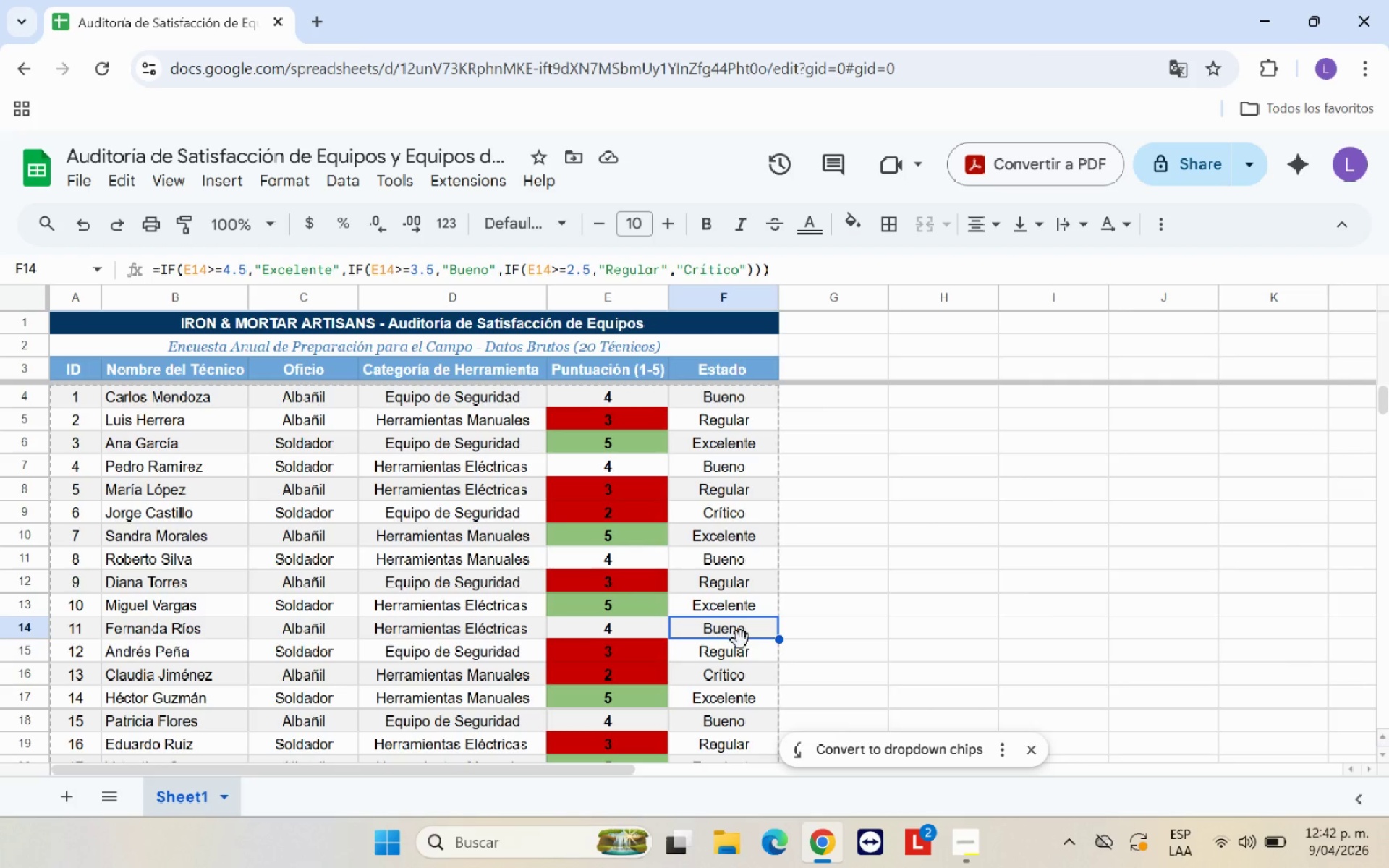 
left_click([741, 644])
 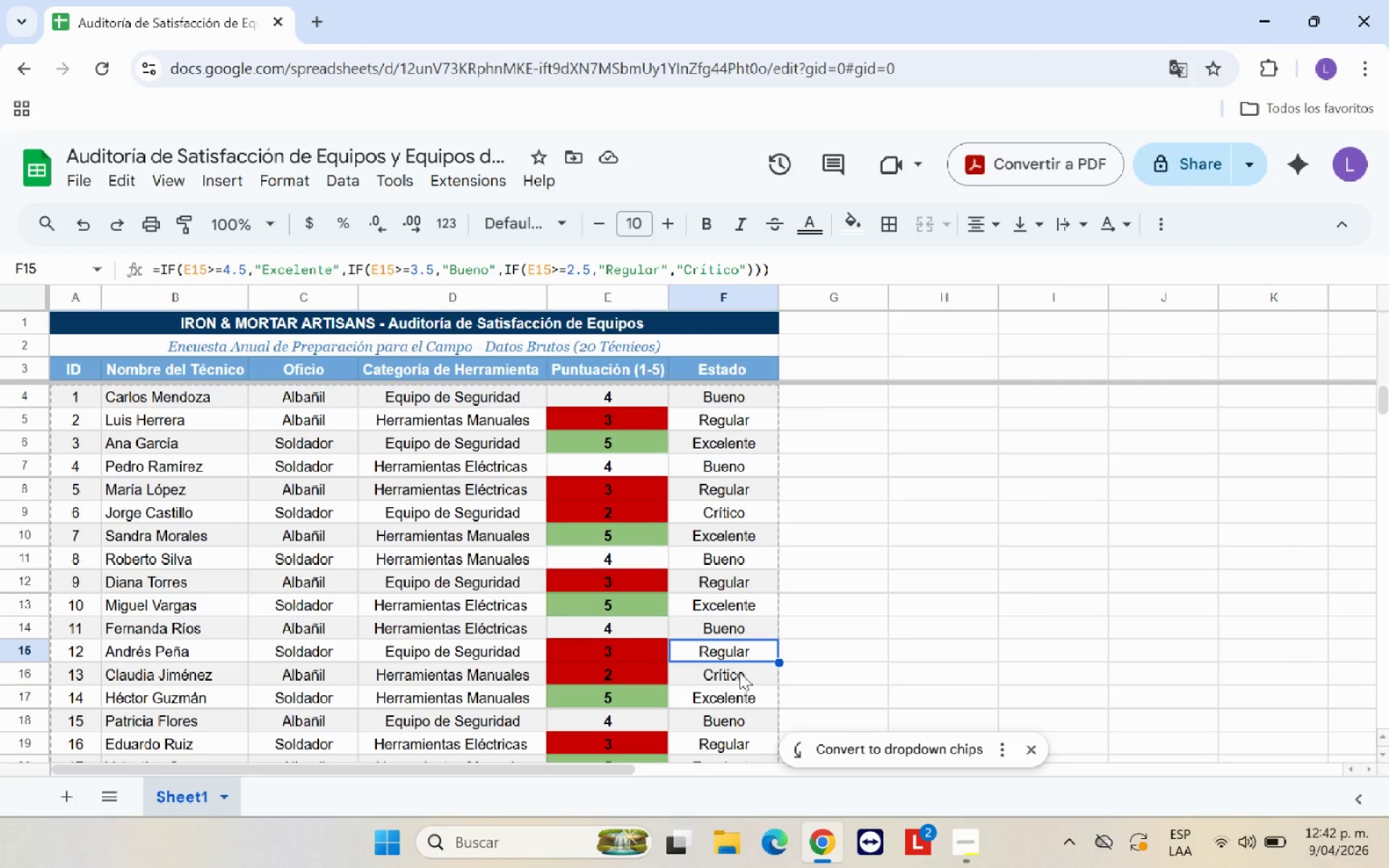 
left_click([739, 672])
 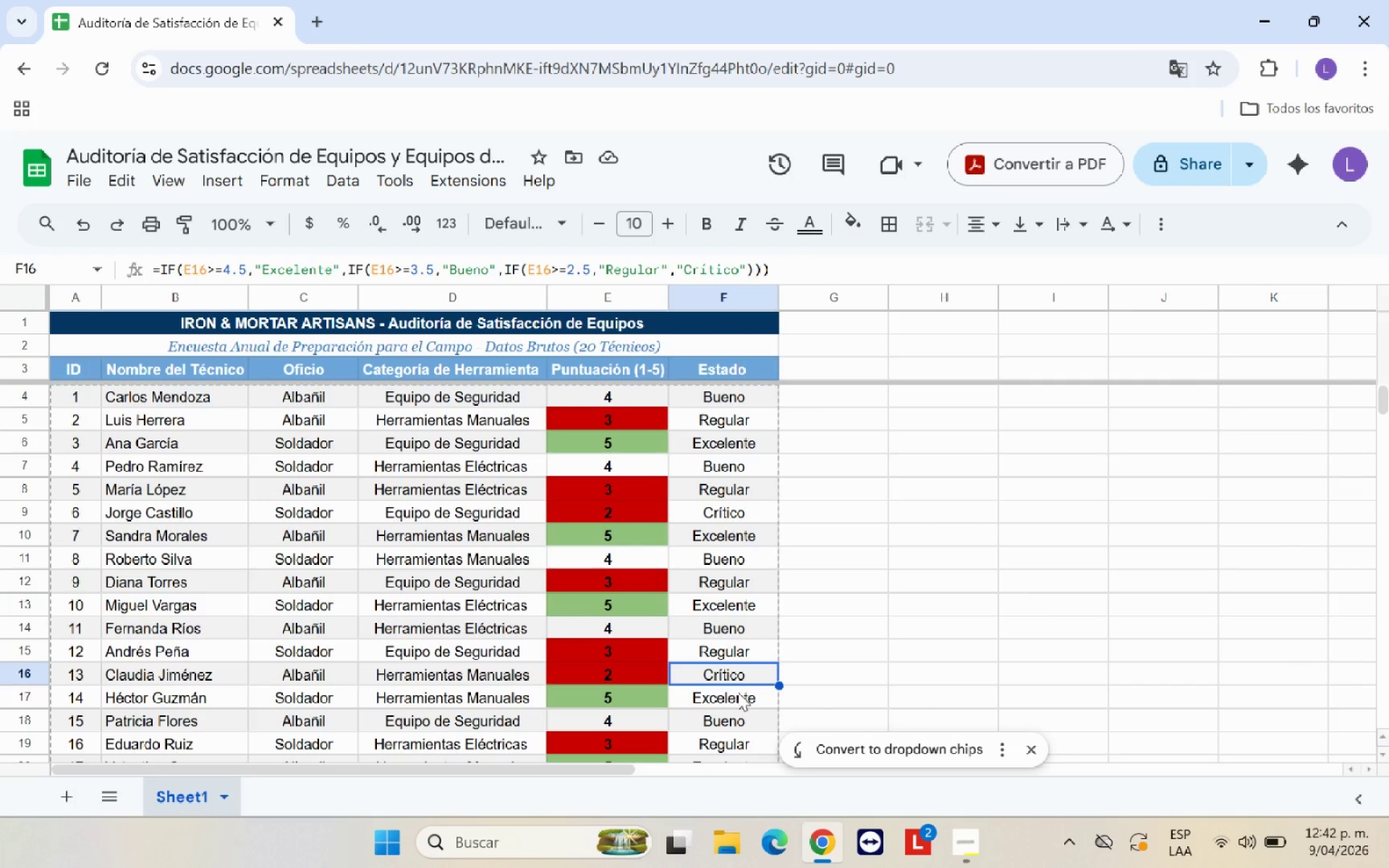 
left_click([738, 692])
 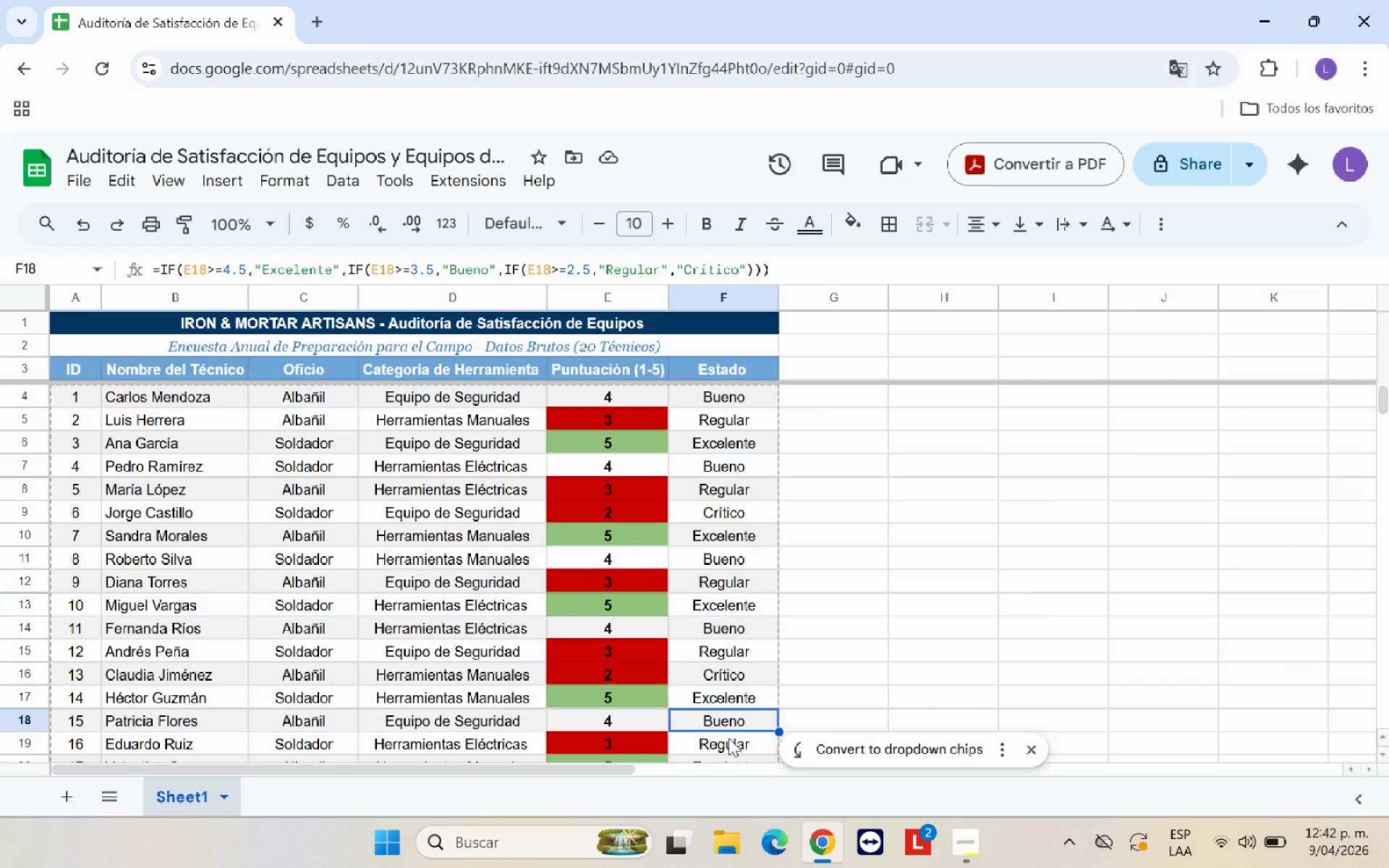 
left_click([728, 745])
 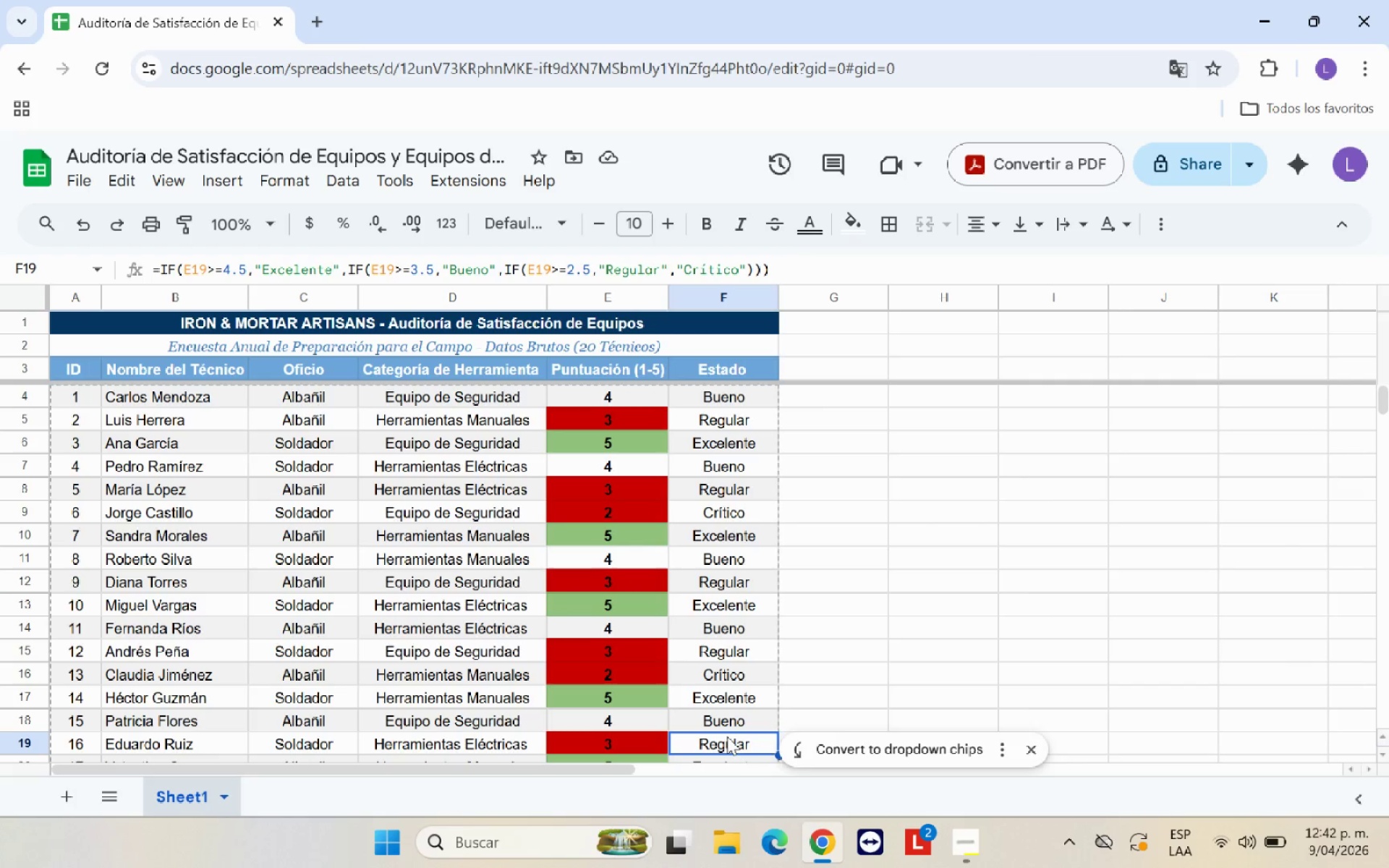 
scroll: coordinate [761, 670], scroll_direction: down, amount: 1.0
 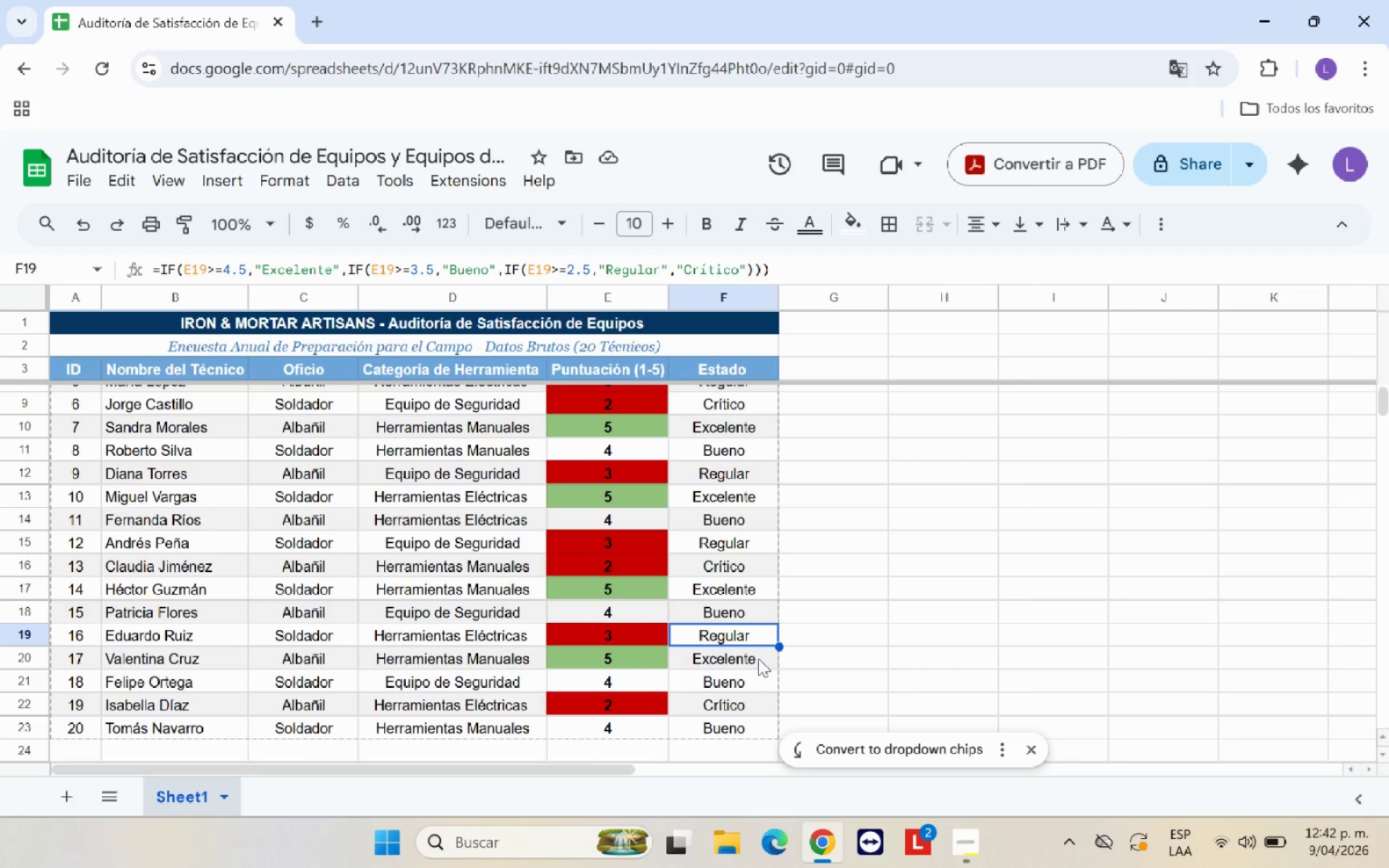 
left_click([758, 658])
 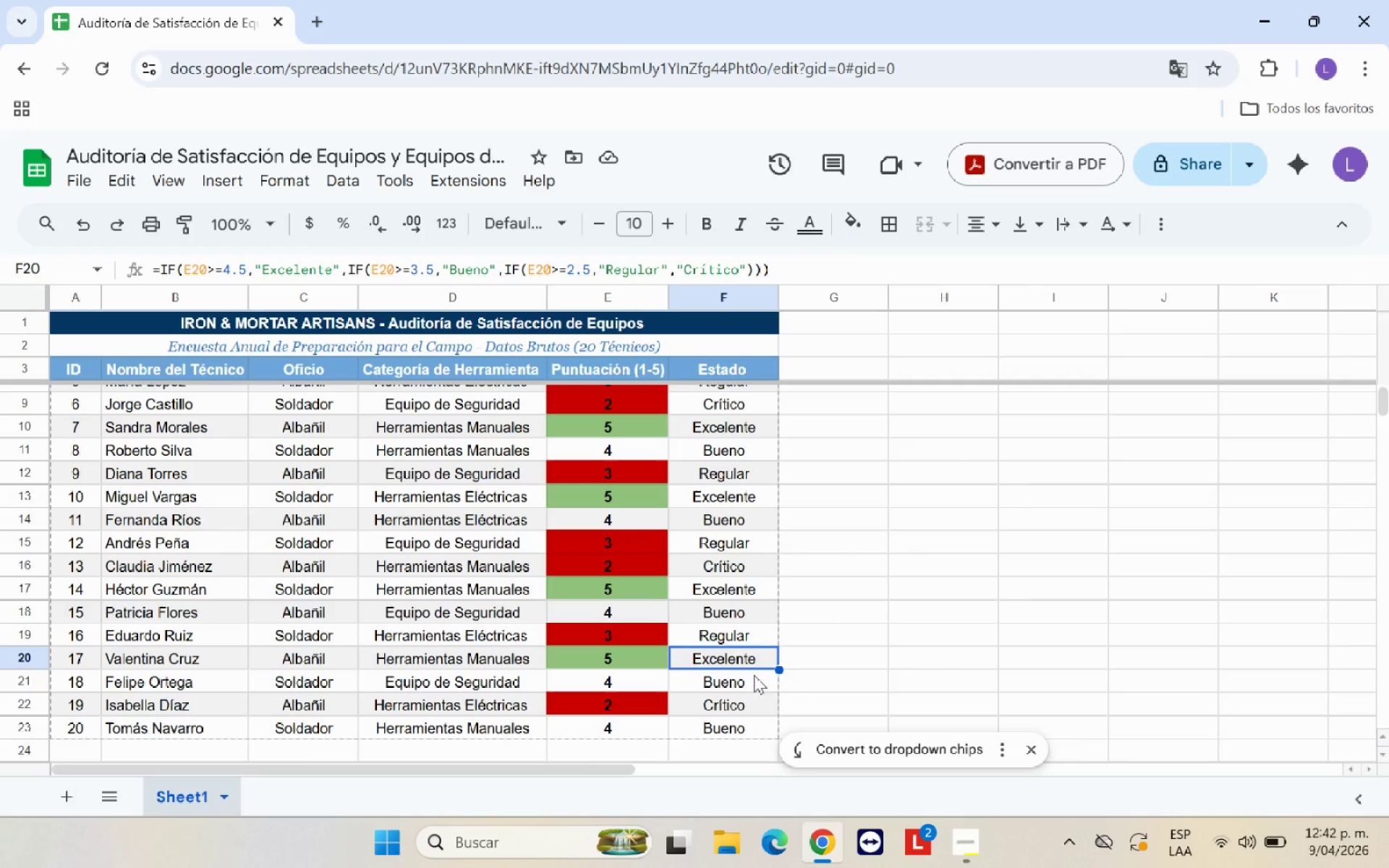 
left_click([754, 675])
 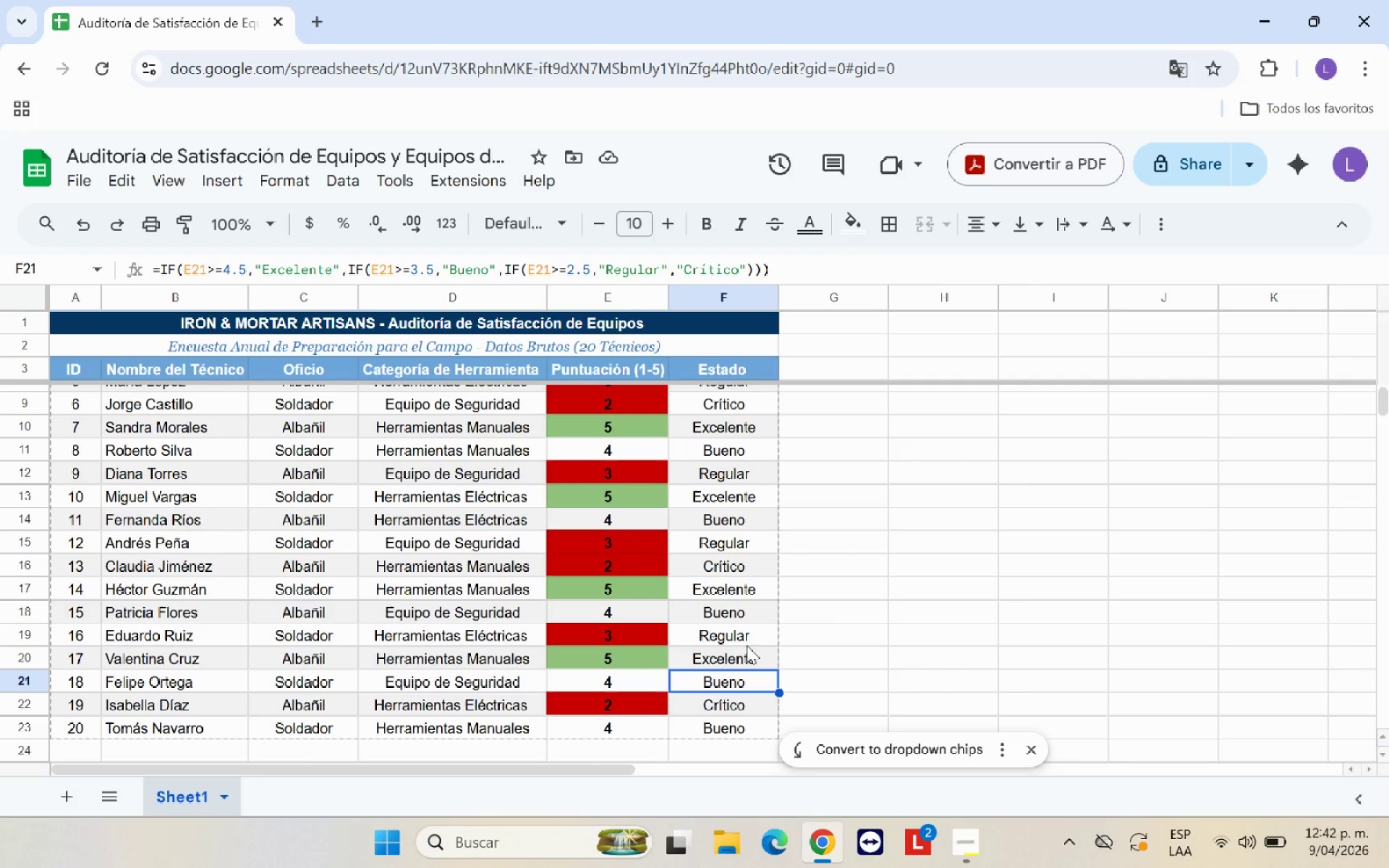 
scroll: coordinate [715, 576], scroll_direction: up, amount: 6.0
 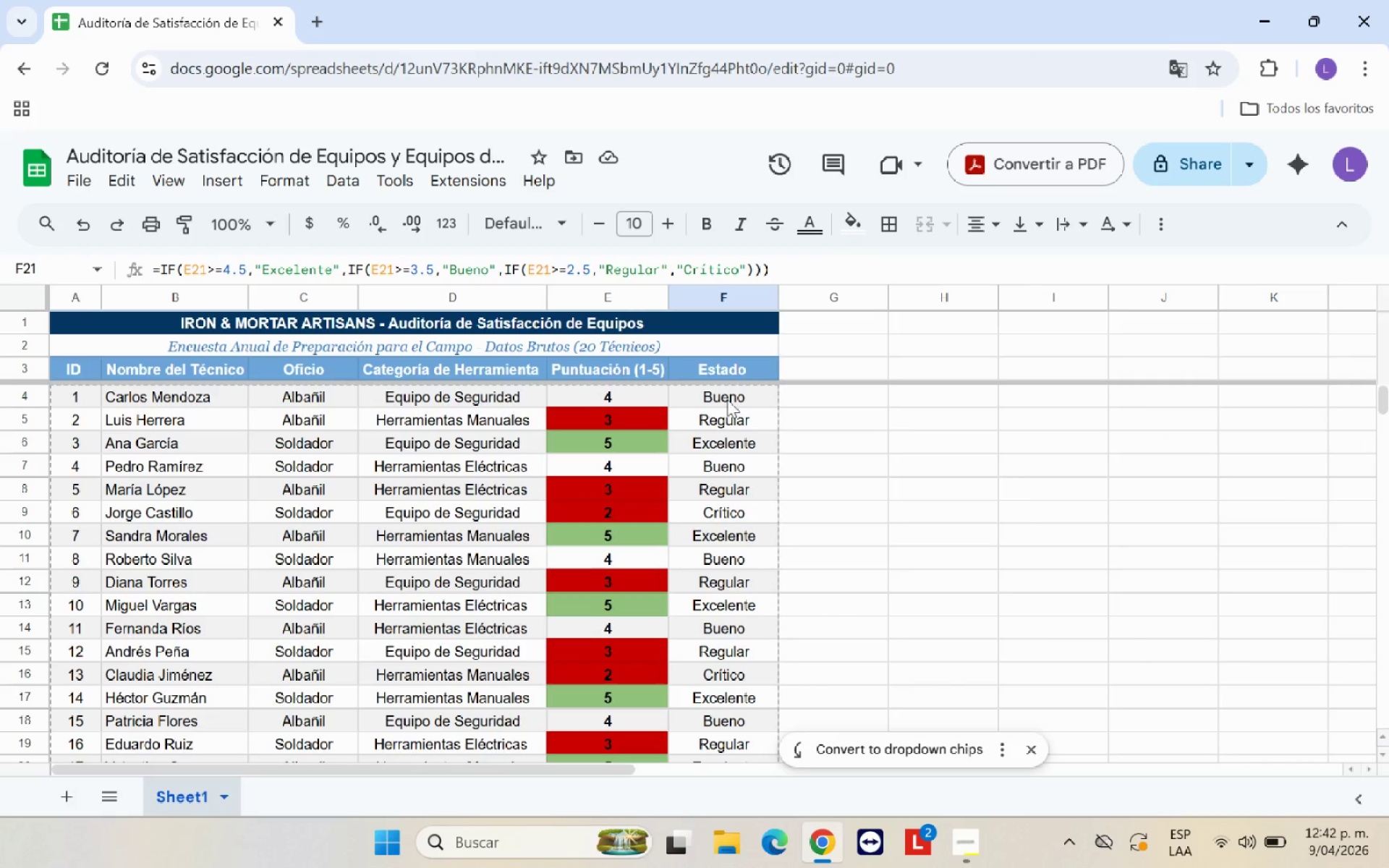 
left_click([728, 396])
 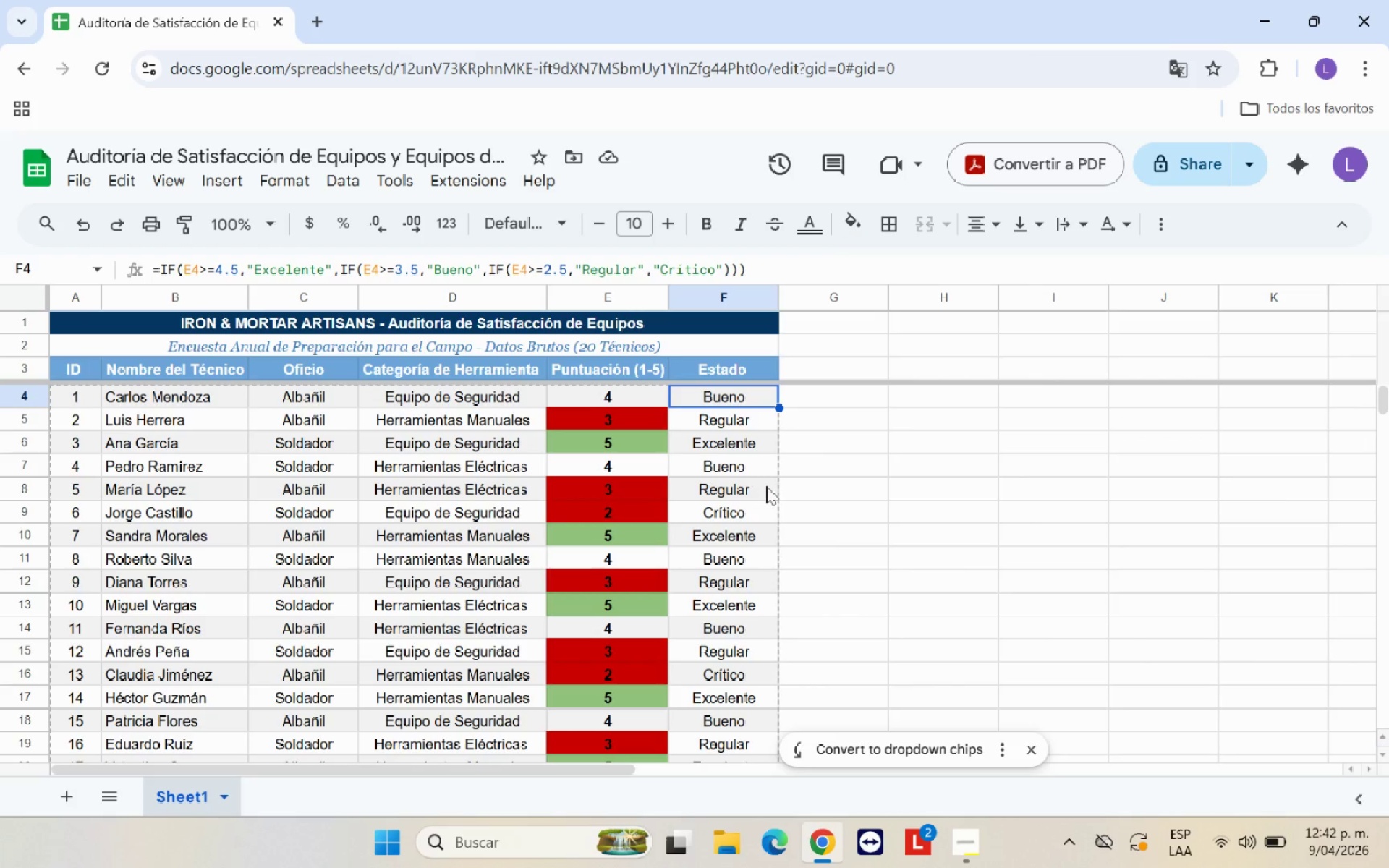 
scroll: coordinate [776, 498], scroll_direction: down, amount: 3.0
 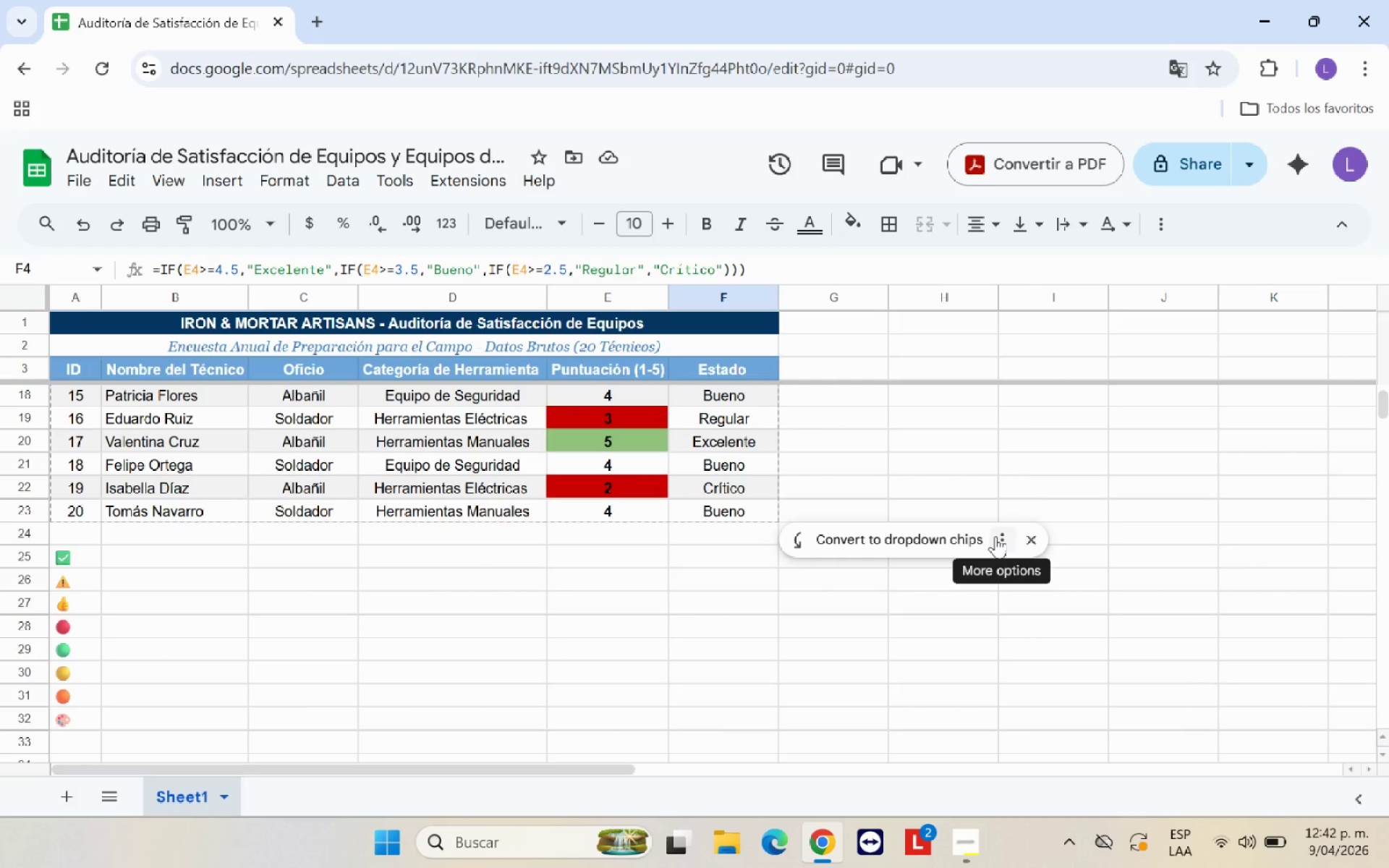 
left_click([995, 536])
 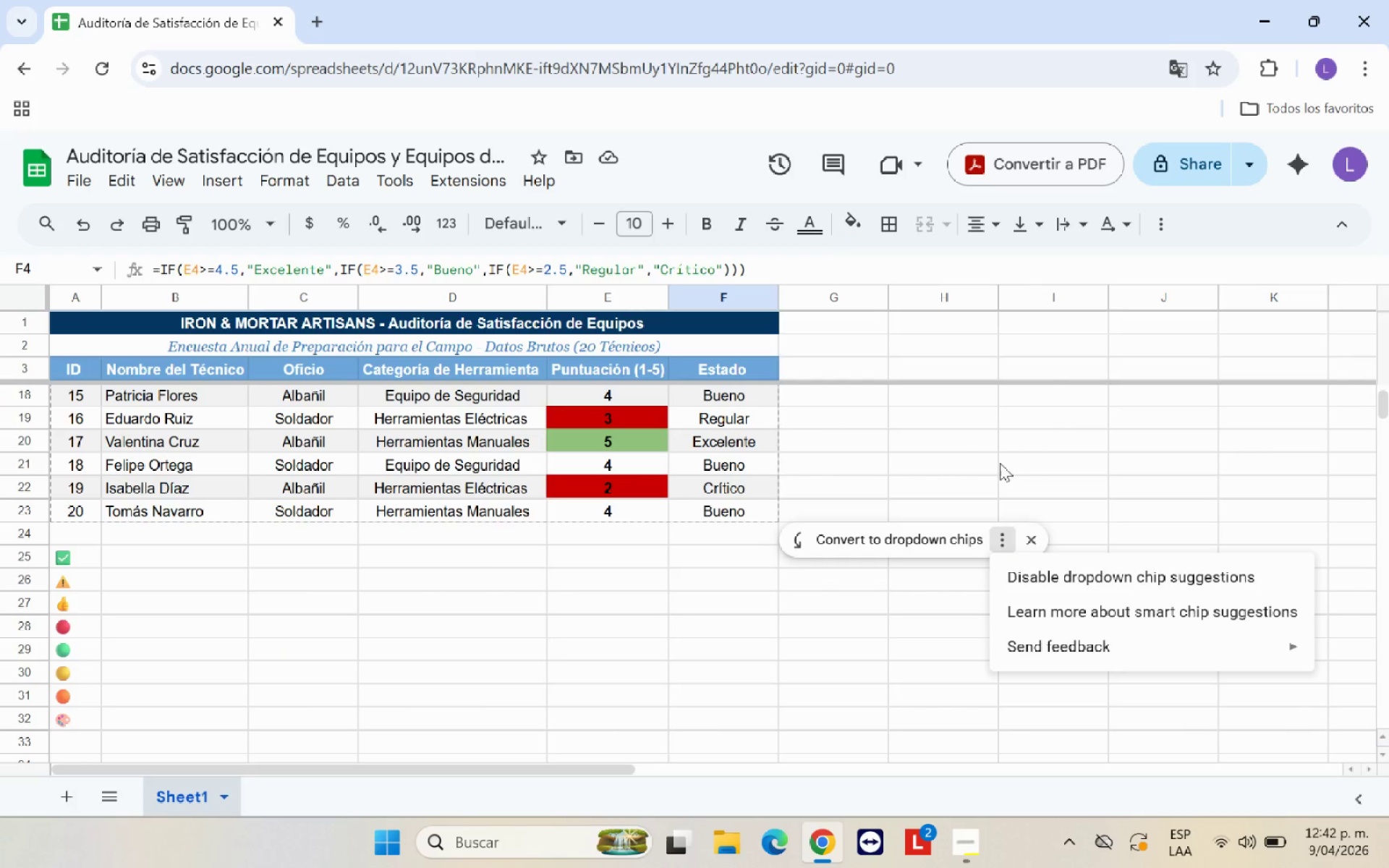 
left_click([1001, 460])
 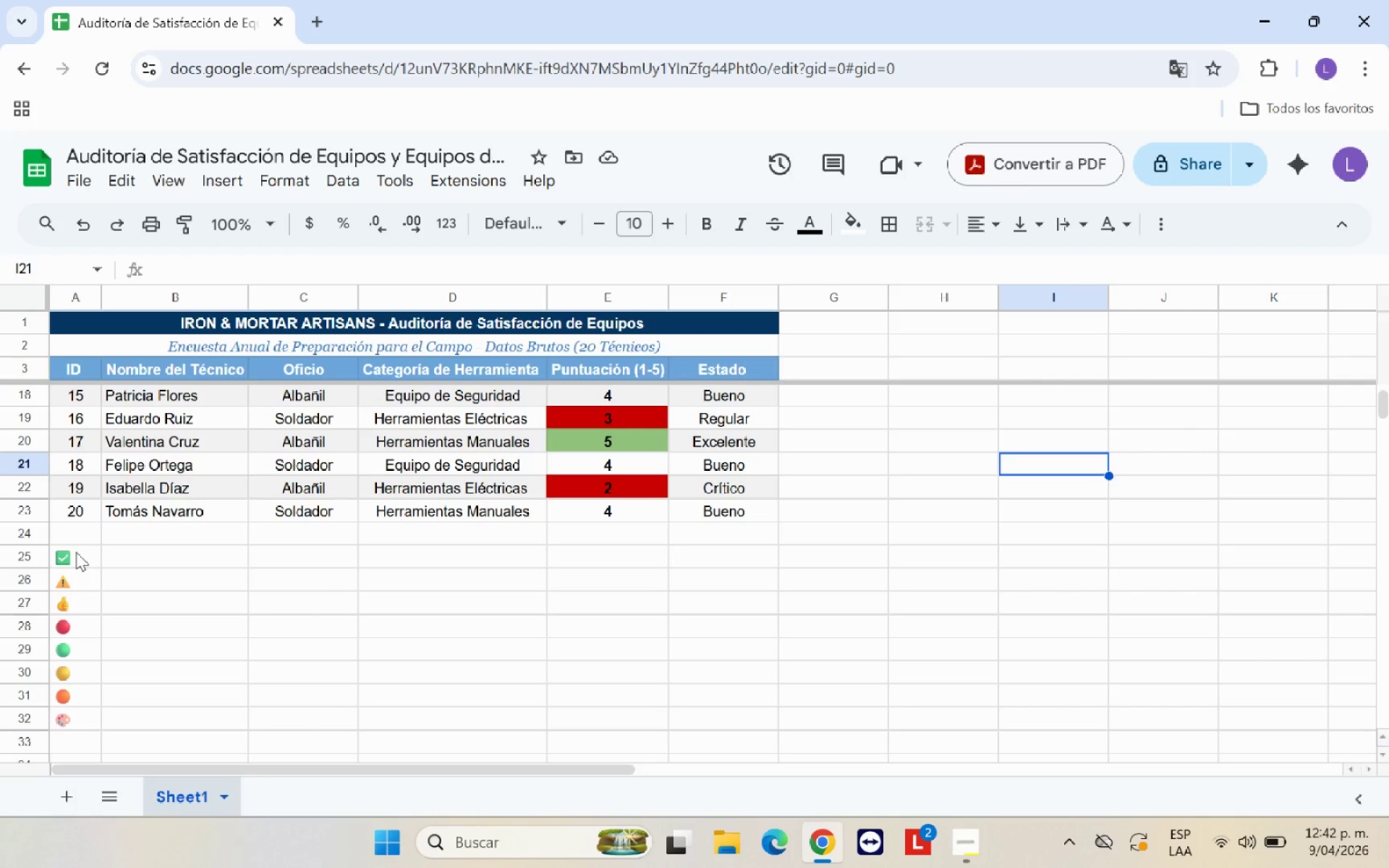 
left_click([74, 554])
 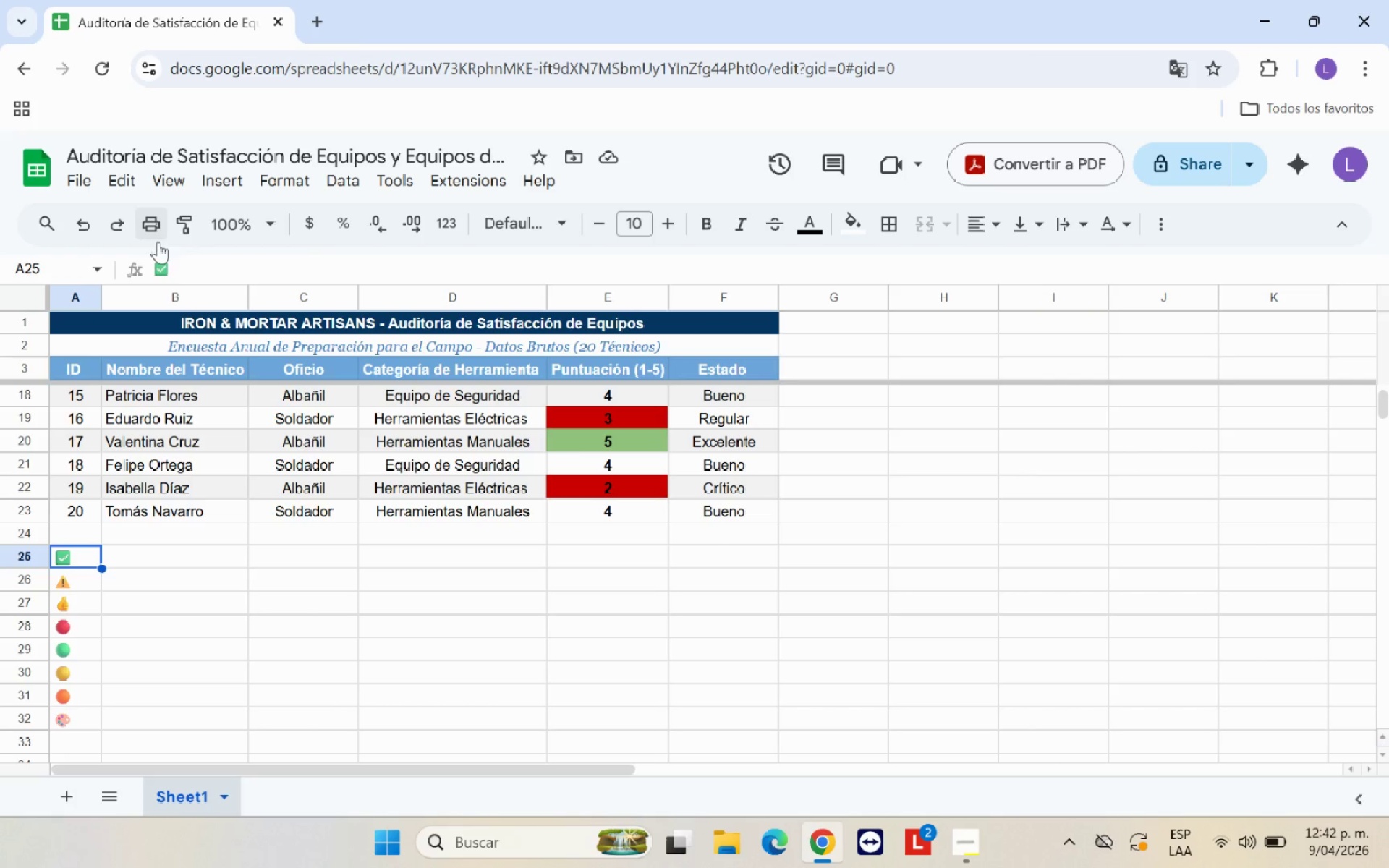 
left_click_drag(start_coordinate=[174, 267], to_coordinate=[142, 267])
 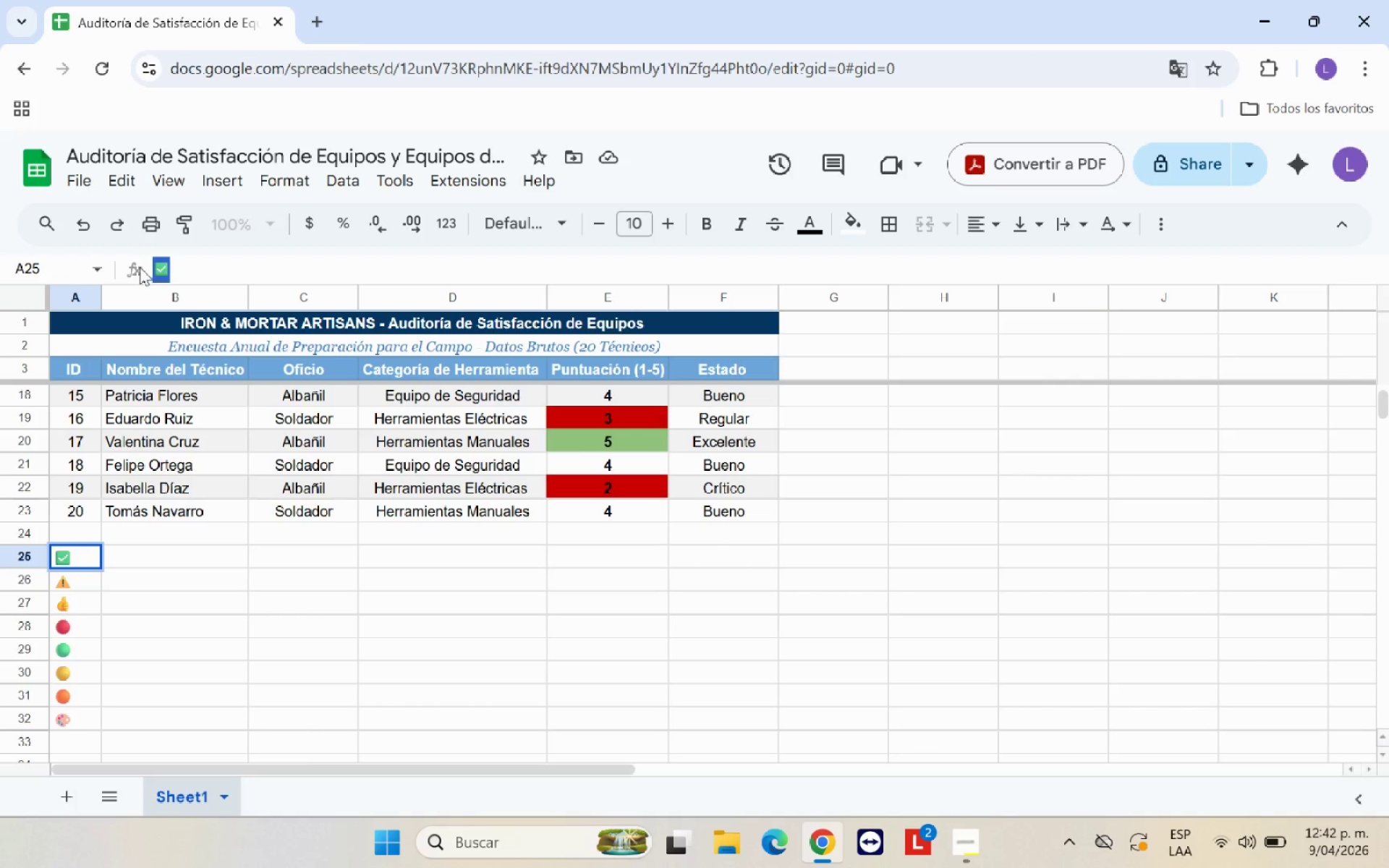 
key(Control+C)
 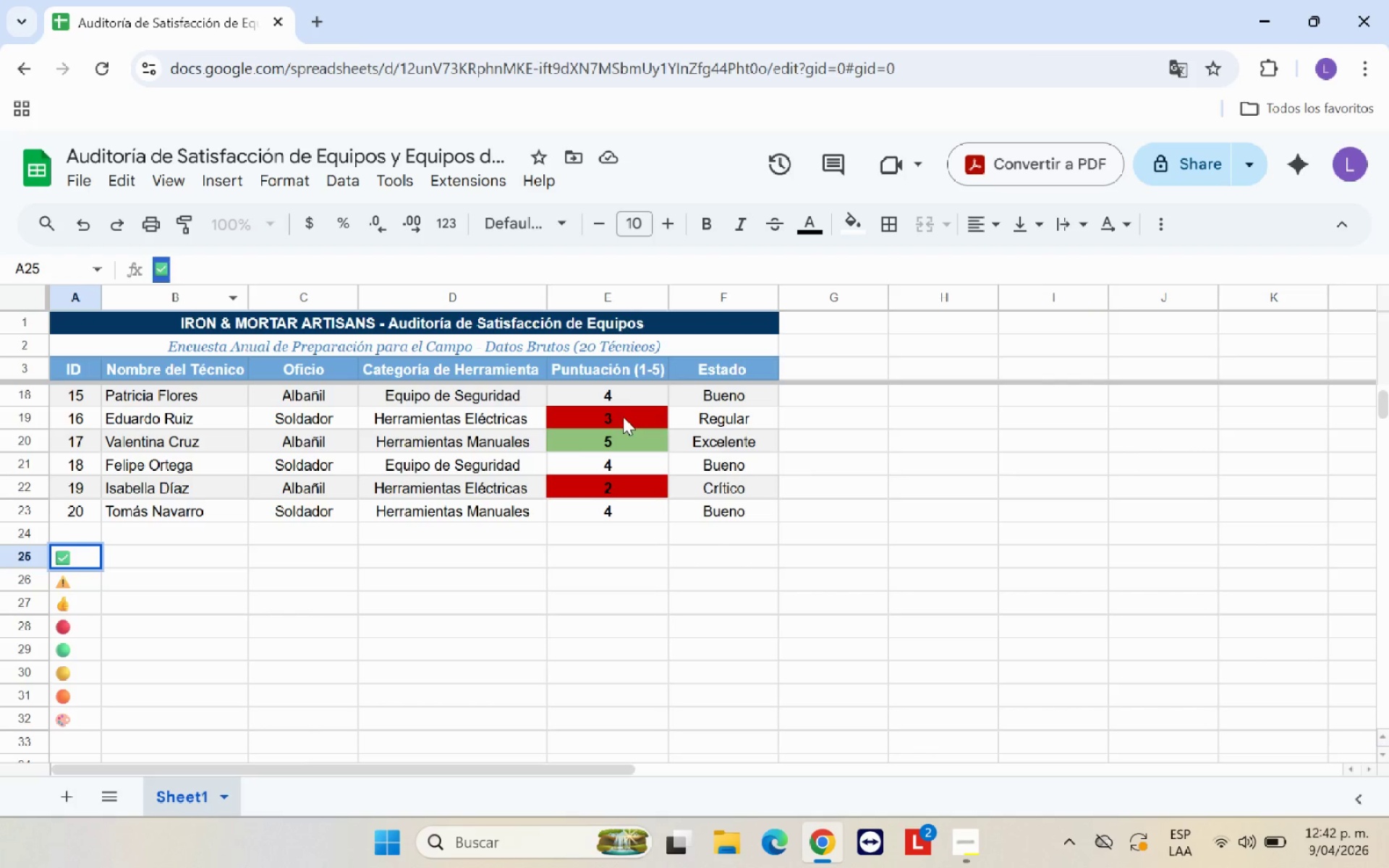 
scroll: coordinate [802, 466], scroll_direction: up, amount: 5.0
 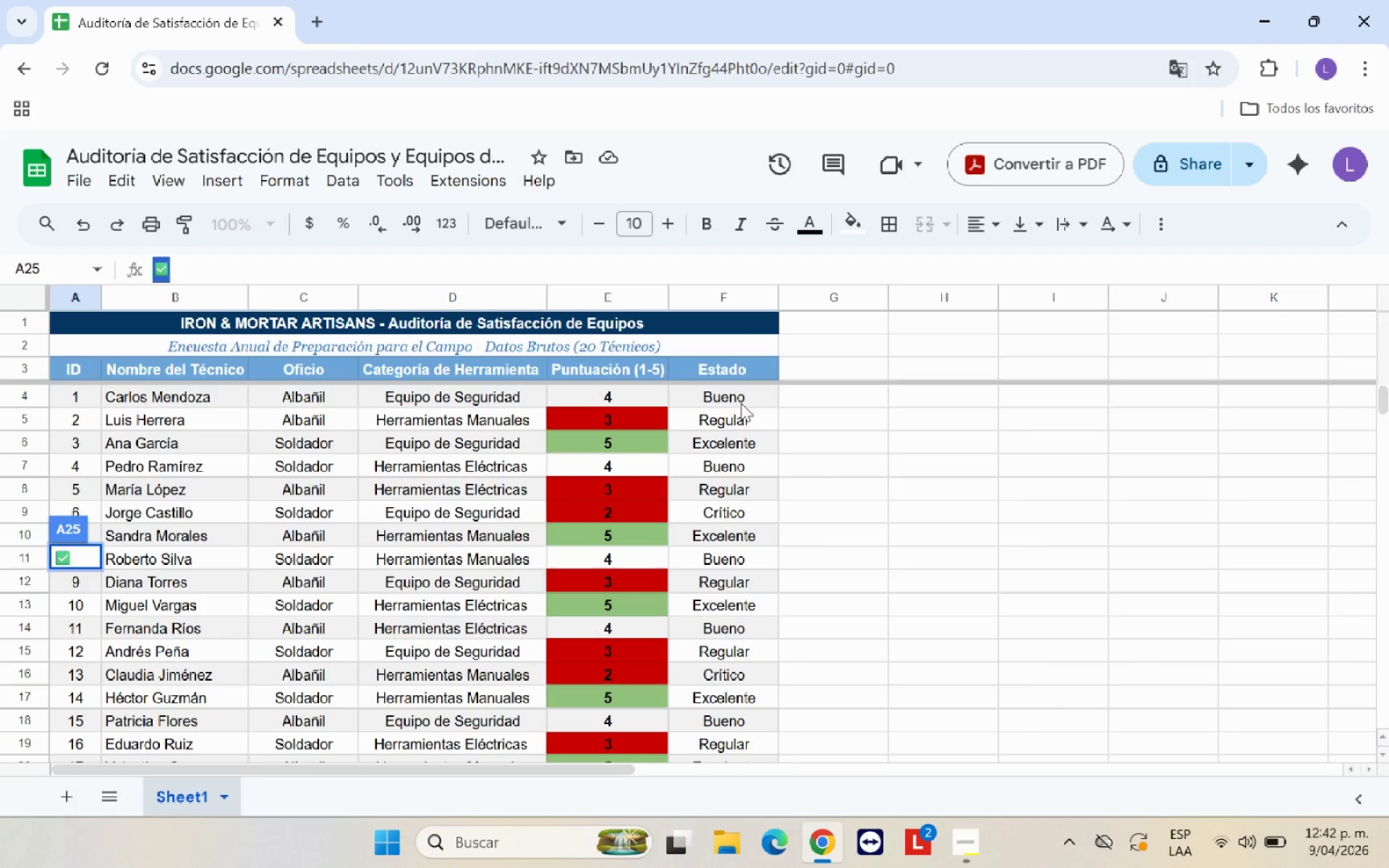 
left_click([740, 397])
 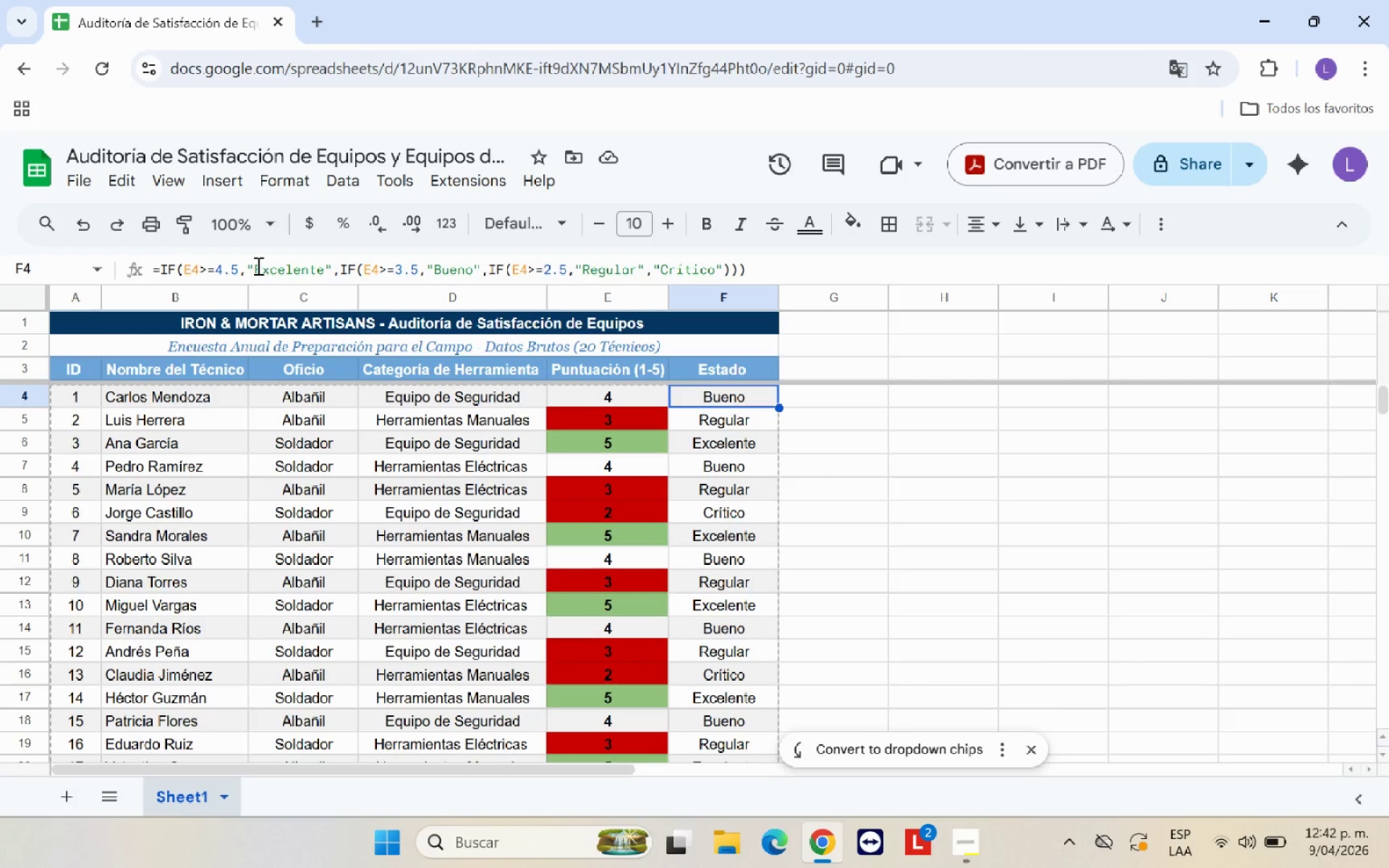 
left_click([257, 265])
 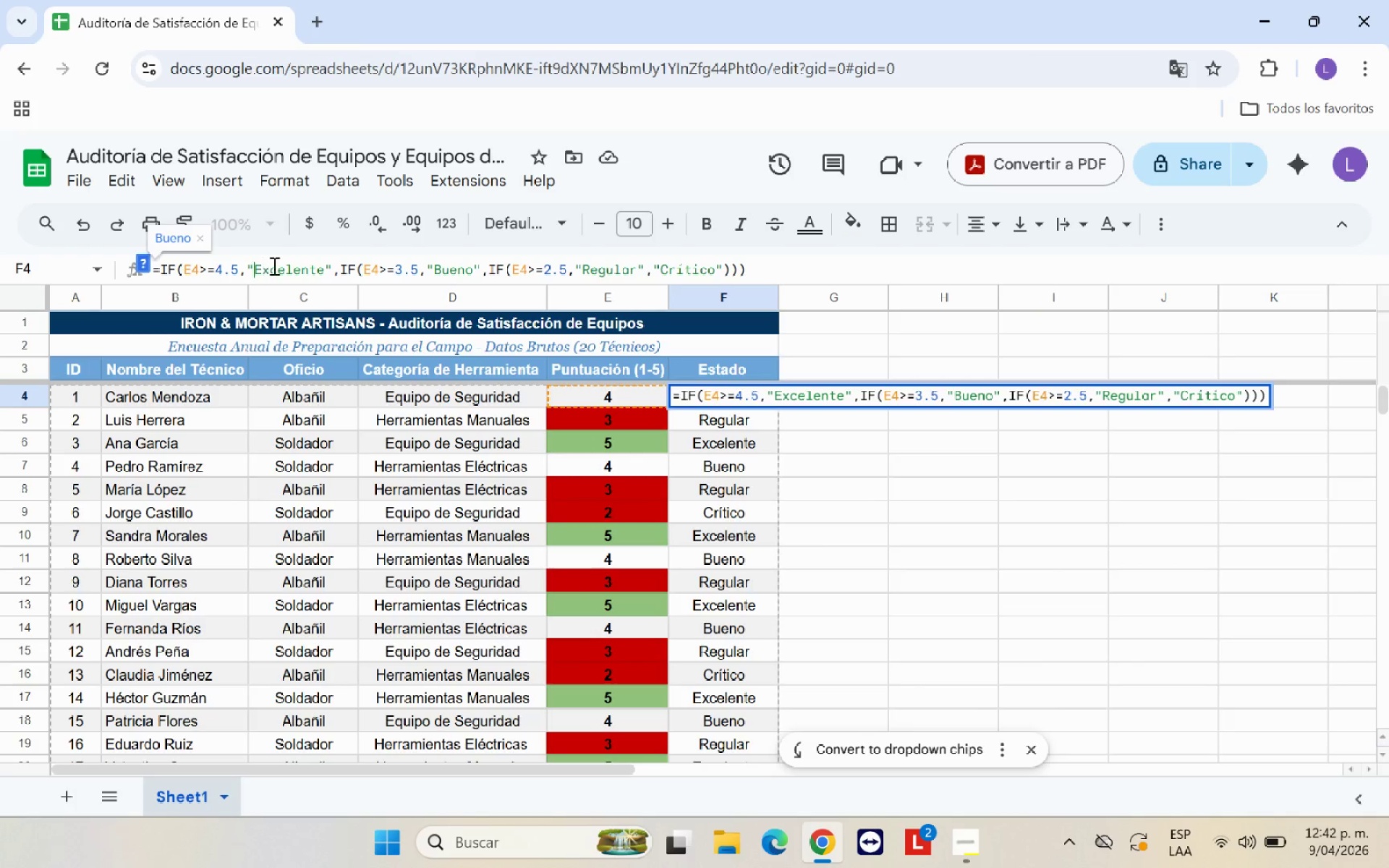 
key(Control+V)
 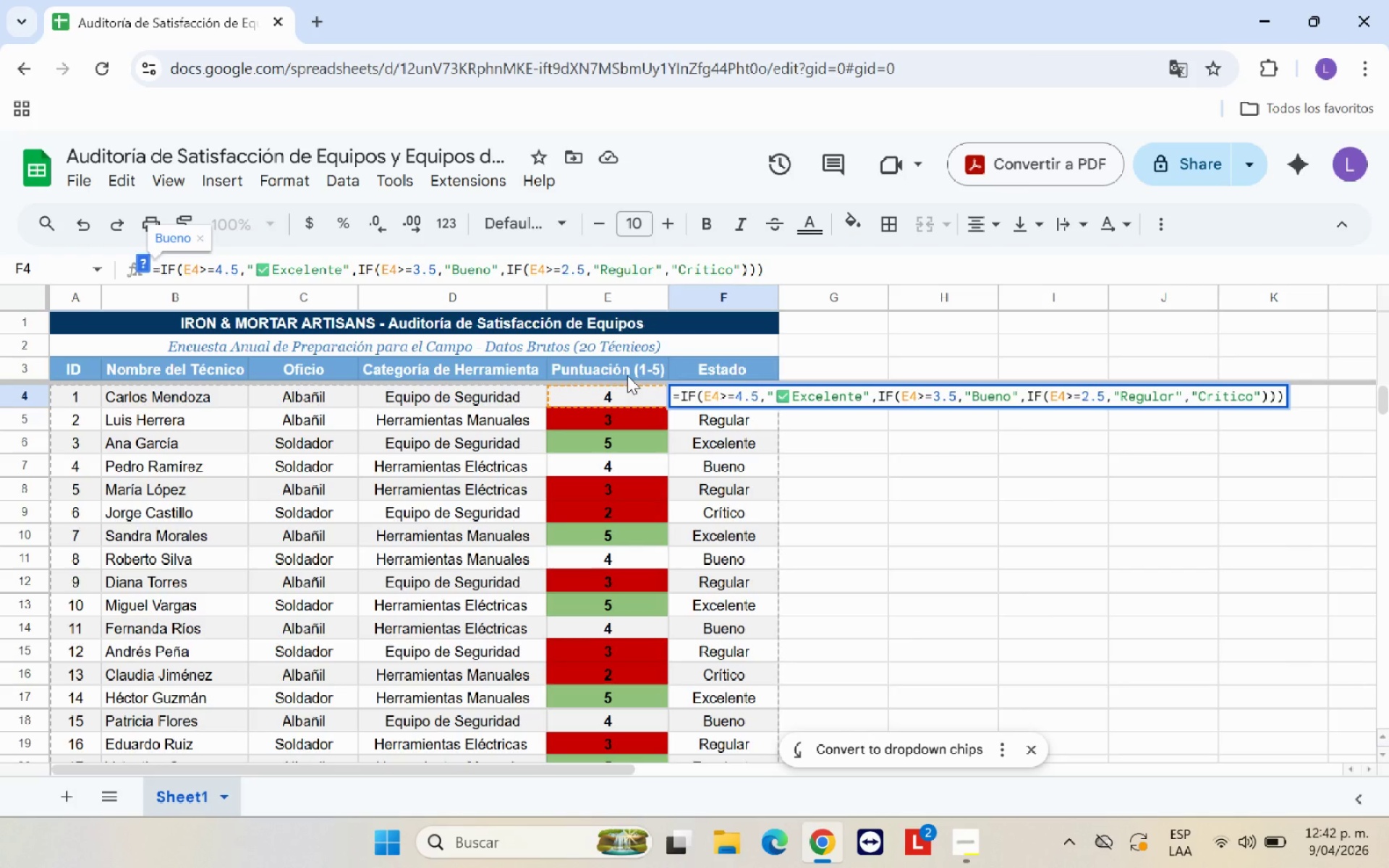 
key(Enter)
 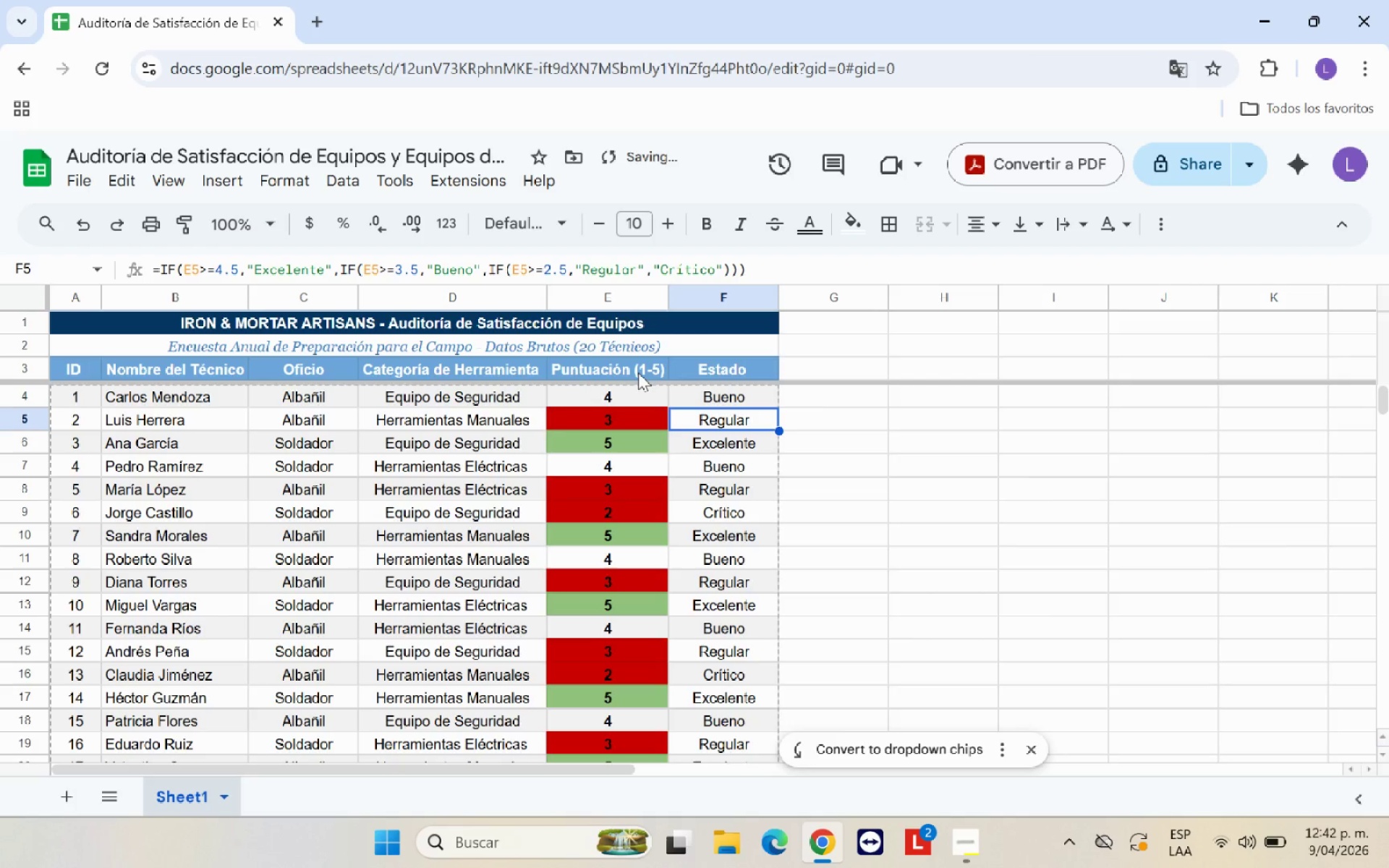 
scroll: coordinate [637, 374], scroll_direction: down, amount: 2.0
 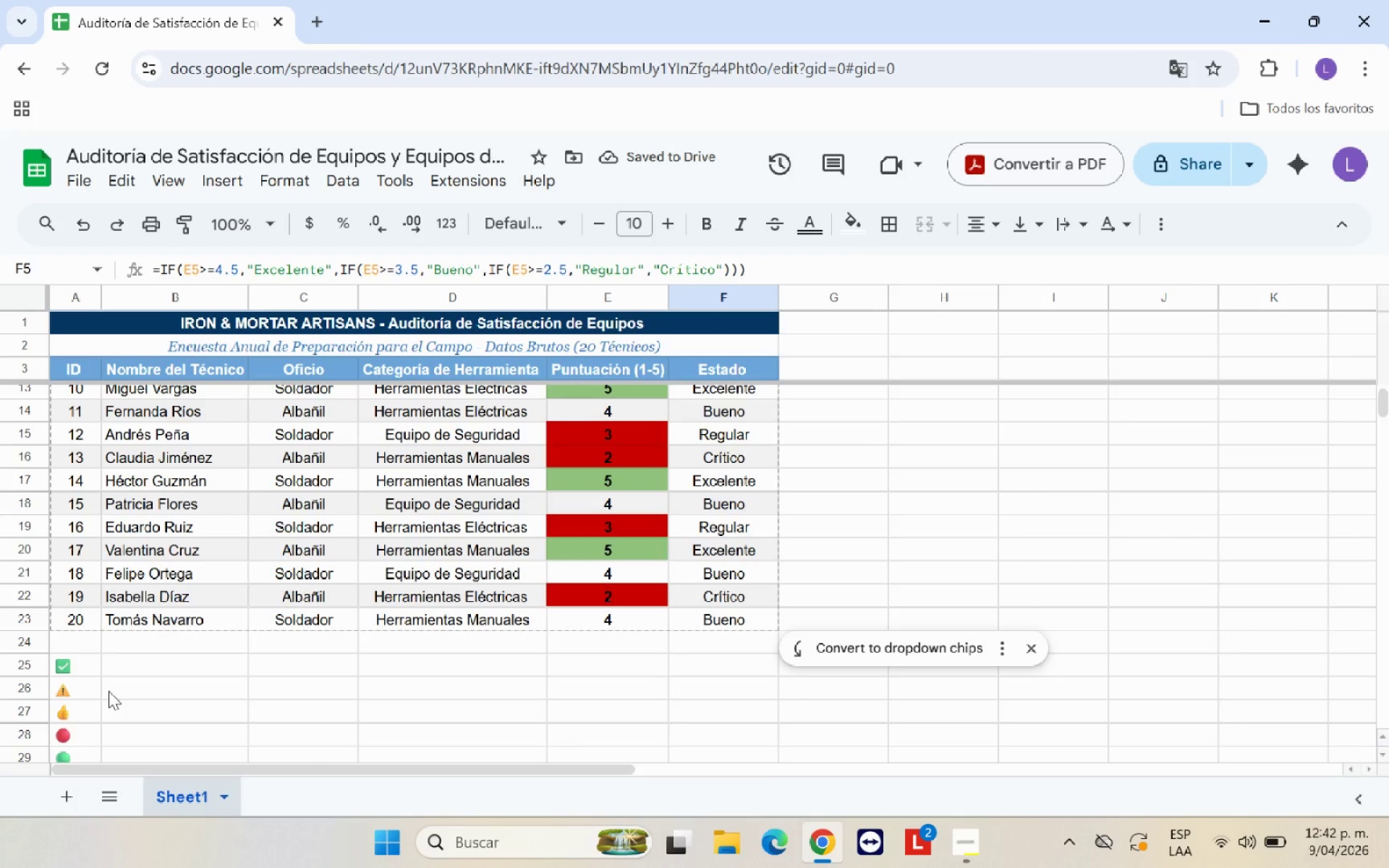 
left_click([74, 711])
 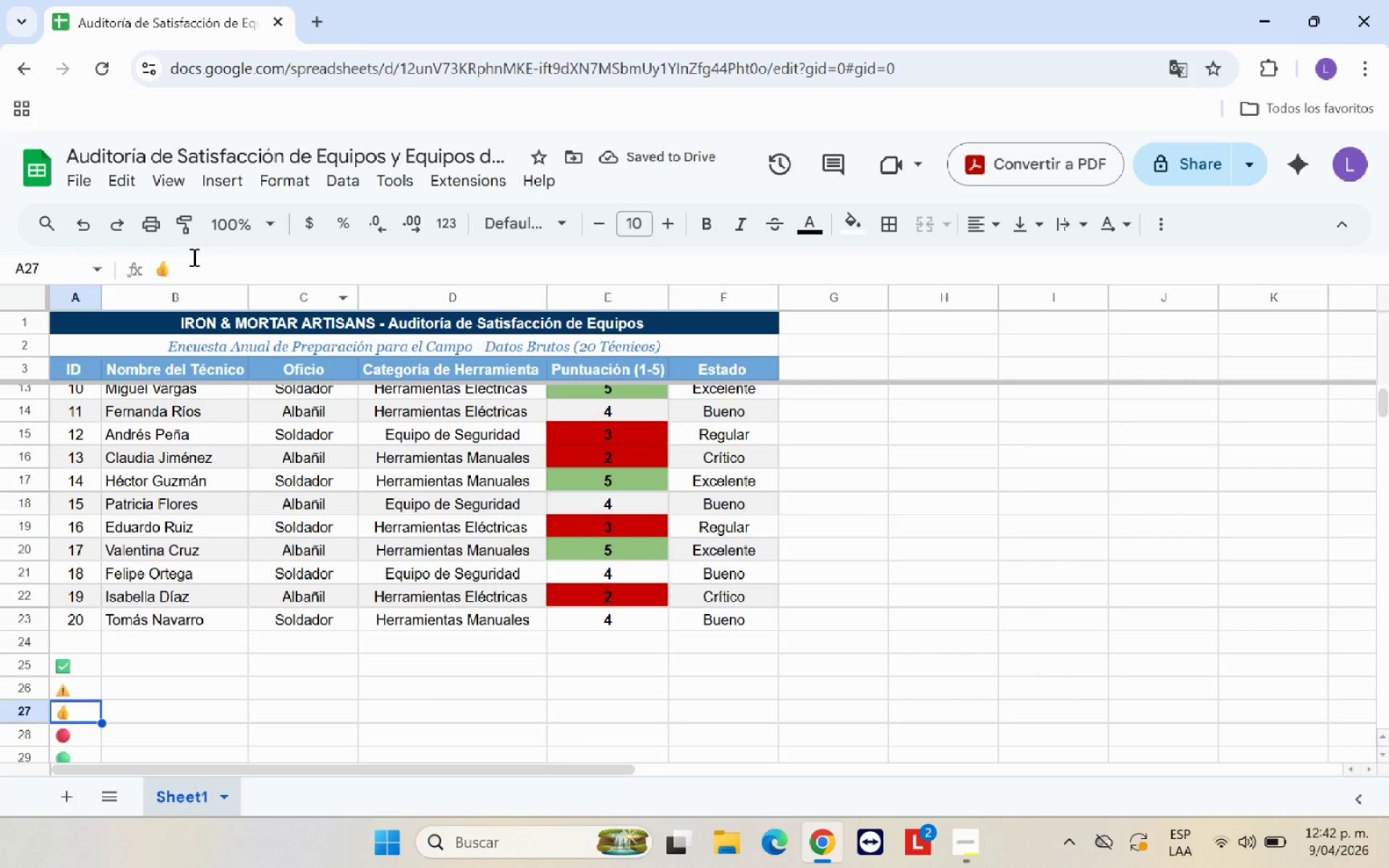 
left_click_drag(start_coordinate=[187, 265], to_coordinate=[137, 265])
 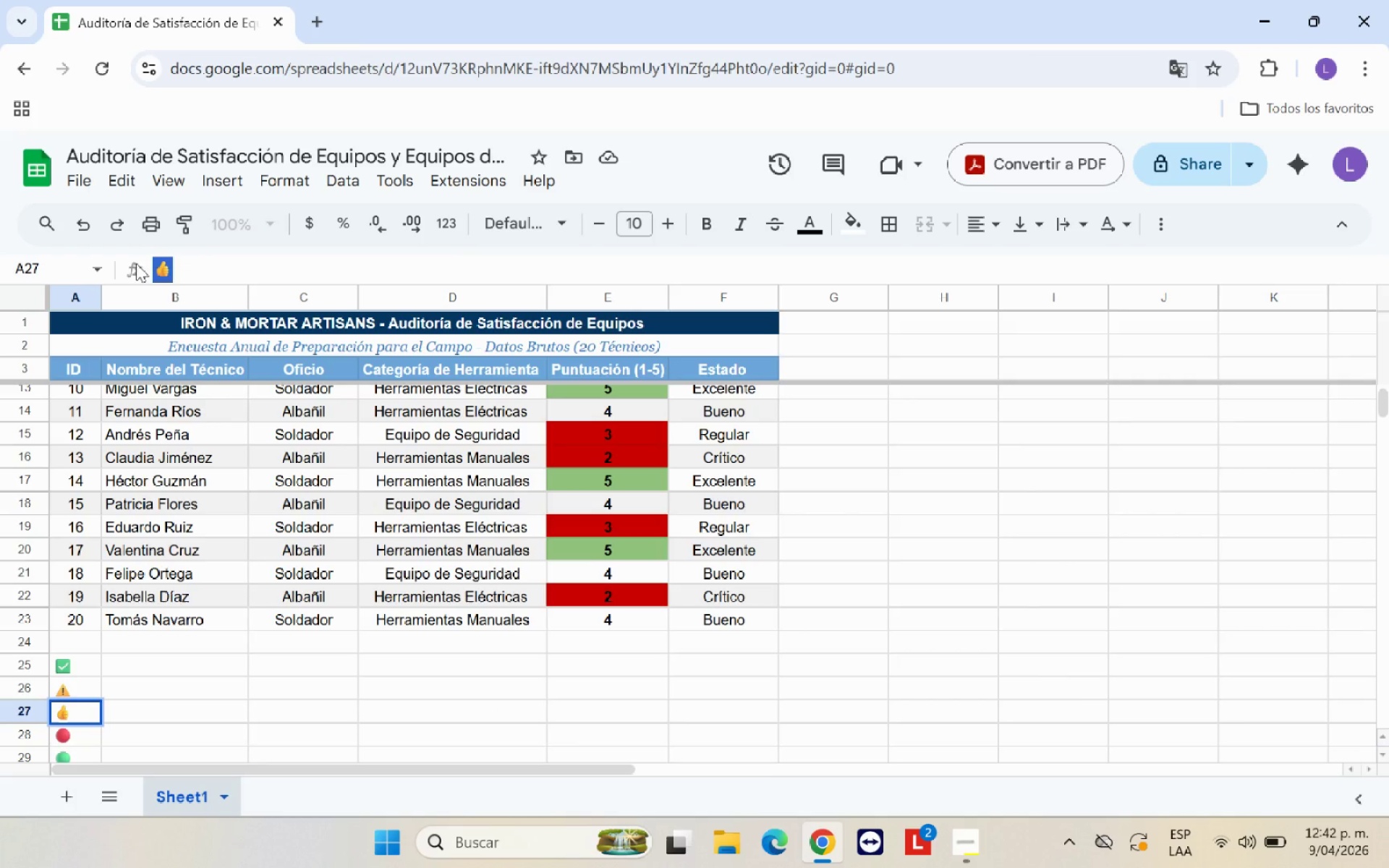 
key(Control+C)
 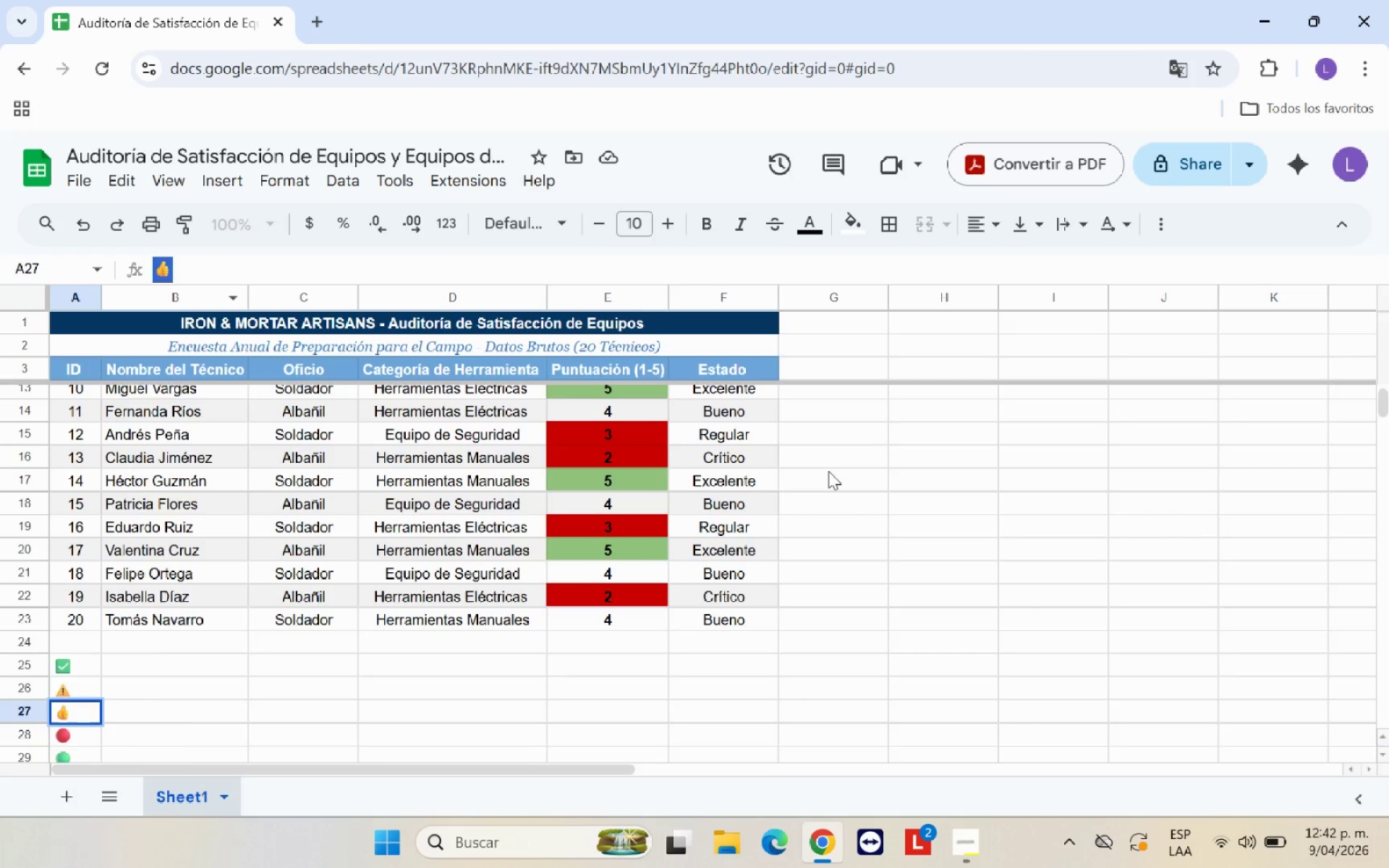 
scroll: coordinate [834, 473], scroll_direction: up, amount: 4.0
 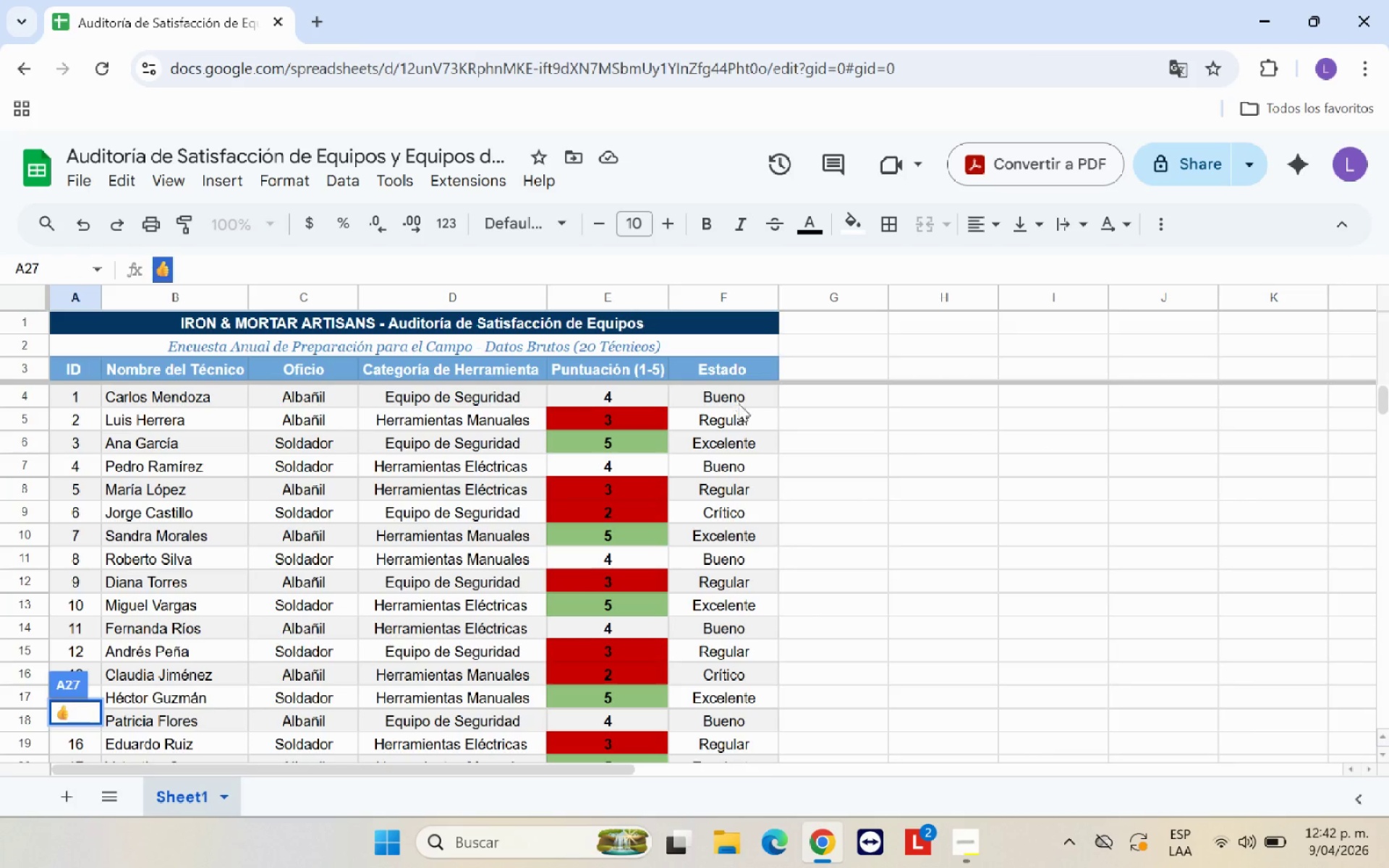 
left_click([740, 399])
 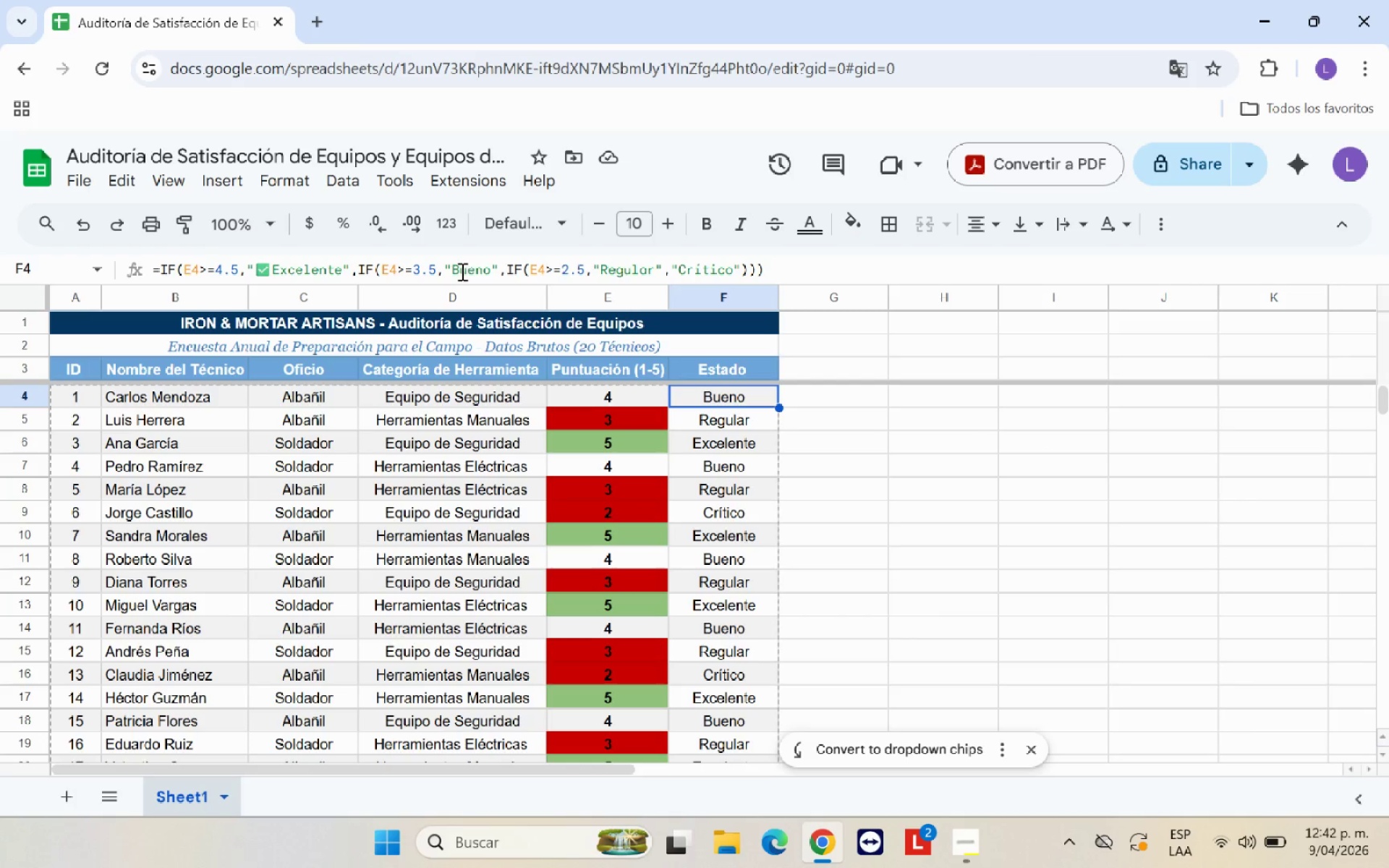 
left_click([453, 268])
 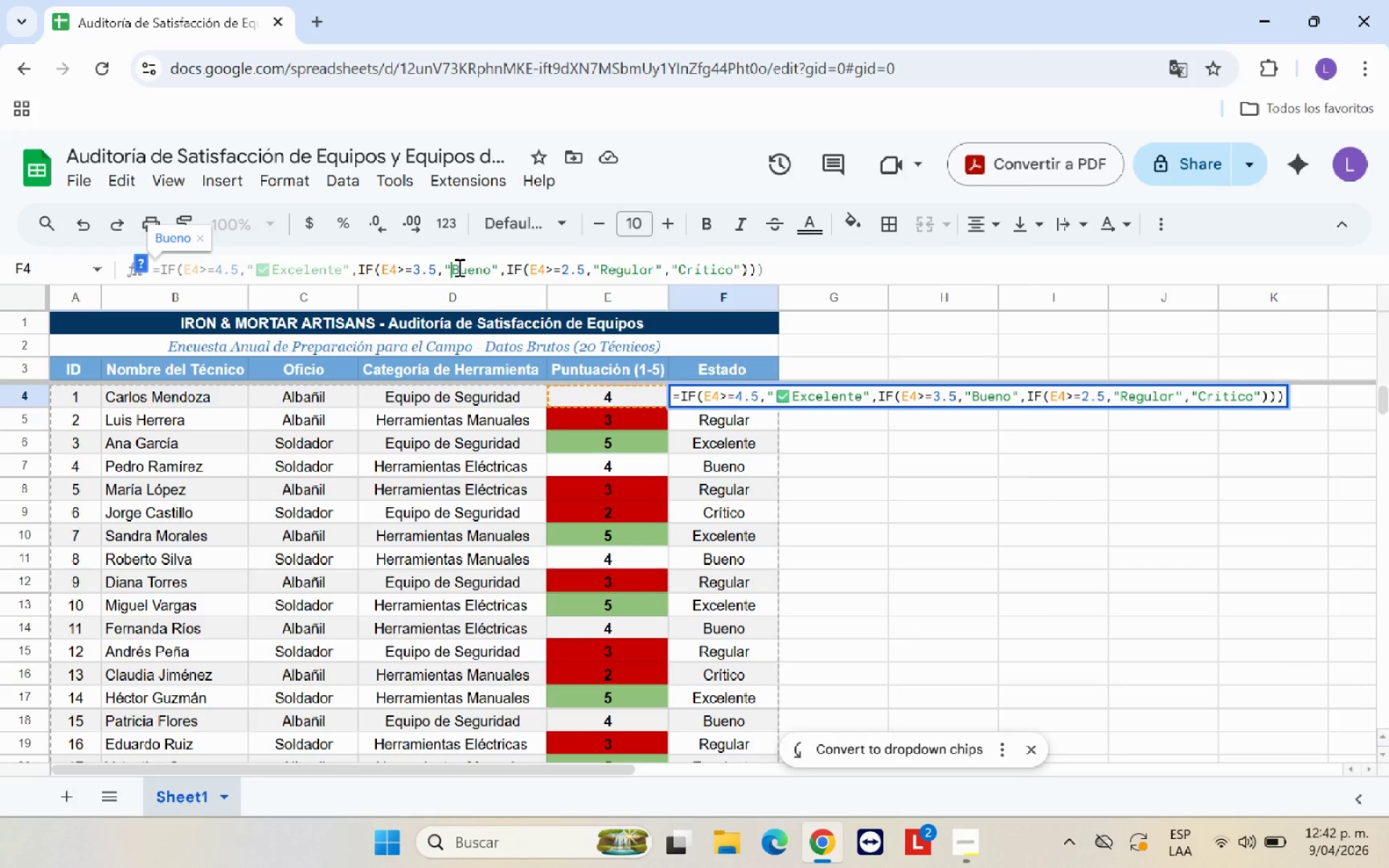 
key(Control+V)
 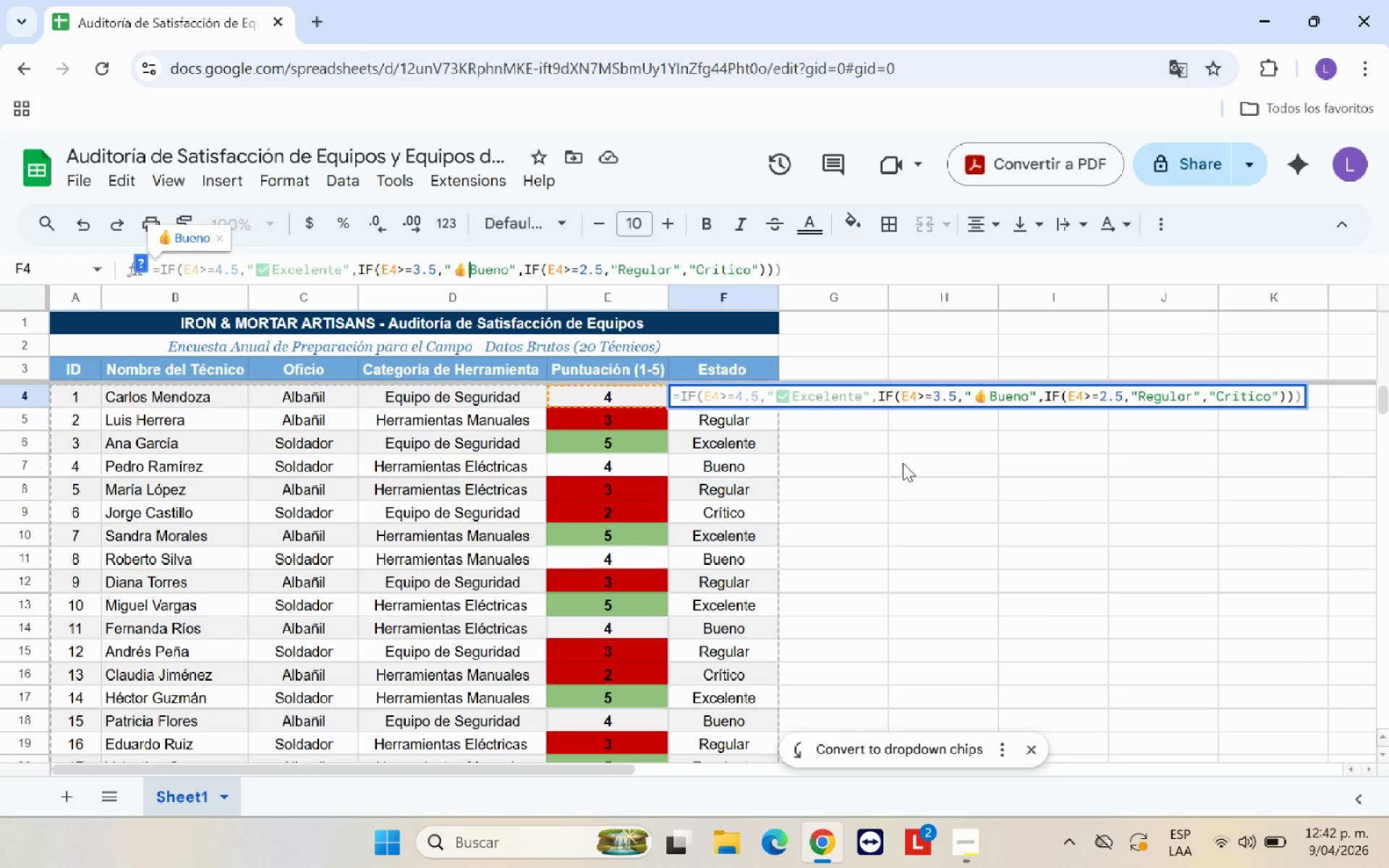 
key(Enter)
 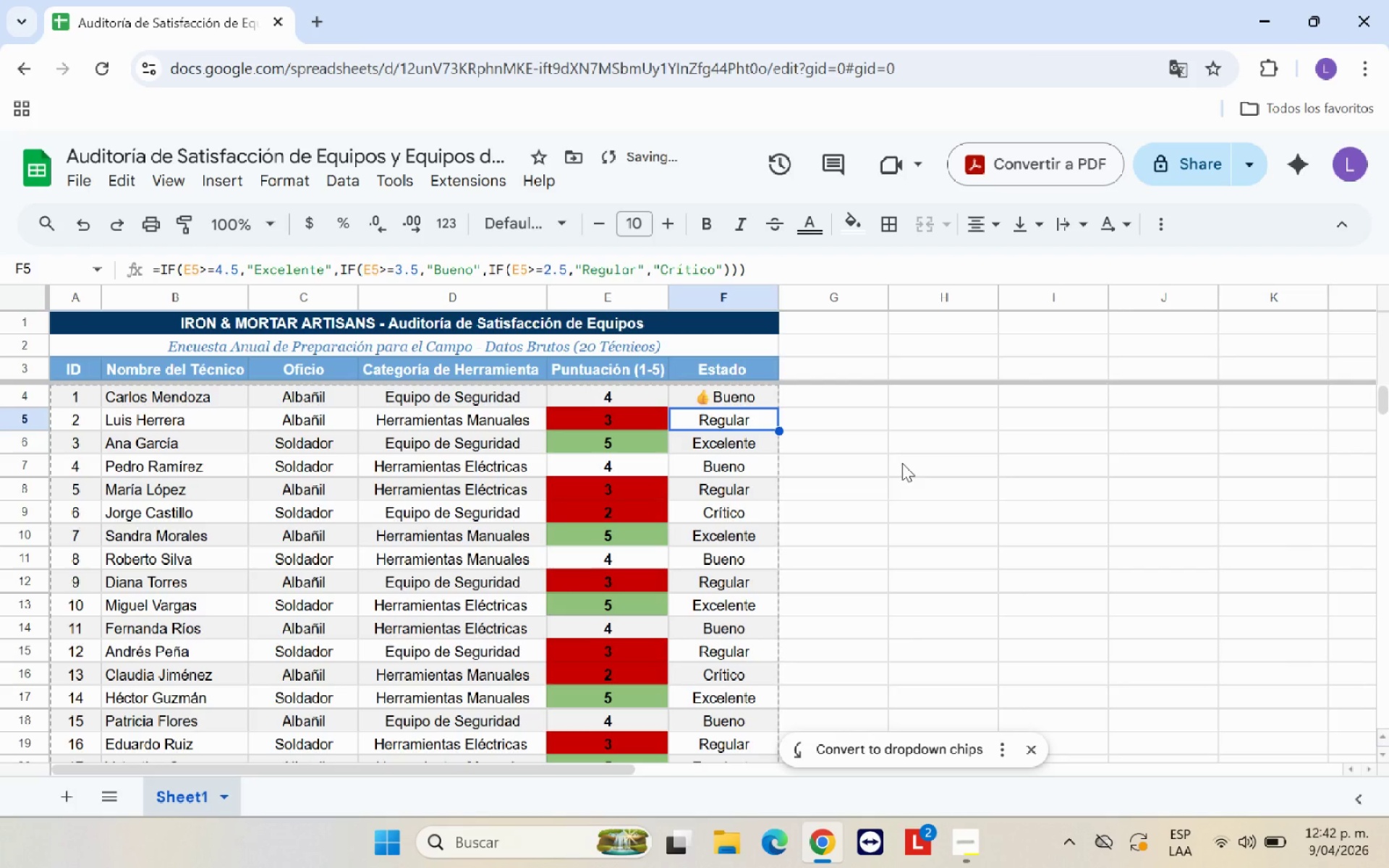 
scroll: coordinate [895, 471], scroll_direction: down, amount: 2.0
 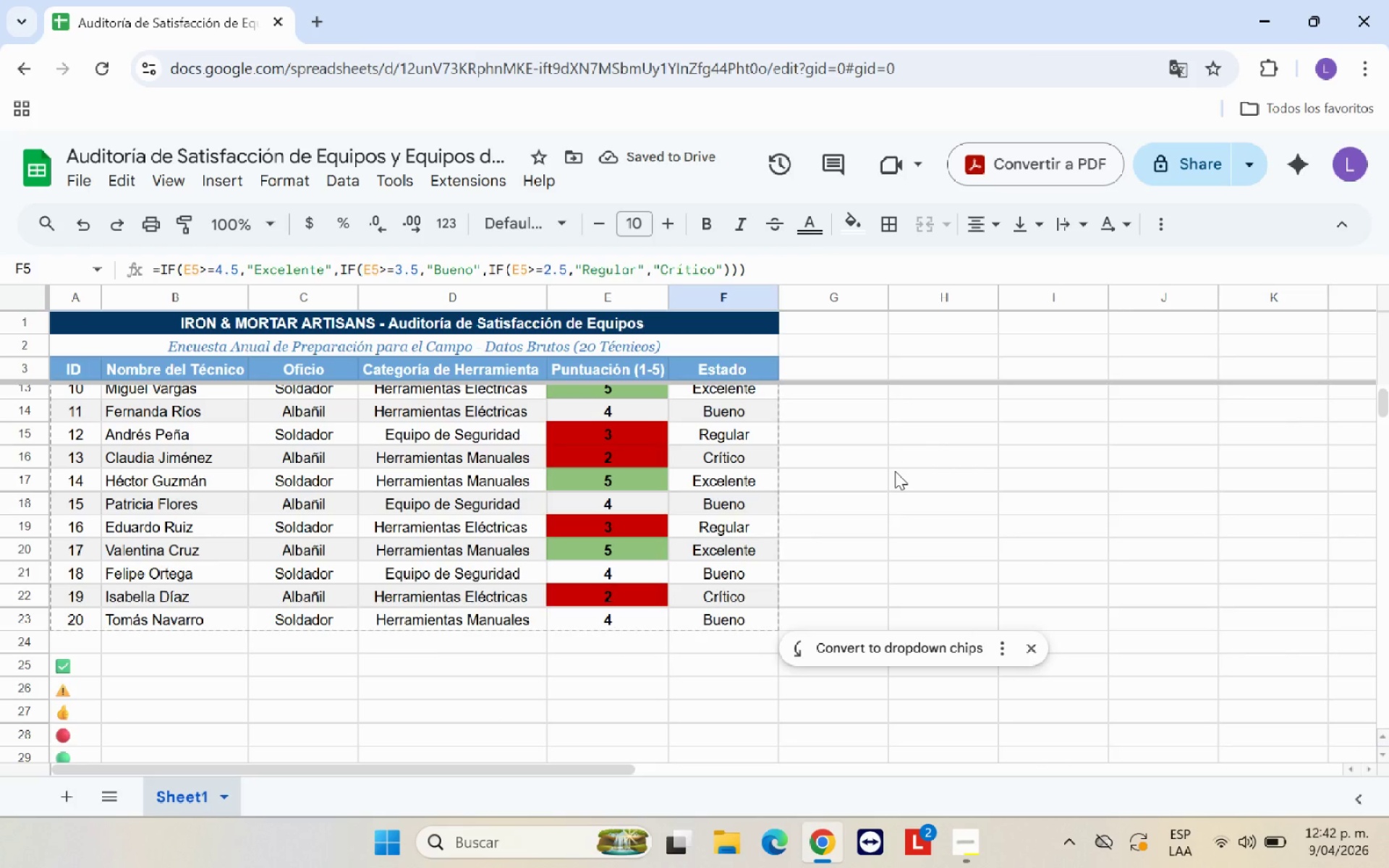 
scroll: coordinate [895, 471], scroll_direction: up, amount: 3.0
 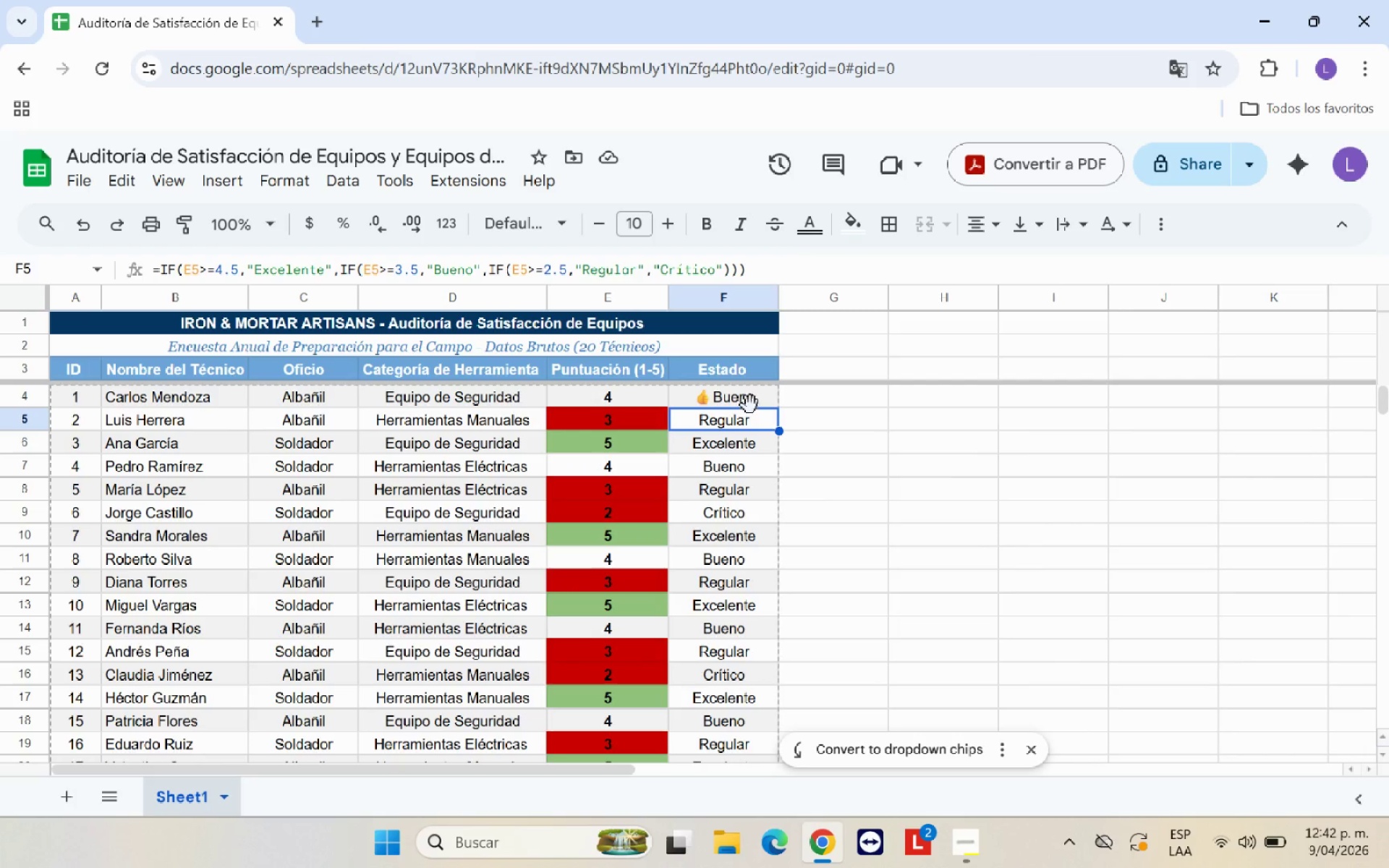 
left_click([760, 399])
 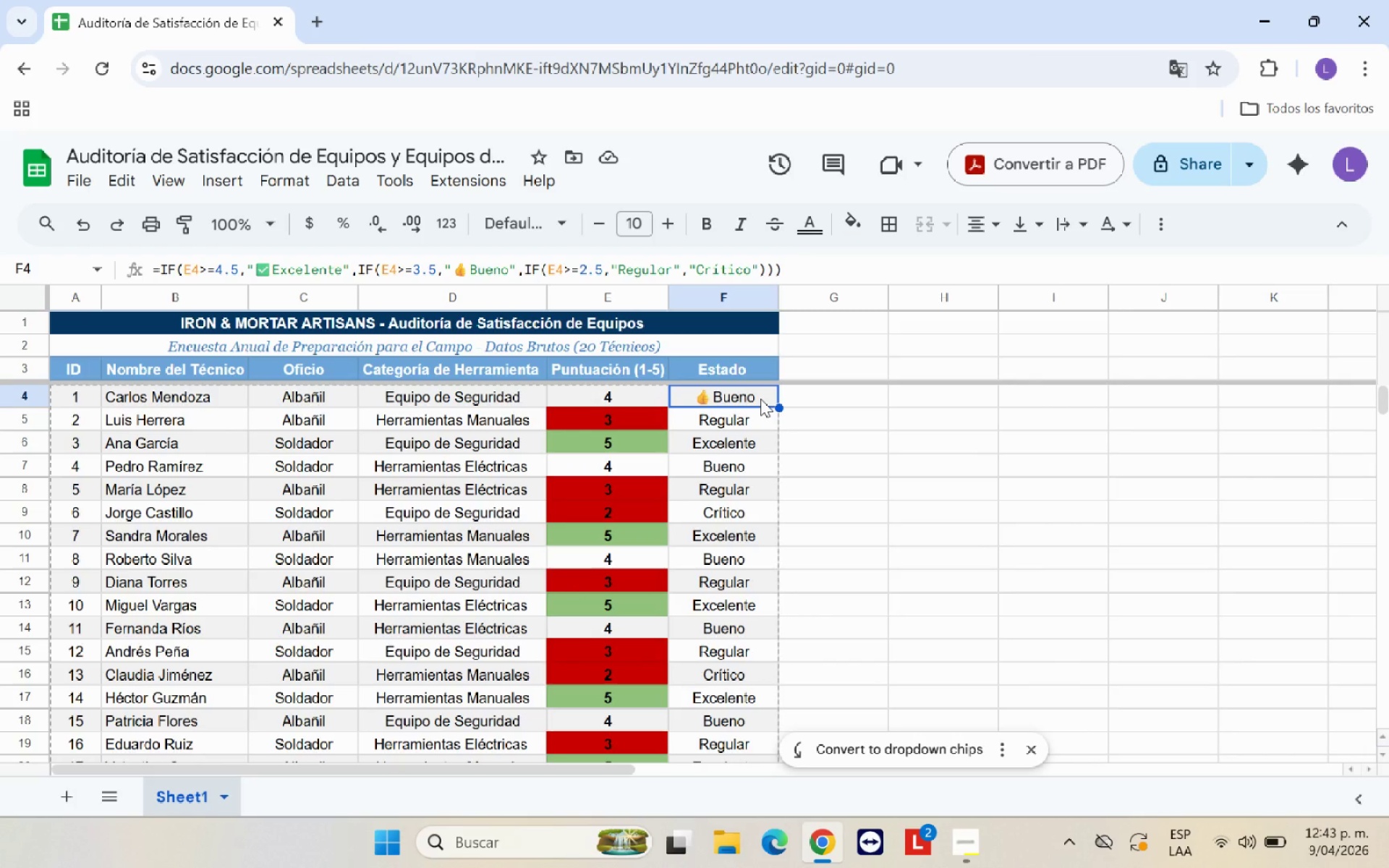 
wait(6.17)
 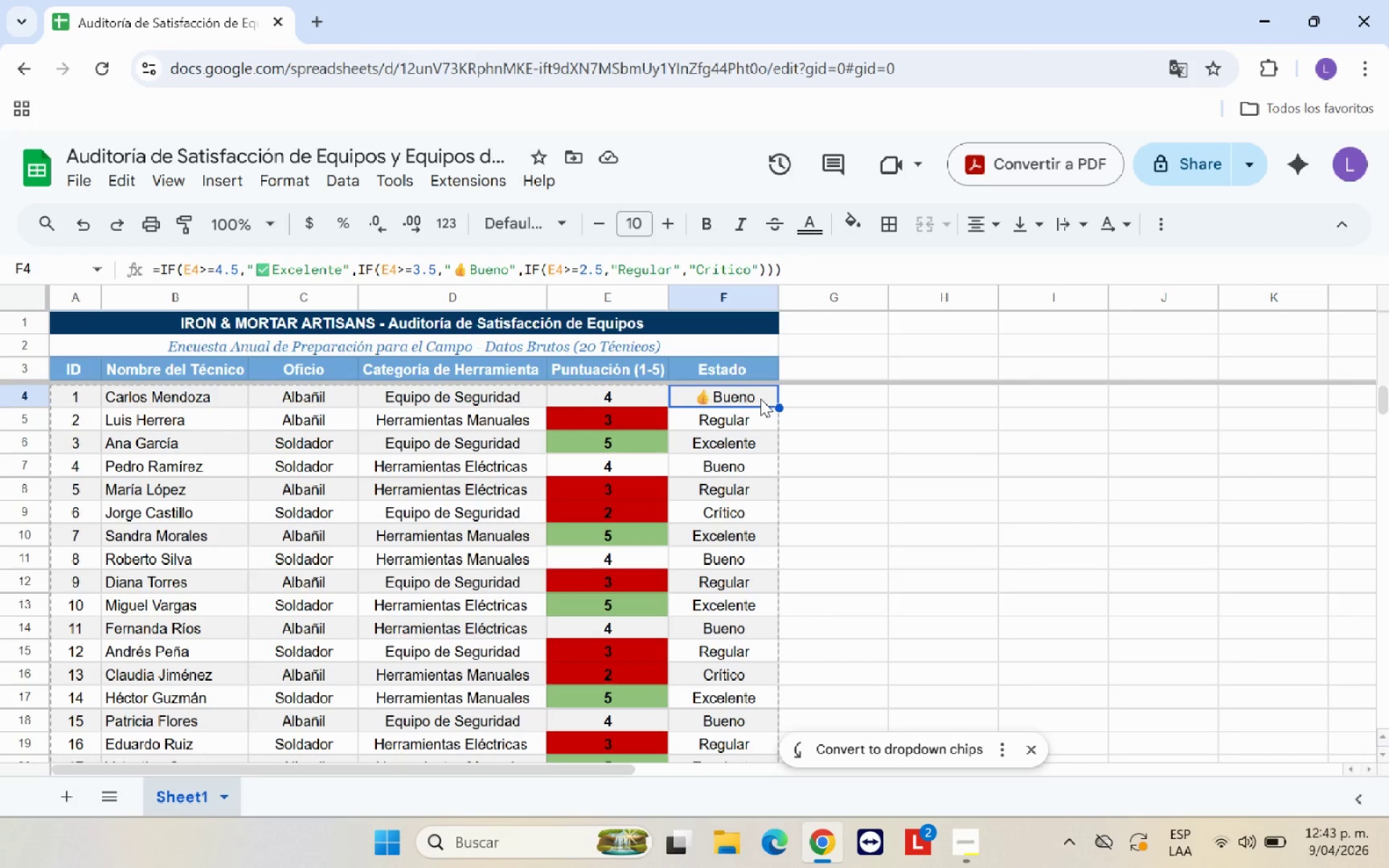 
scroll: coordinate [710, 443], scroll_direction: down, amount: 3.0
 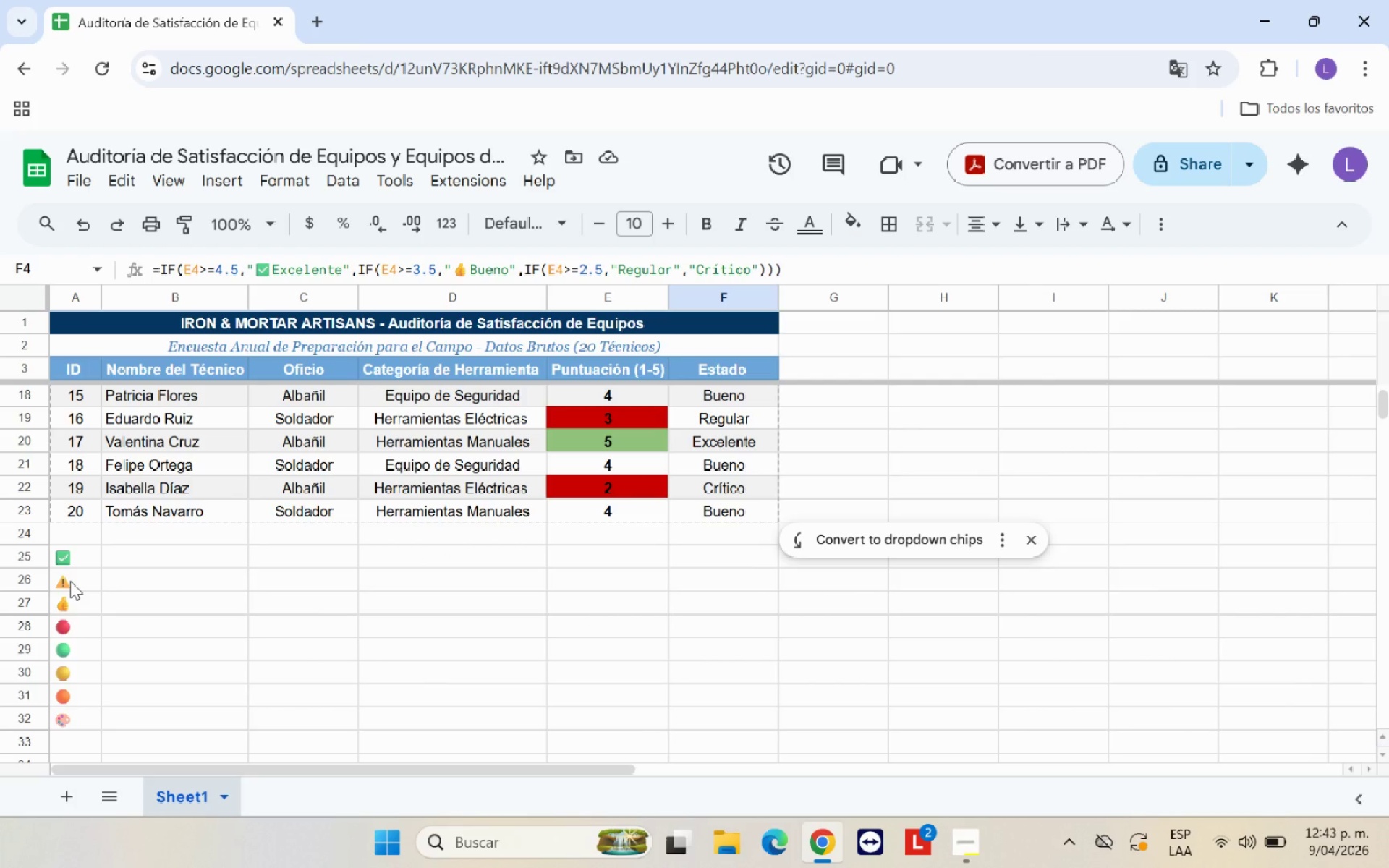 
left_click([70, 581])
 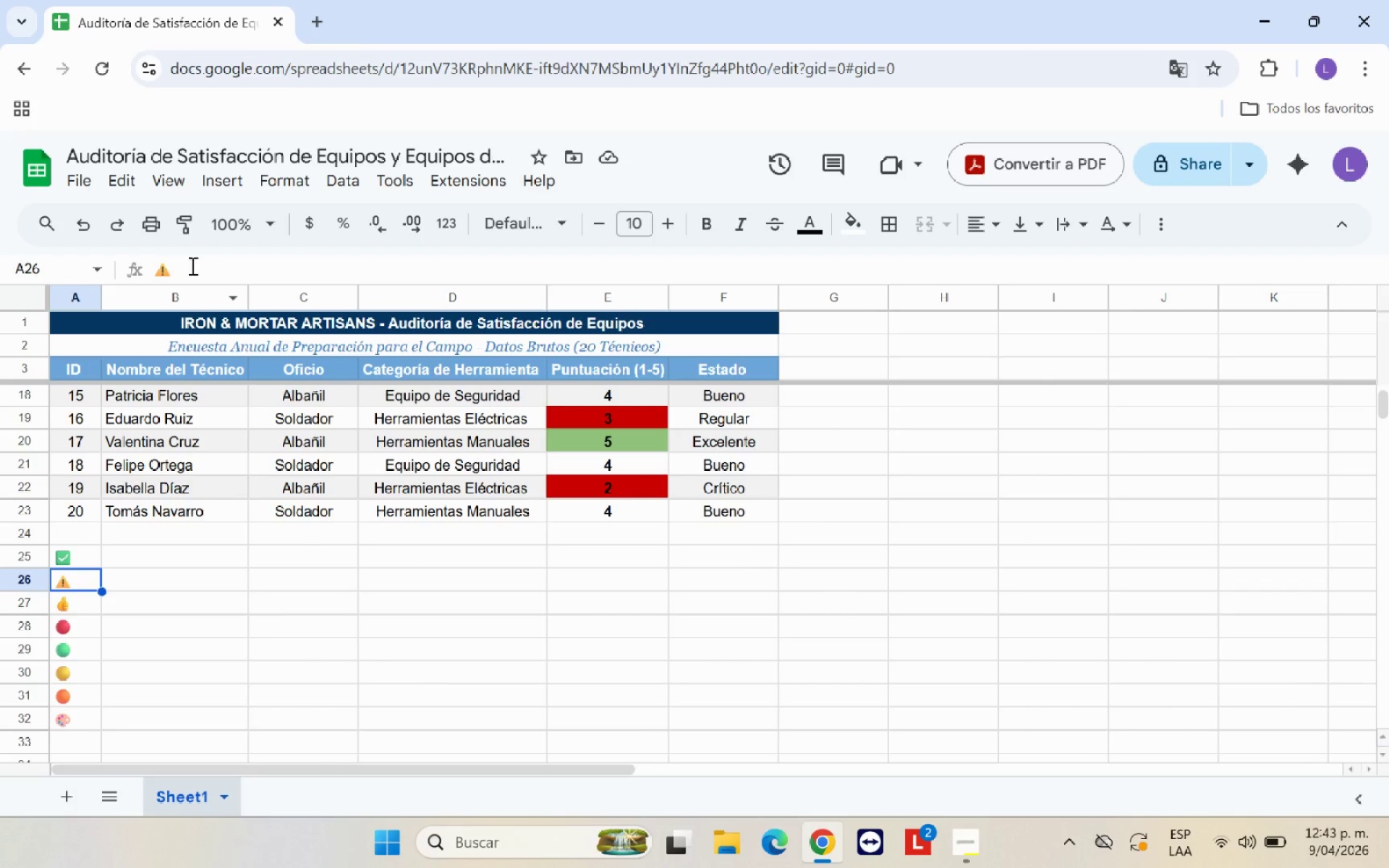 
left_click_drag(start_coordinate=[175, 265], to_coordinate=[161, 267])
 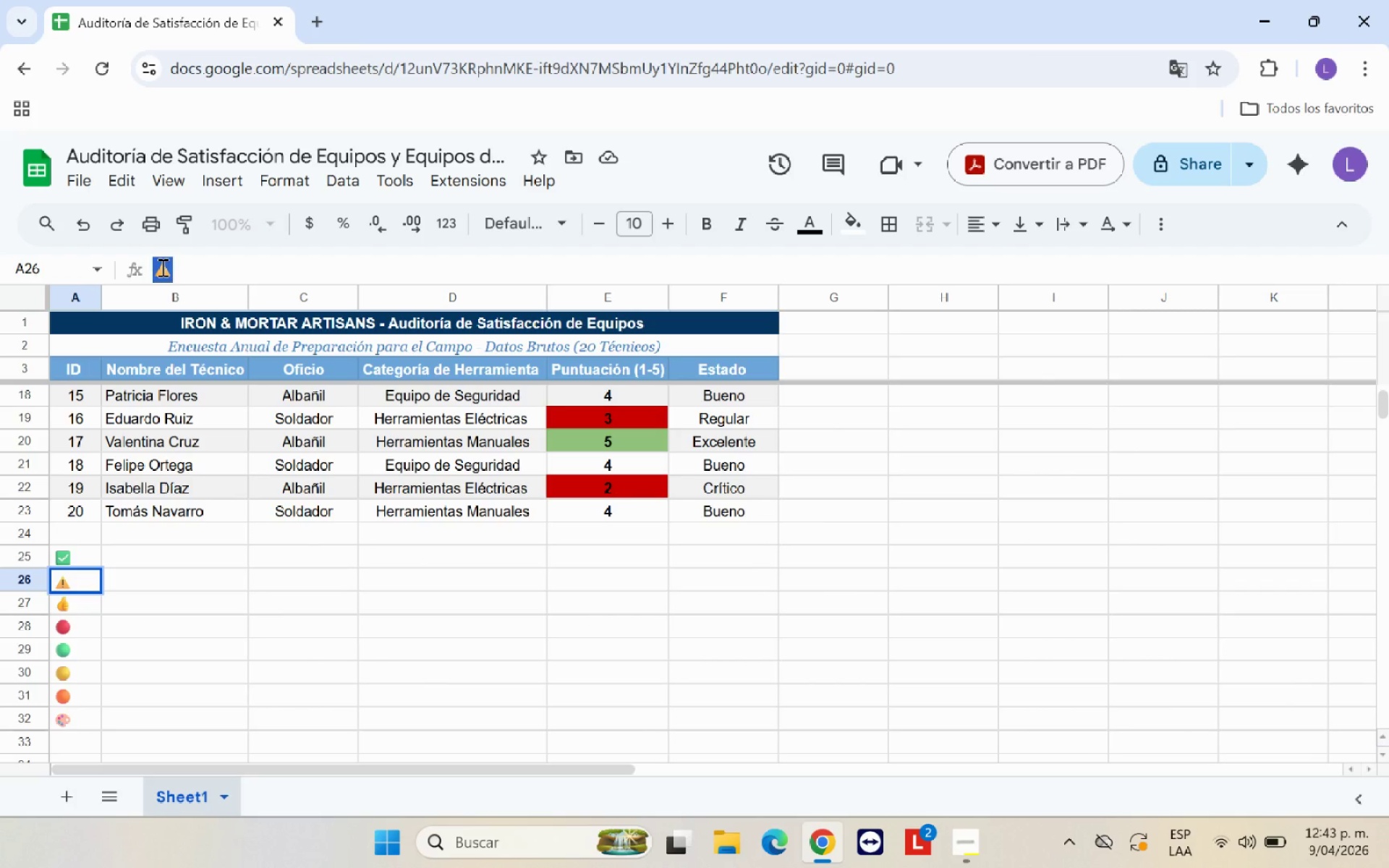 
right_click([161, 267])
 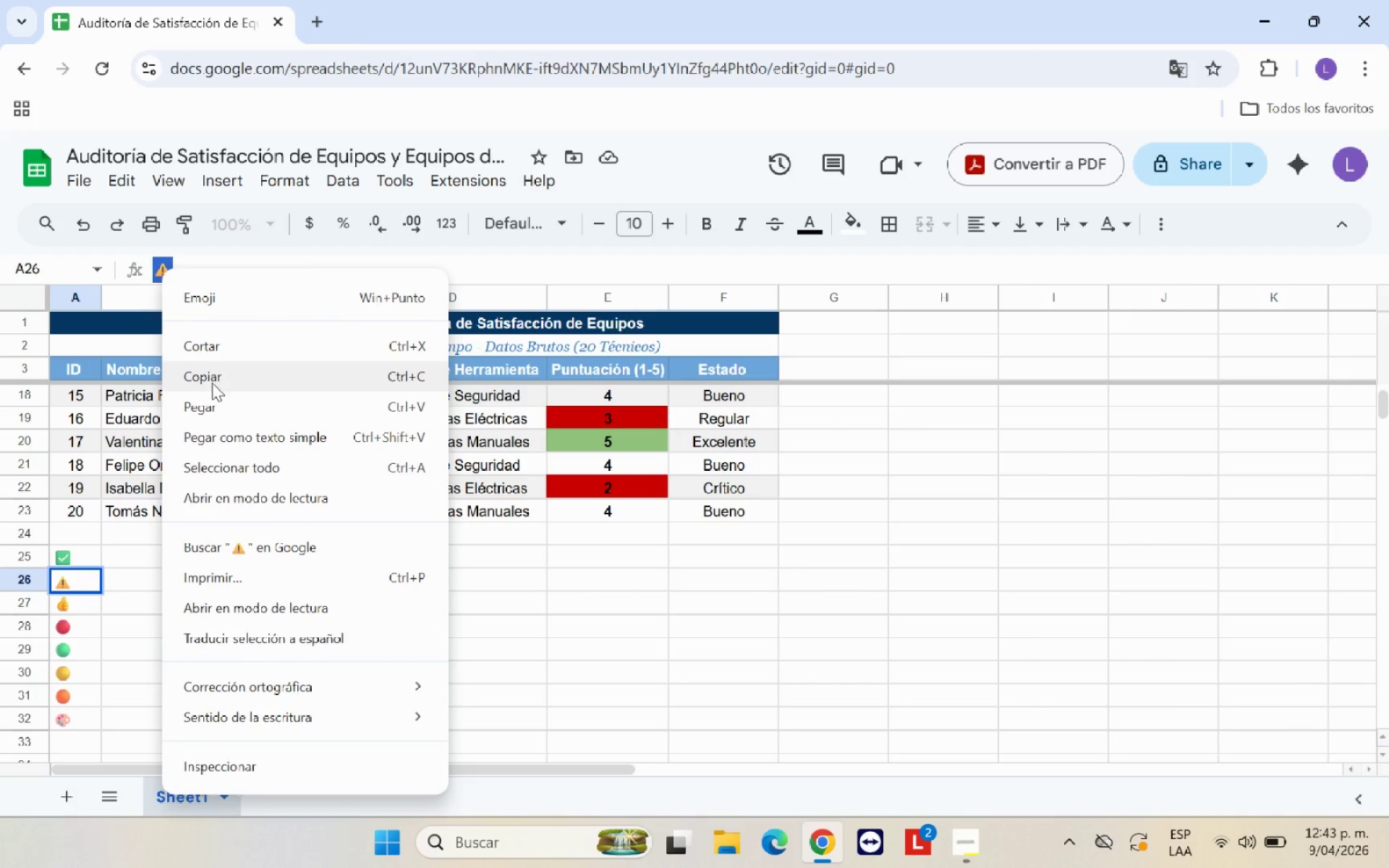 
left_click([212, 383])
 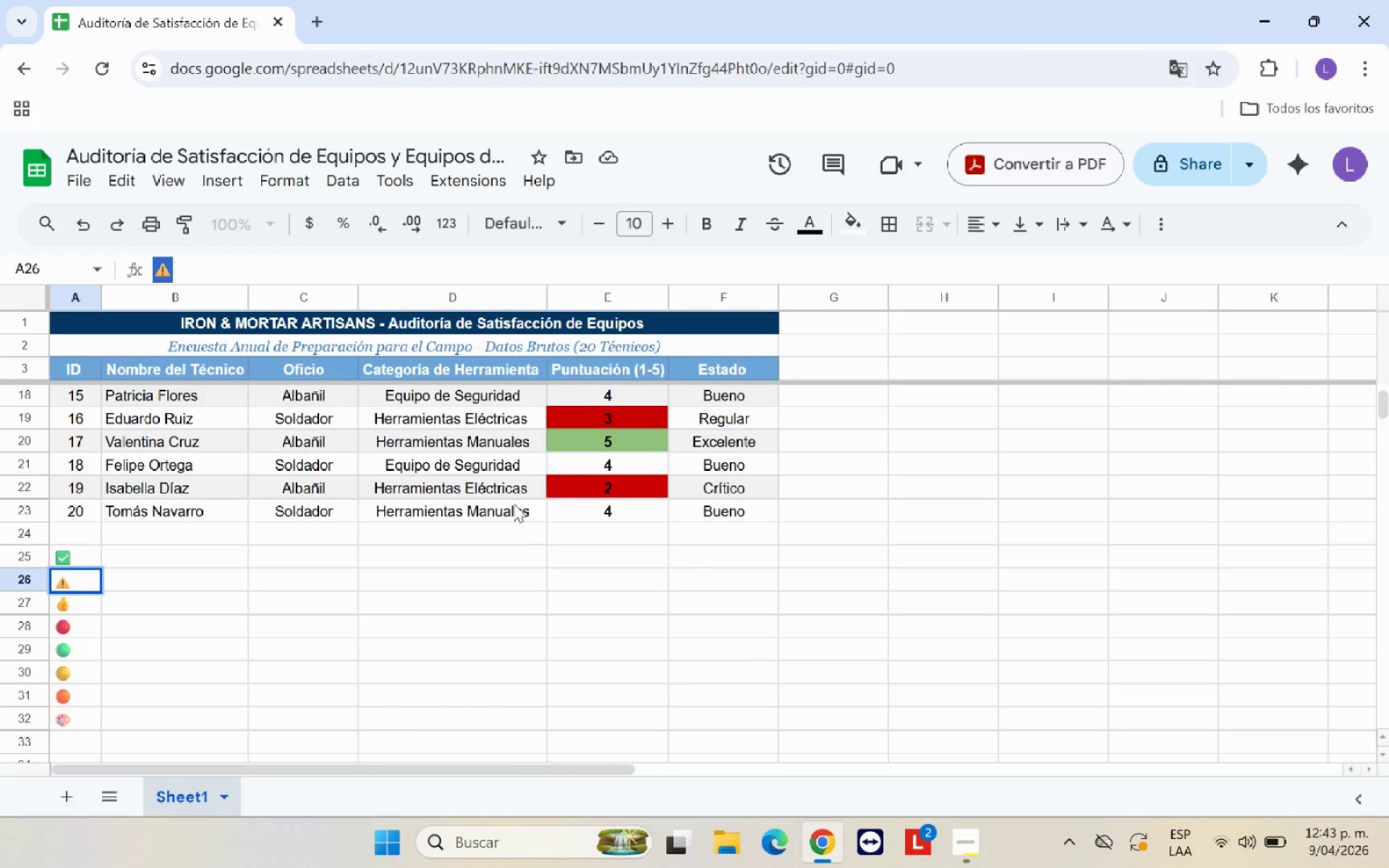 
scroll: coordinate [574, 531], scroll_direction: up, amount: 6.0
 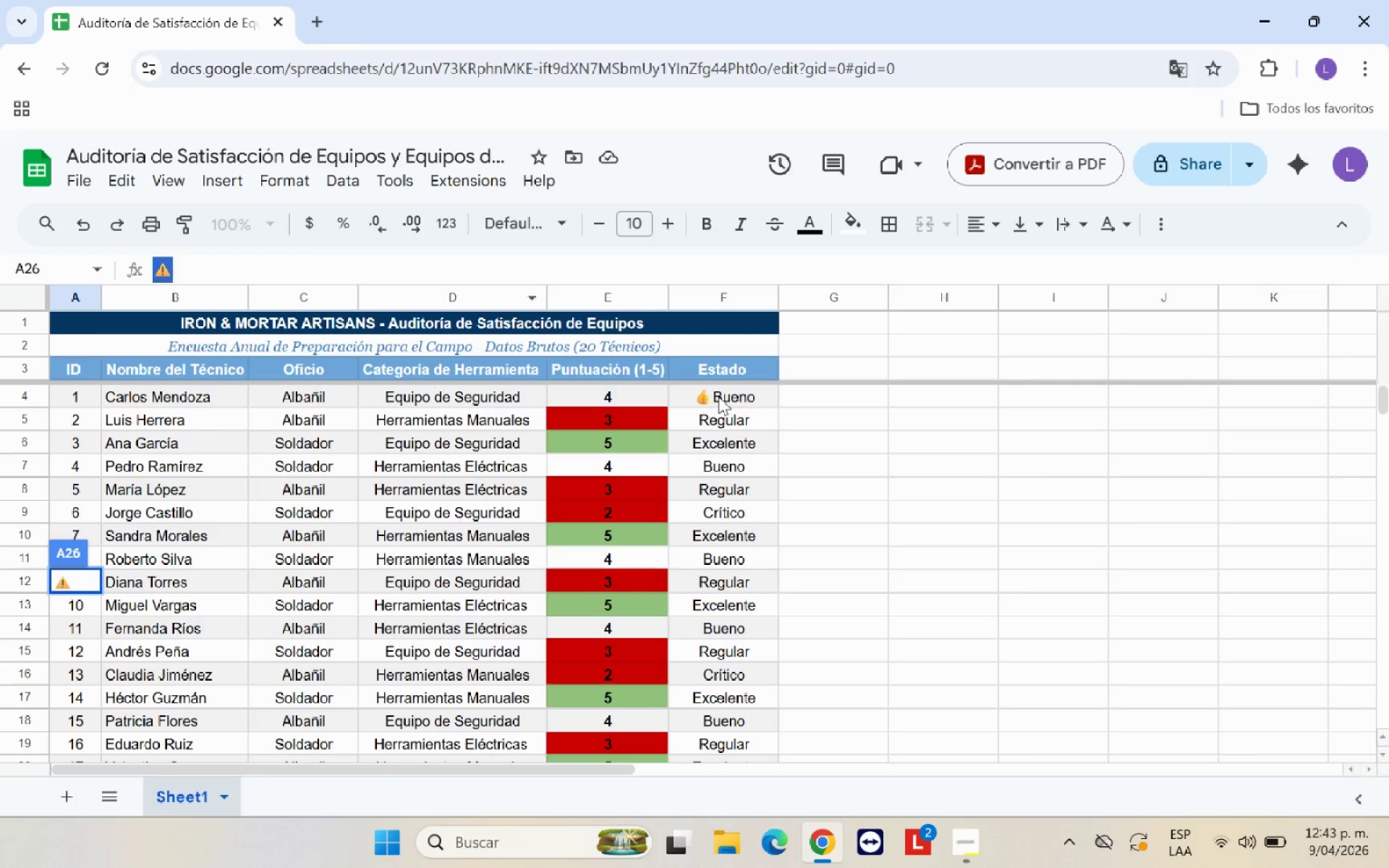 
left_click([727, 423])
 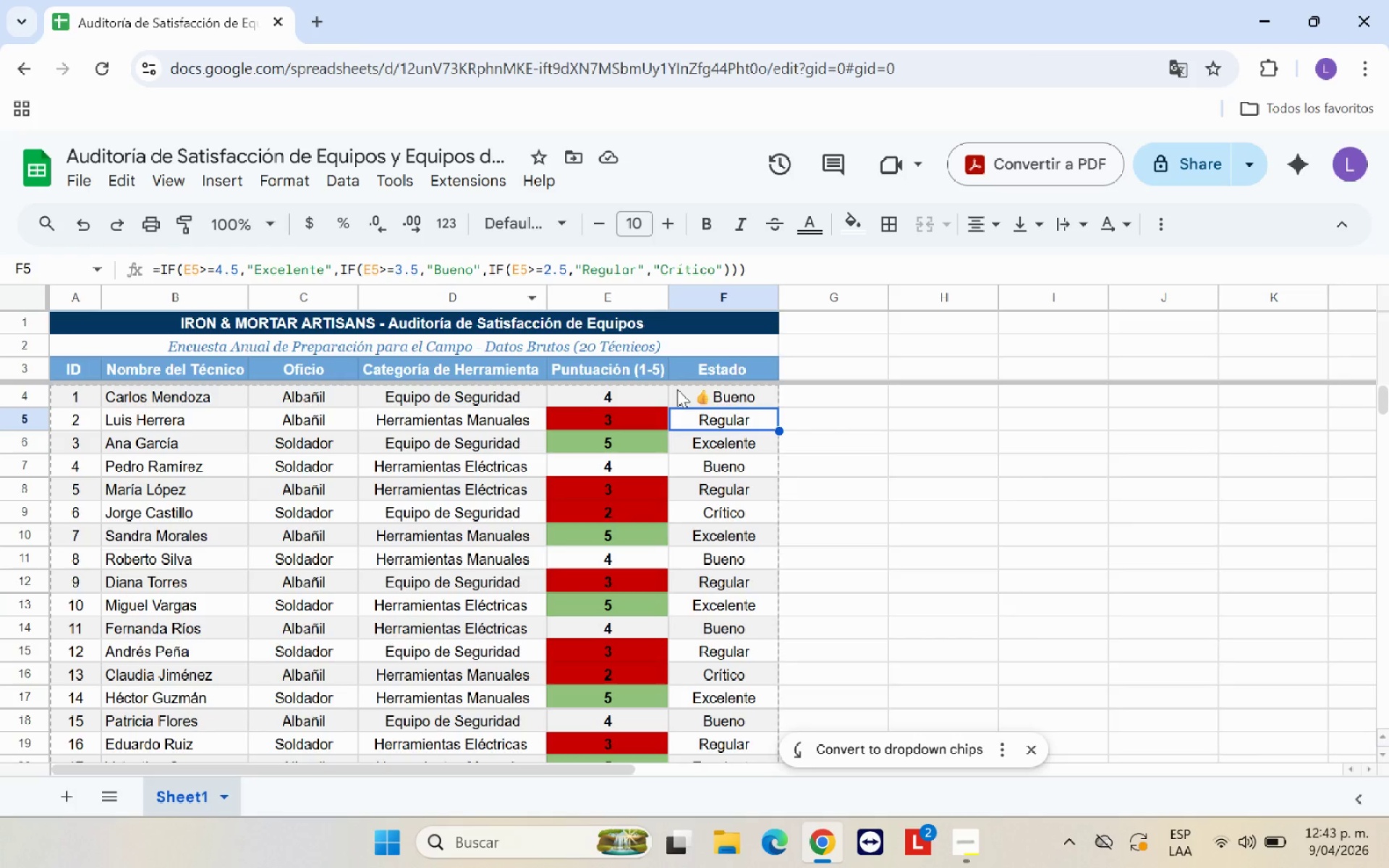 
left_click([705, 393])
 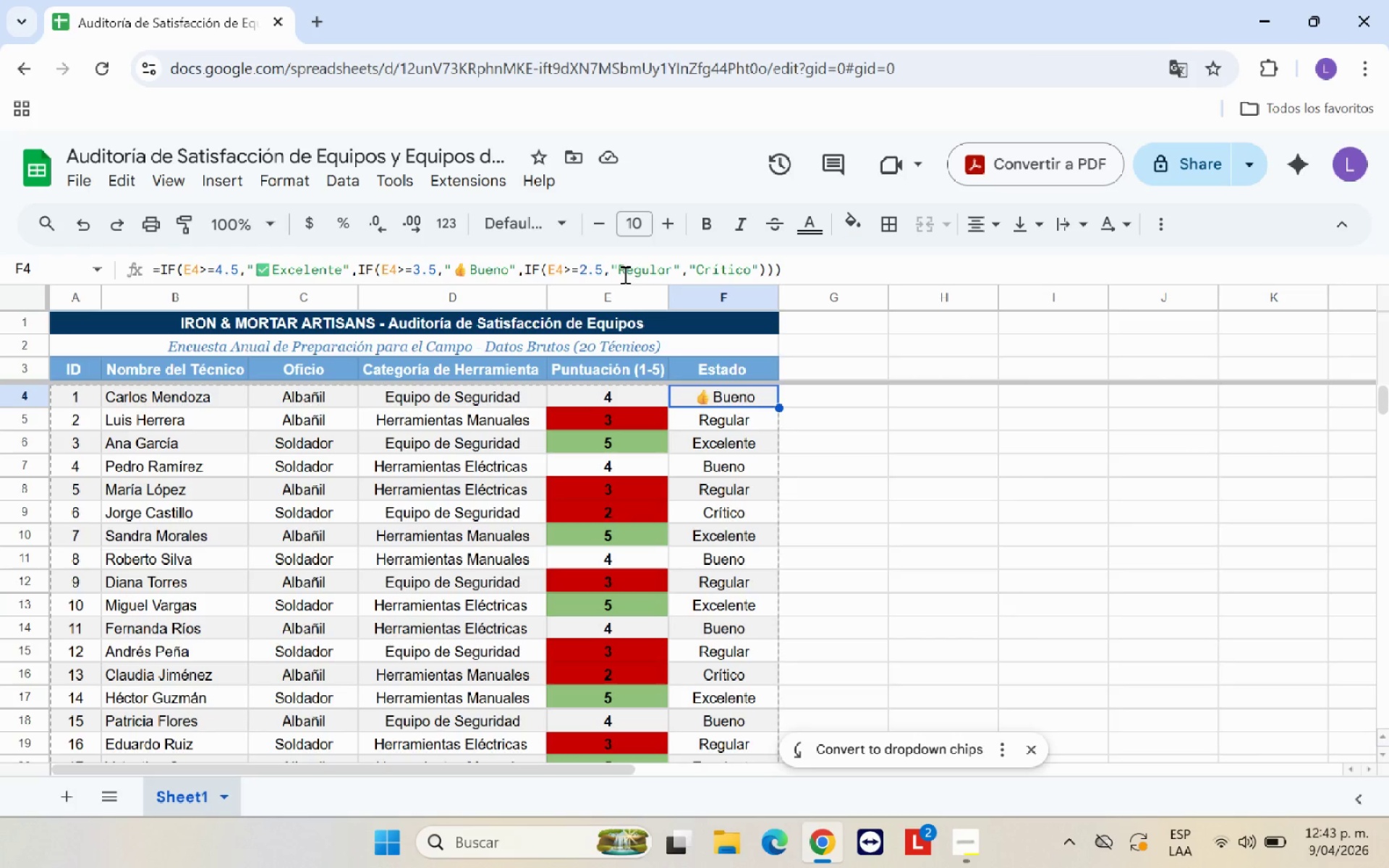 
left_click([619, 271])
 